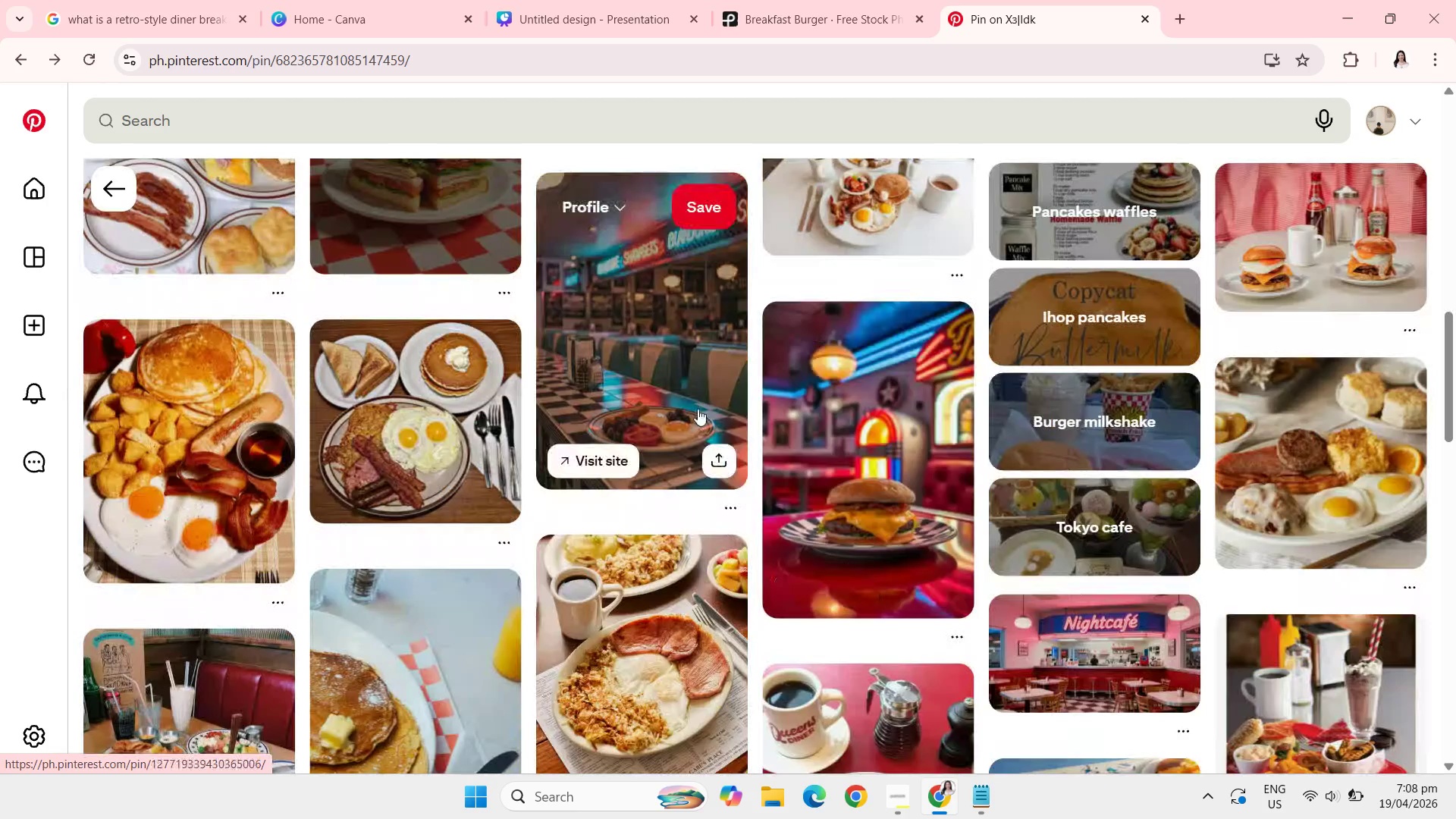 
left_click([698, 409])
 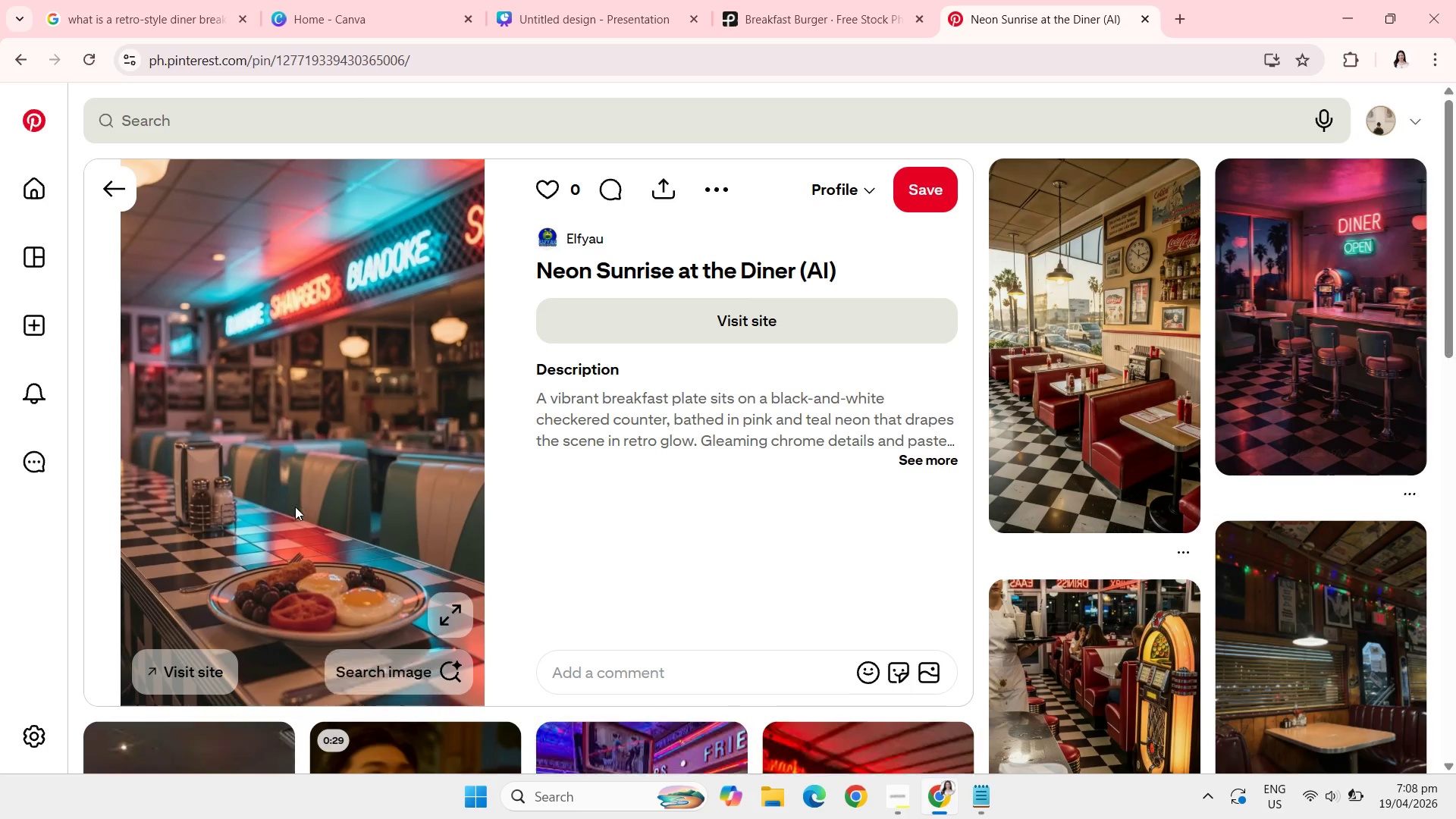 
right_click([295, 507])
 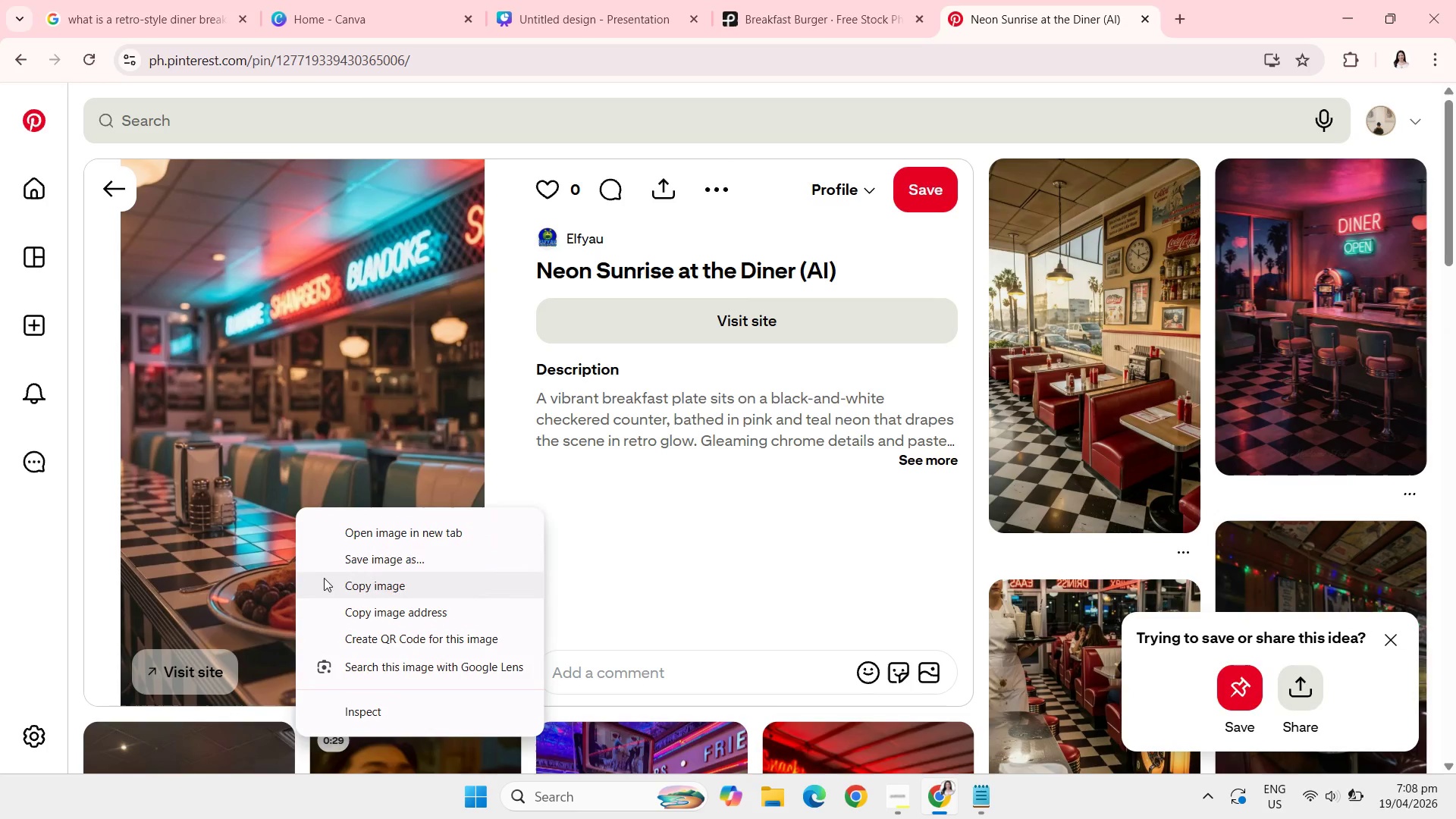 
left_click([352, 587])
 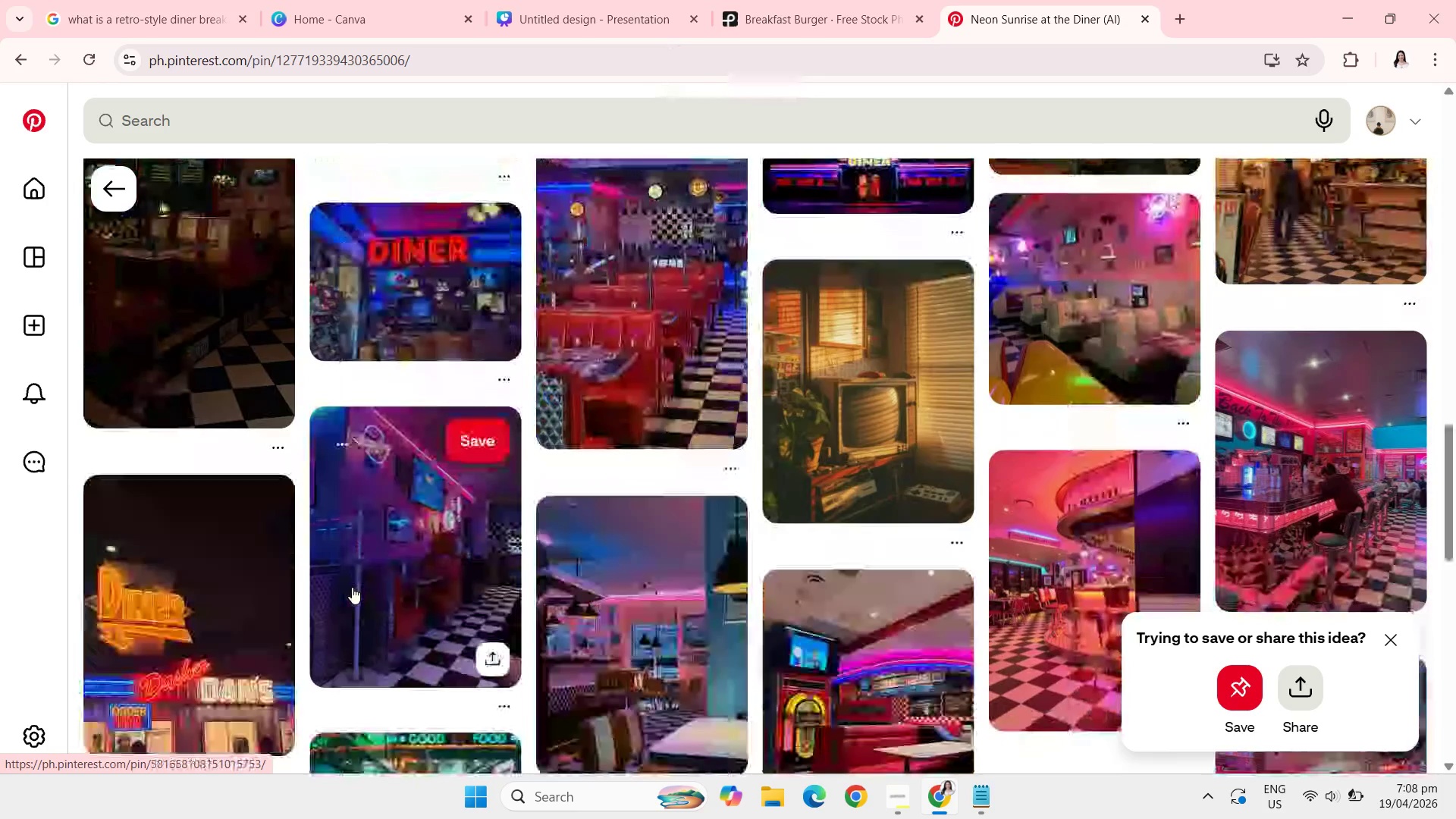 
wait(6.14)
 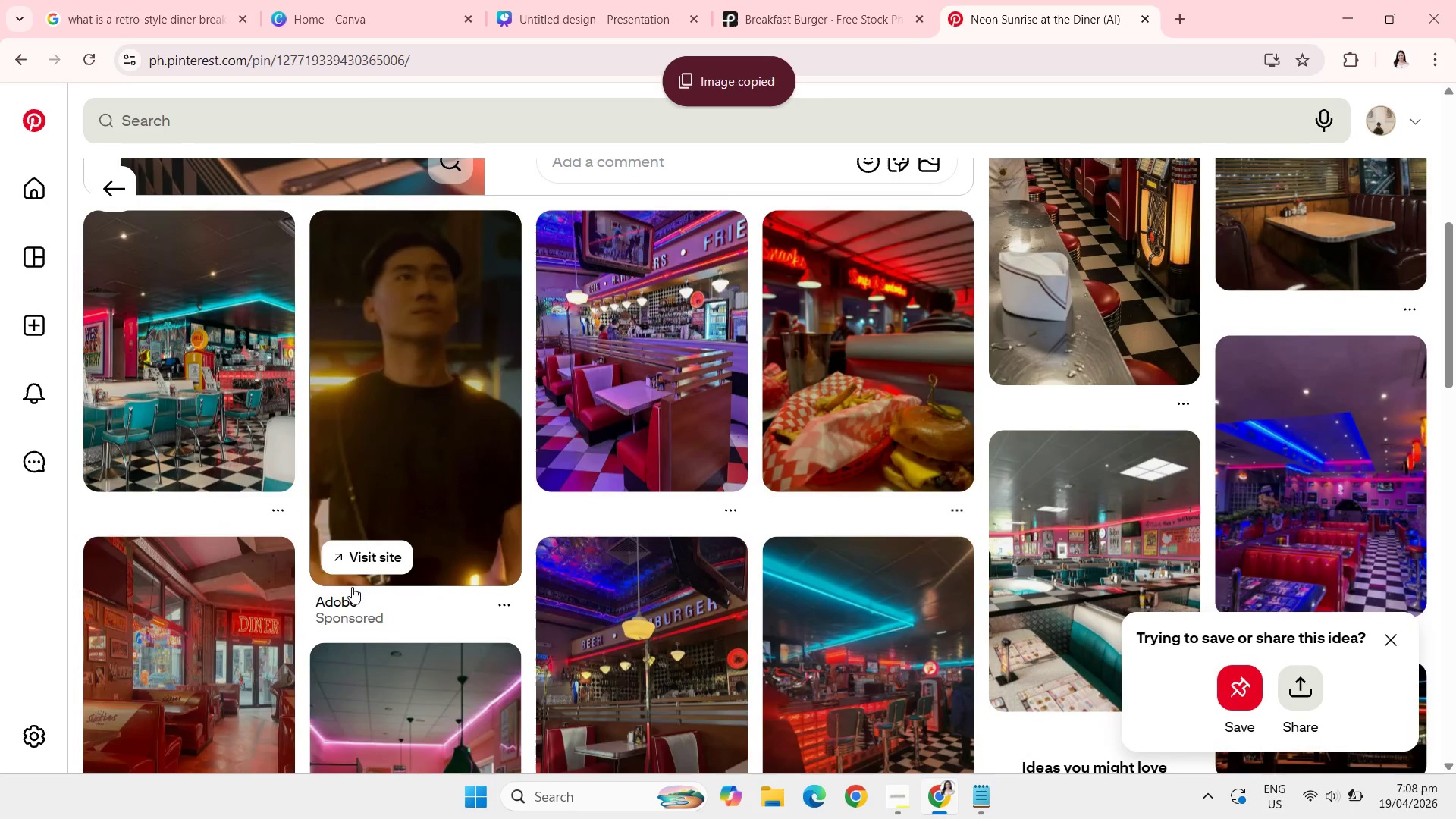 
left_click([566, 0])
 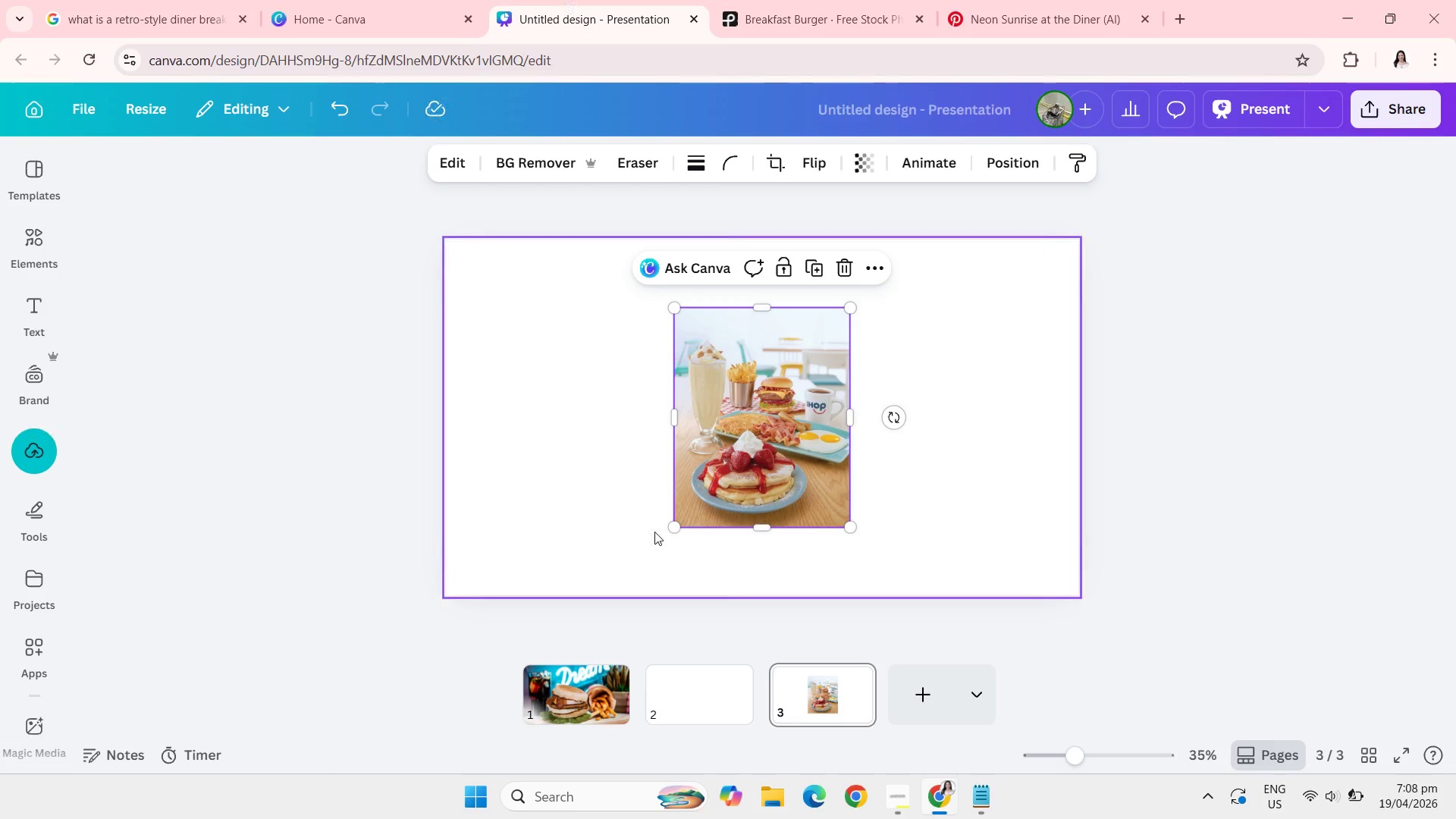 
key(Control+V)
 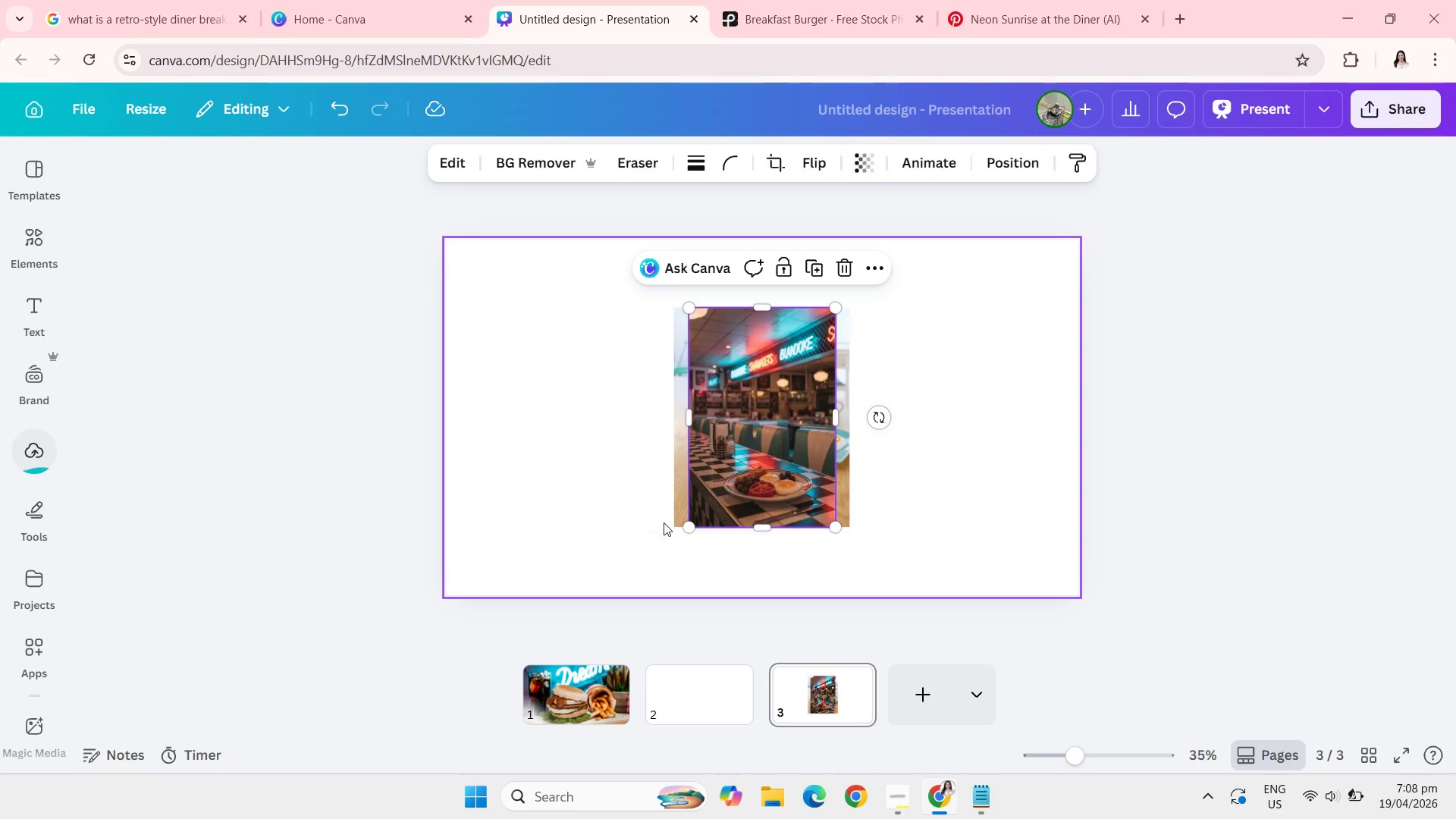 
left_click_drag(start_coordinate=[748, 488], to_coordinate=[921, 485])
 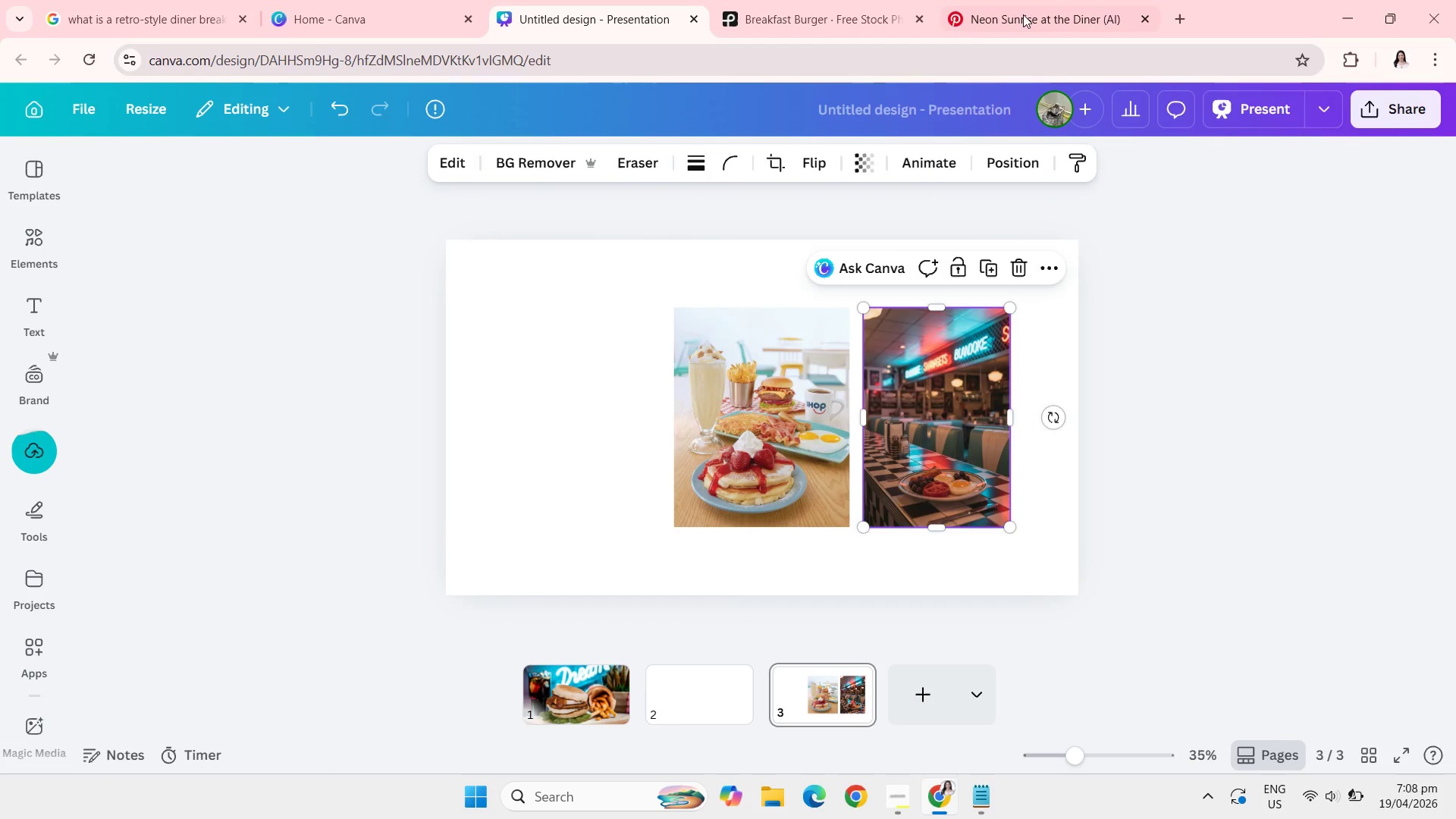 
left_click([1023, 14])
 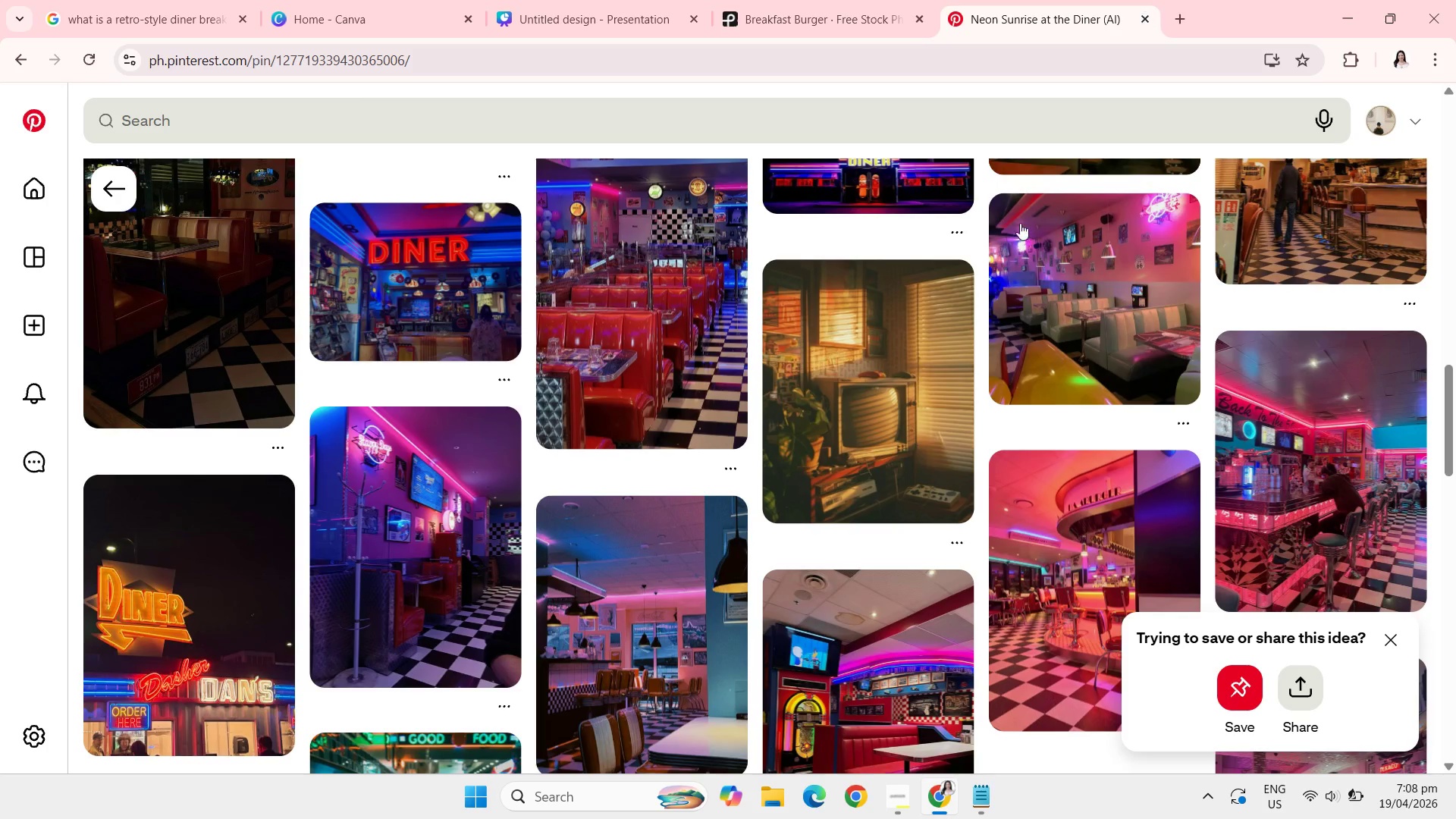 
left_click([907, 472])
 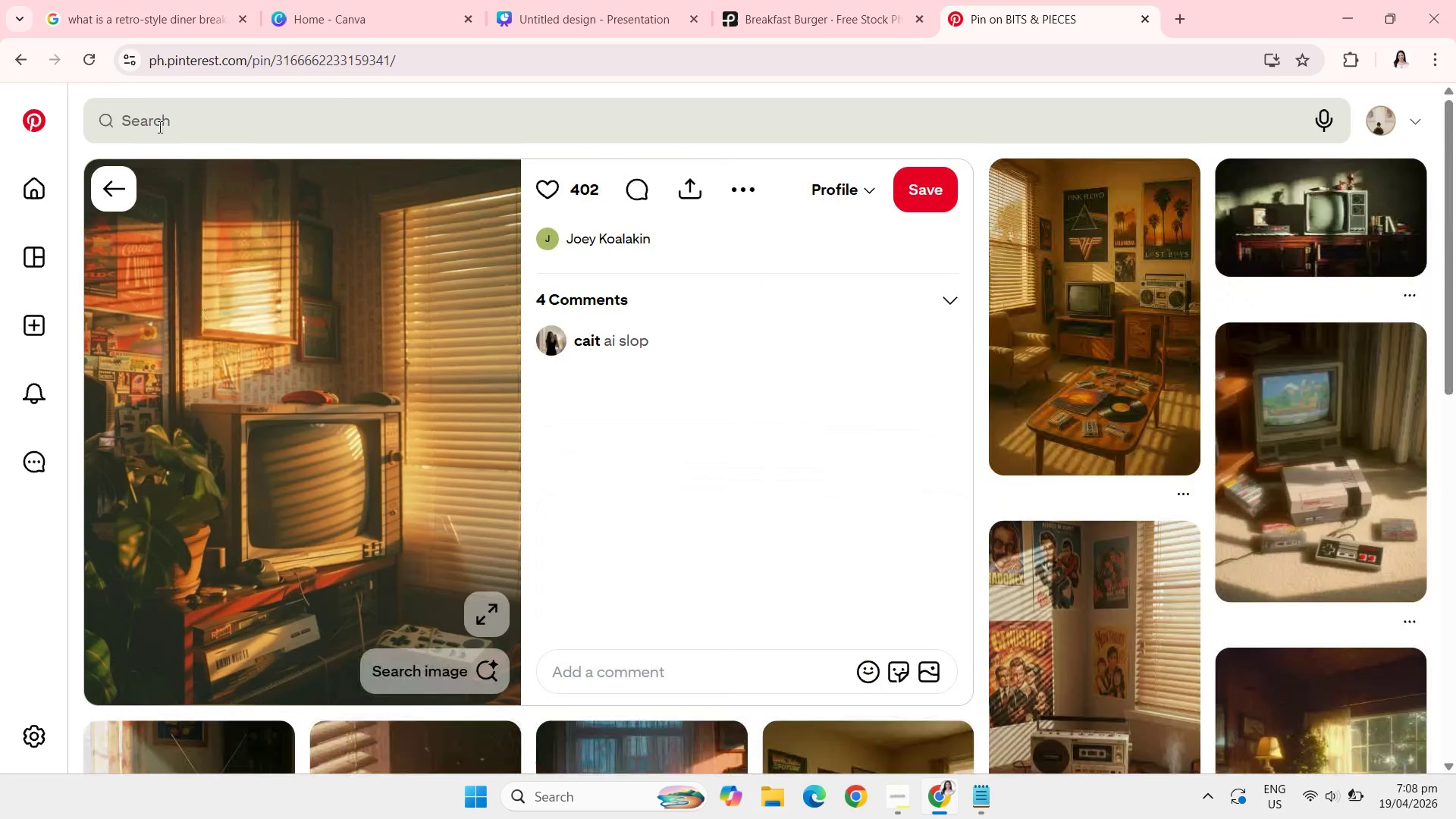 
left_click([116, 183])
 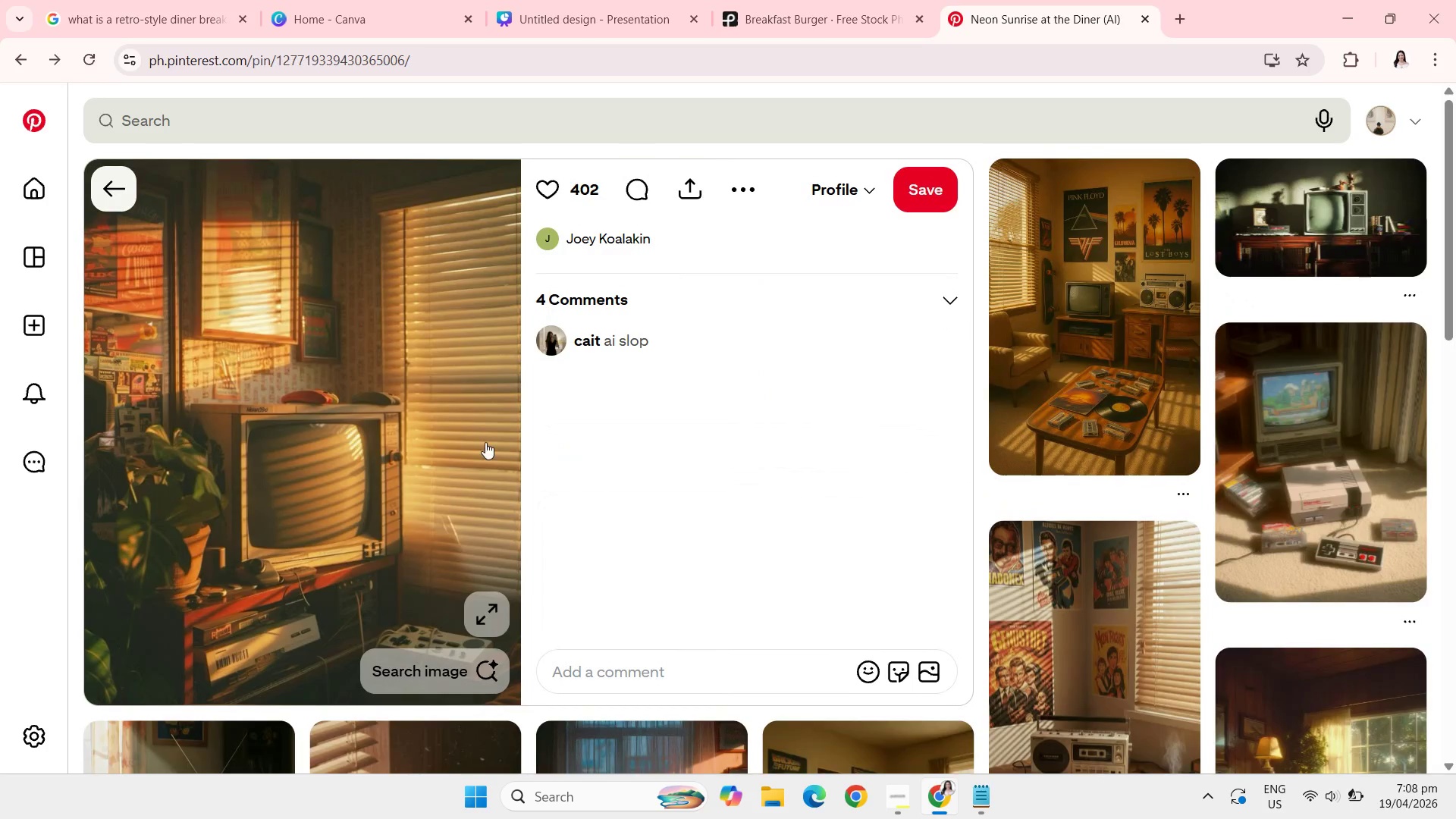 
mouse_move([491, 440])
 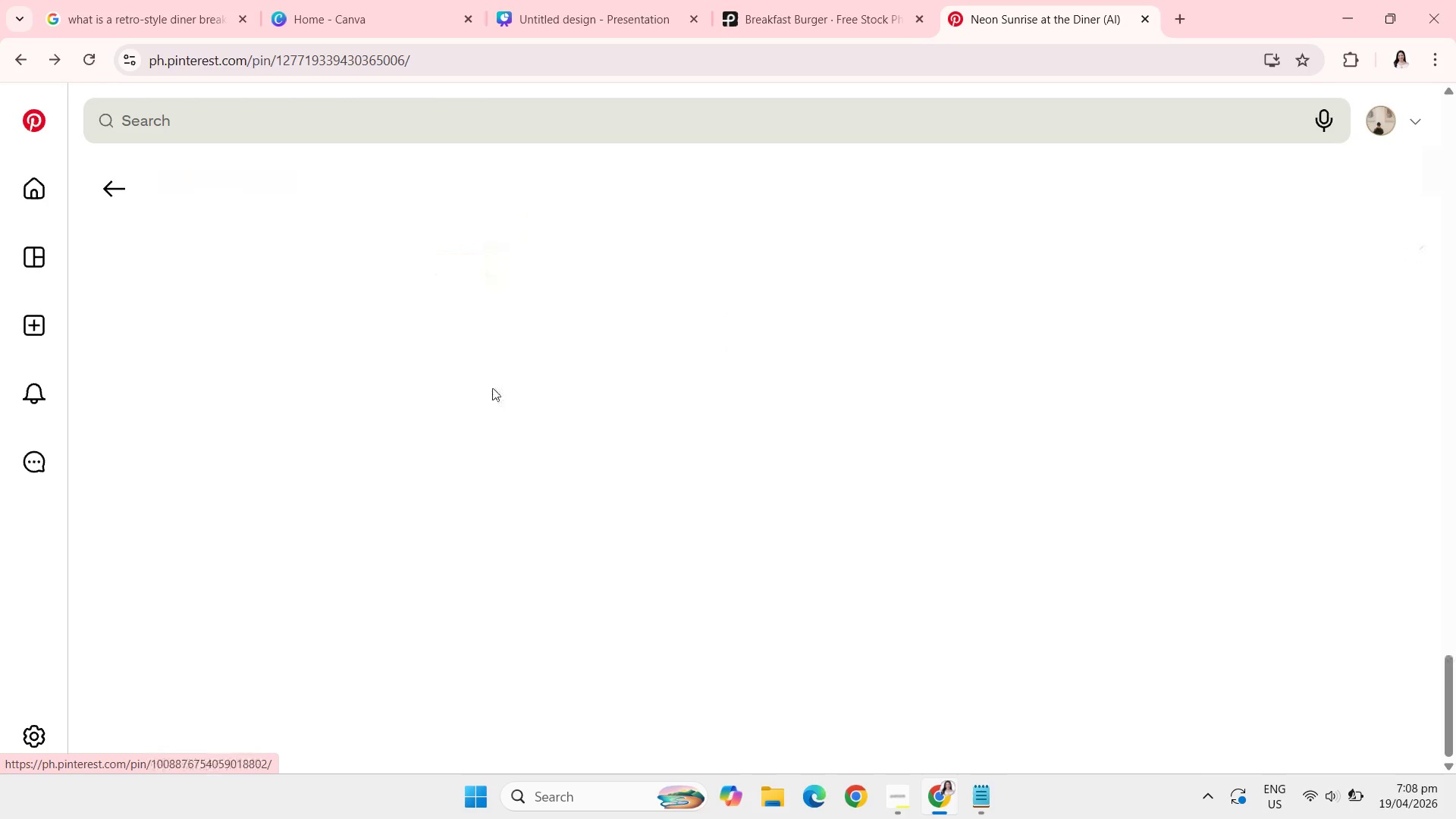 
left_click([492, 388])
 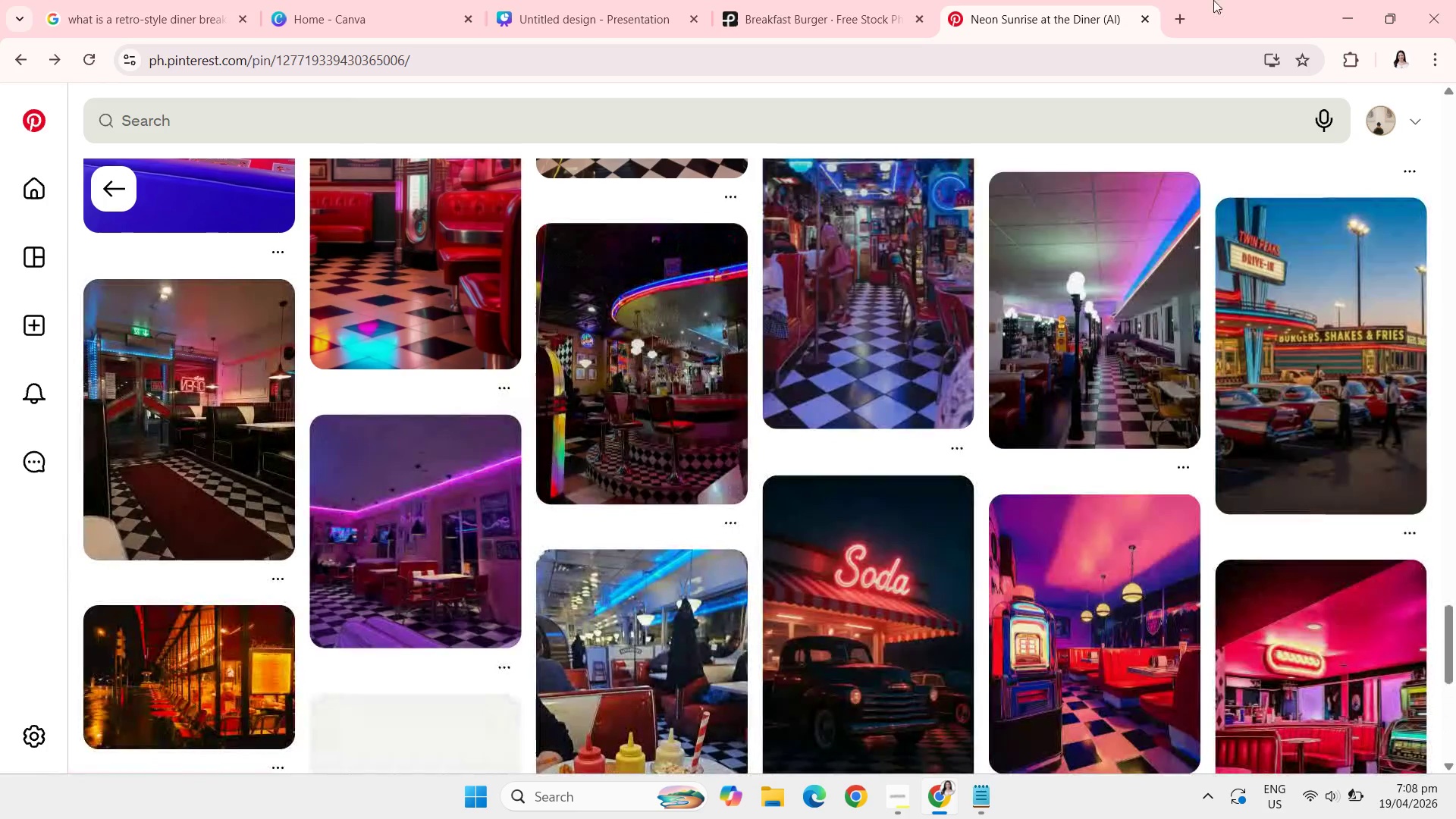 
left_click([1148, 20])
 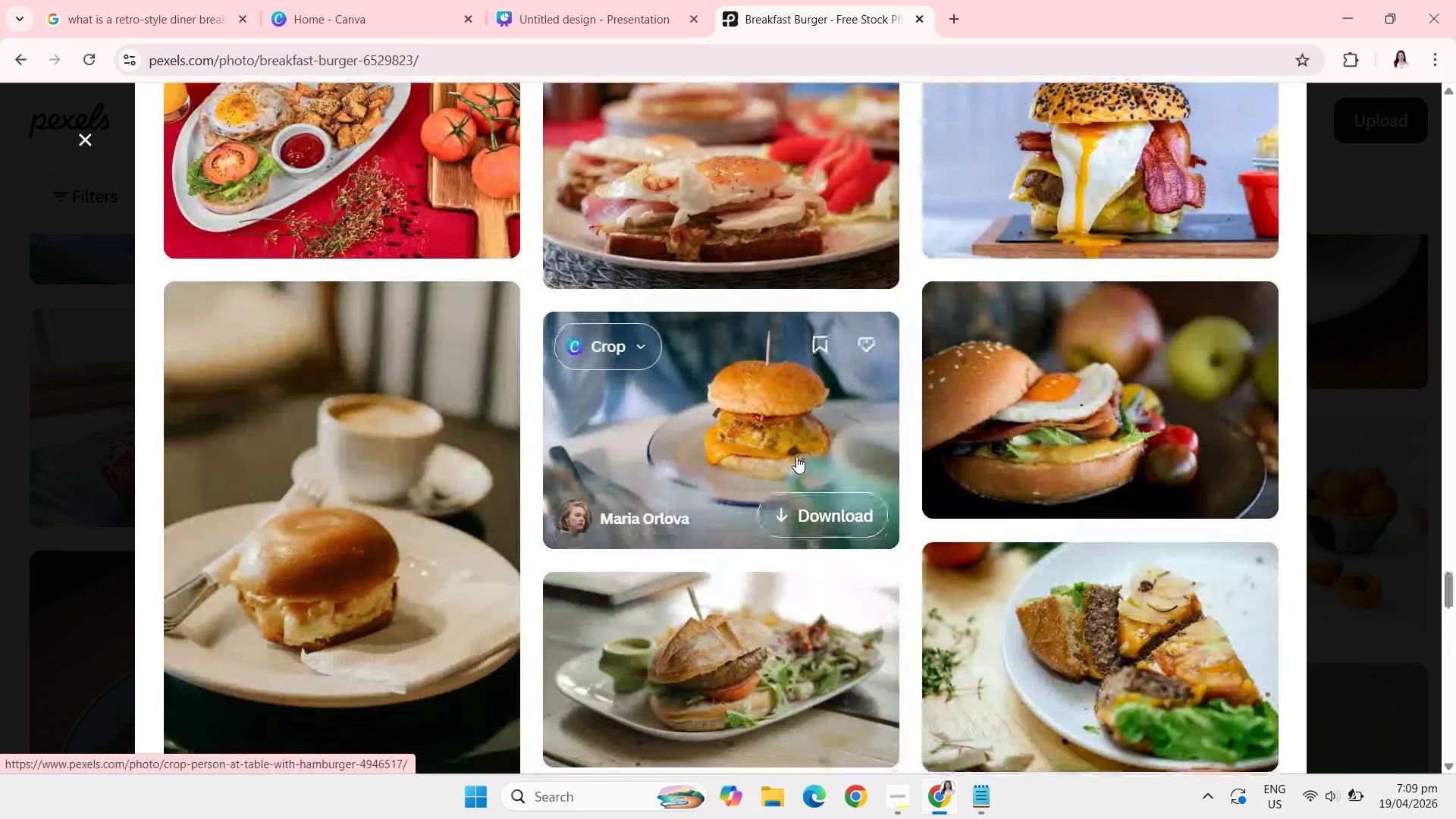 
wait(30.73)
 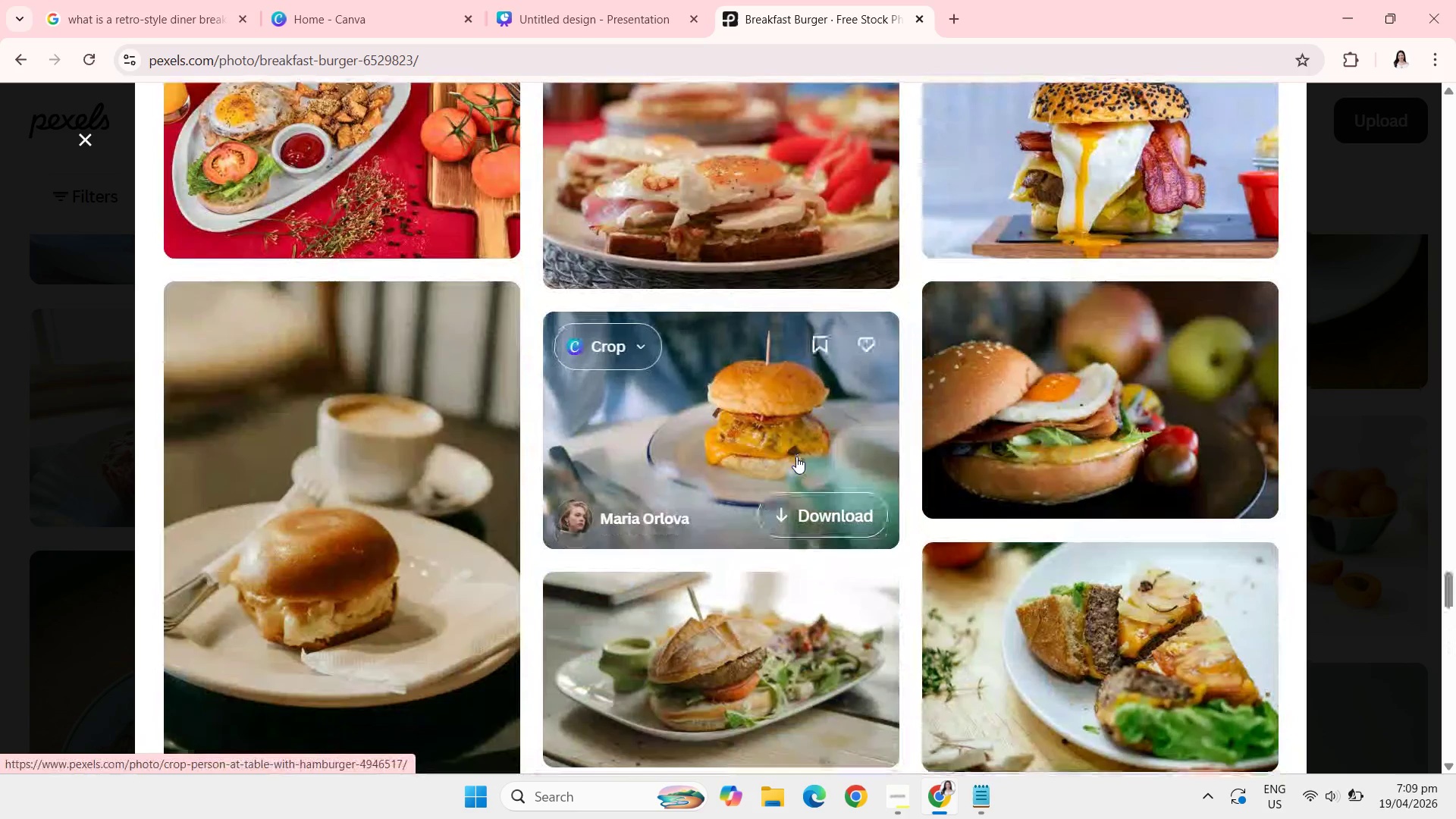 
right_click([796, 457])
 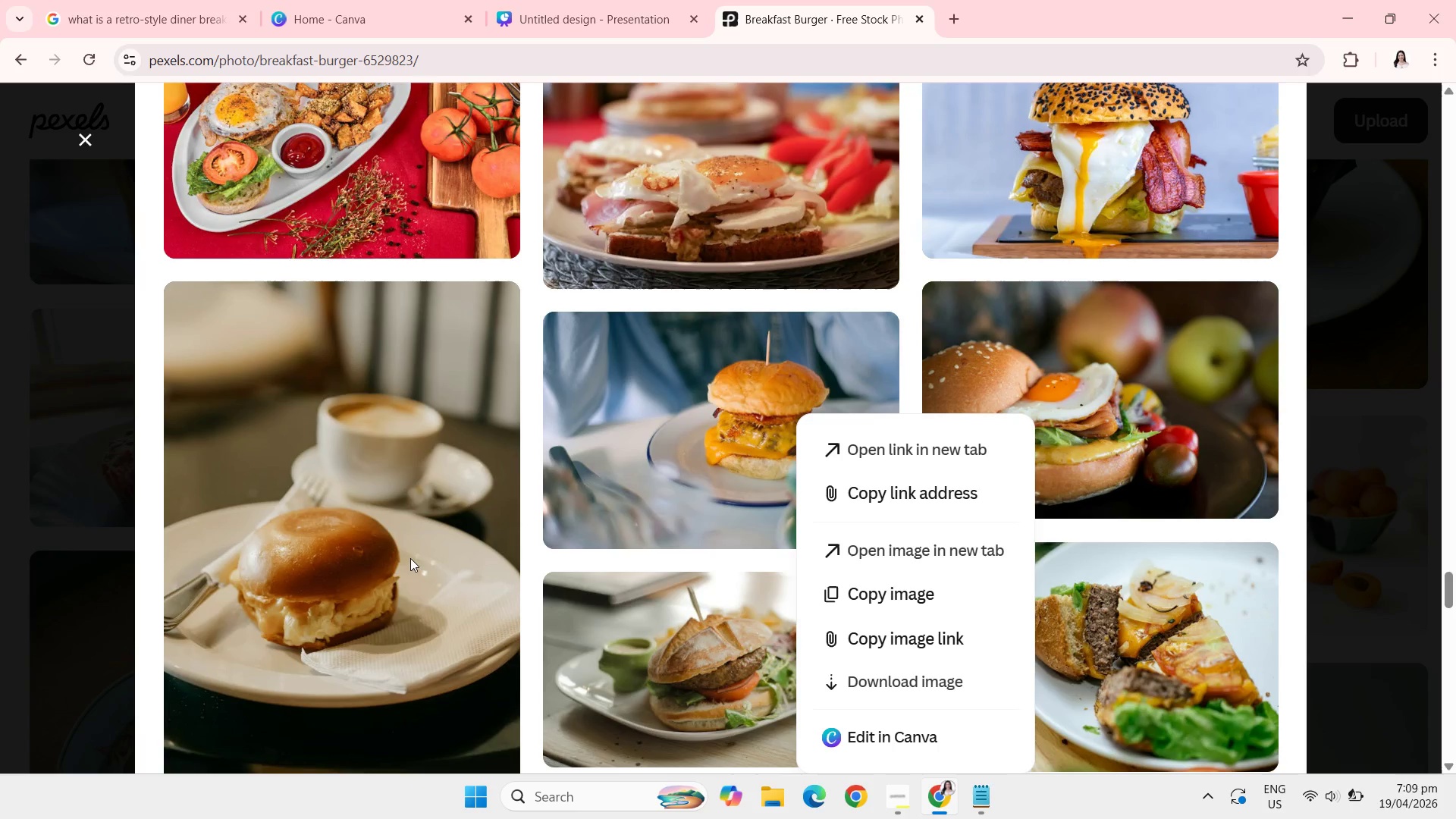 
wait(5.62)
 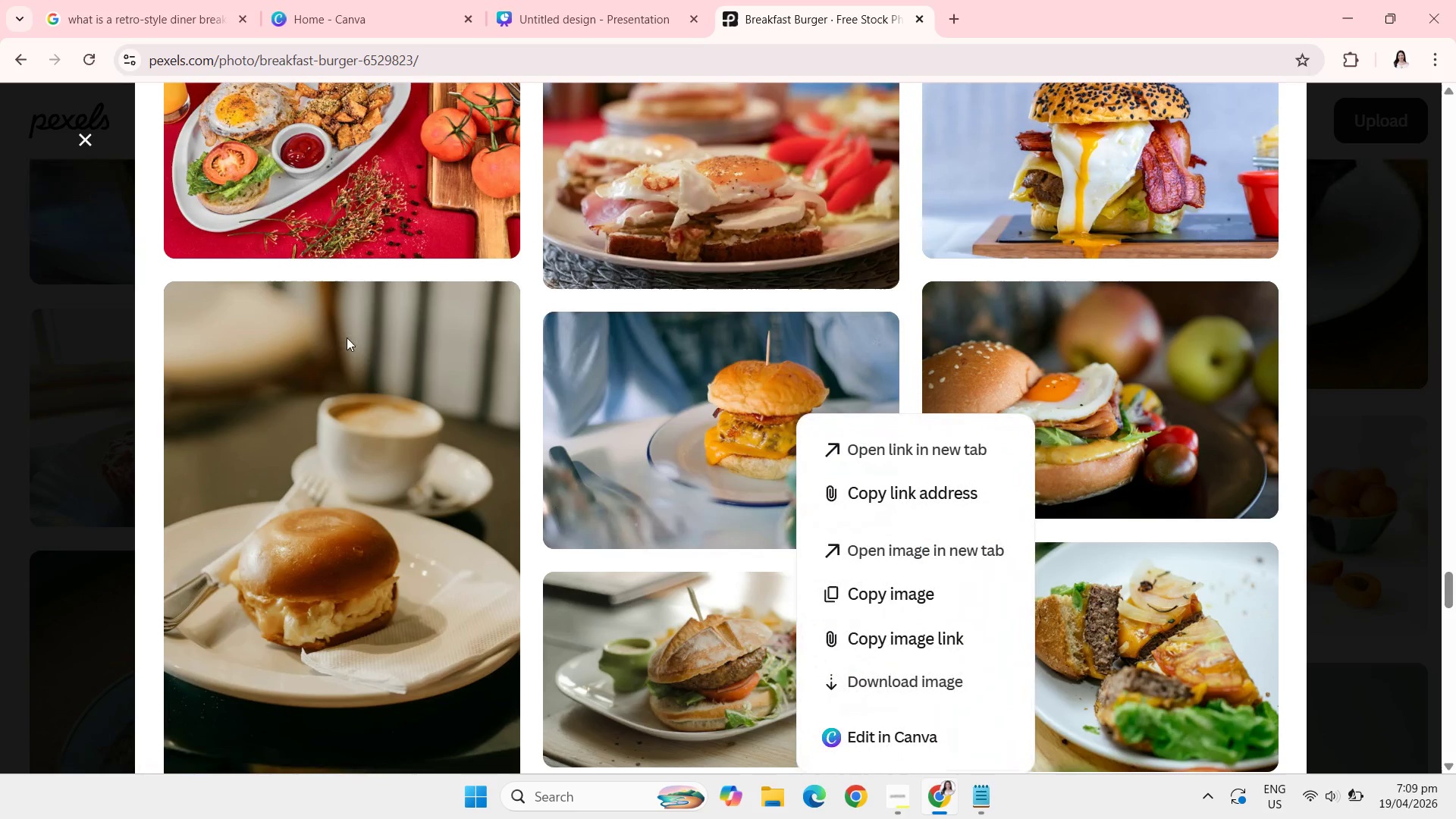 
left_click([577, 664])
 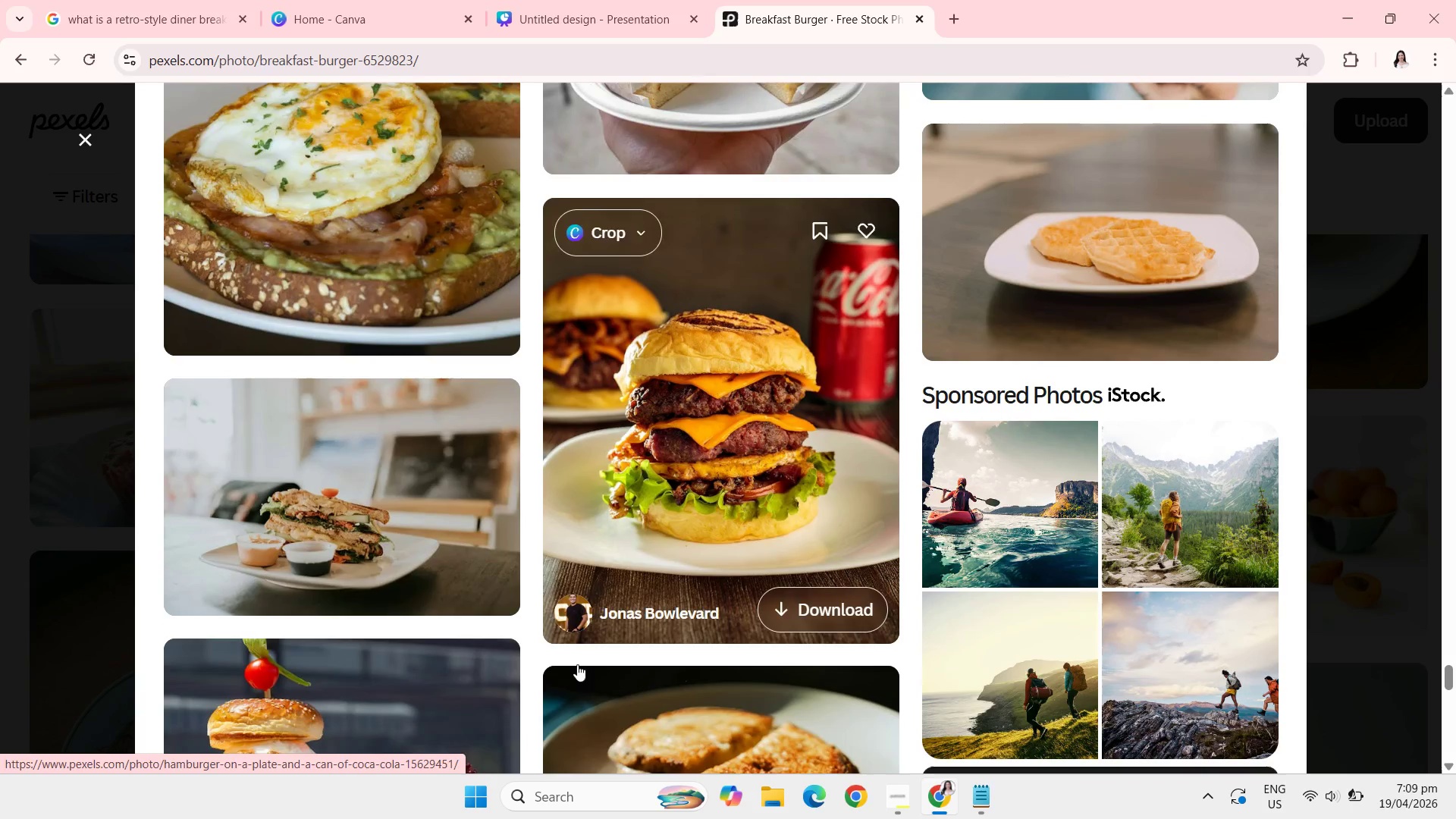 
wait(30.95)
 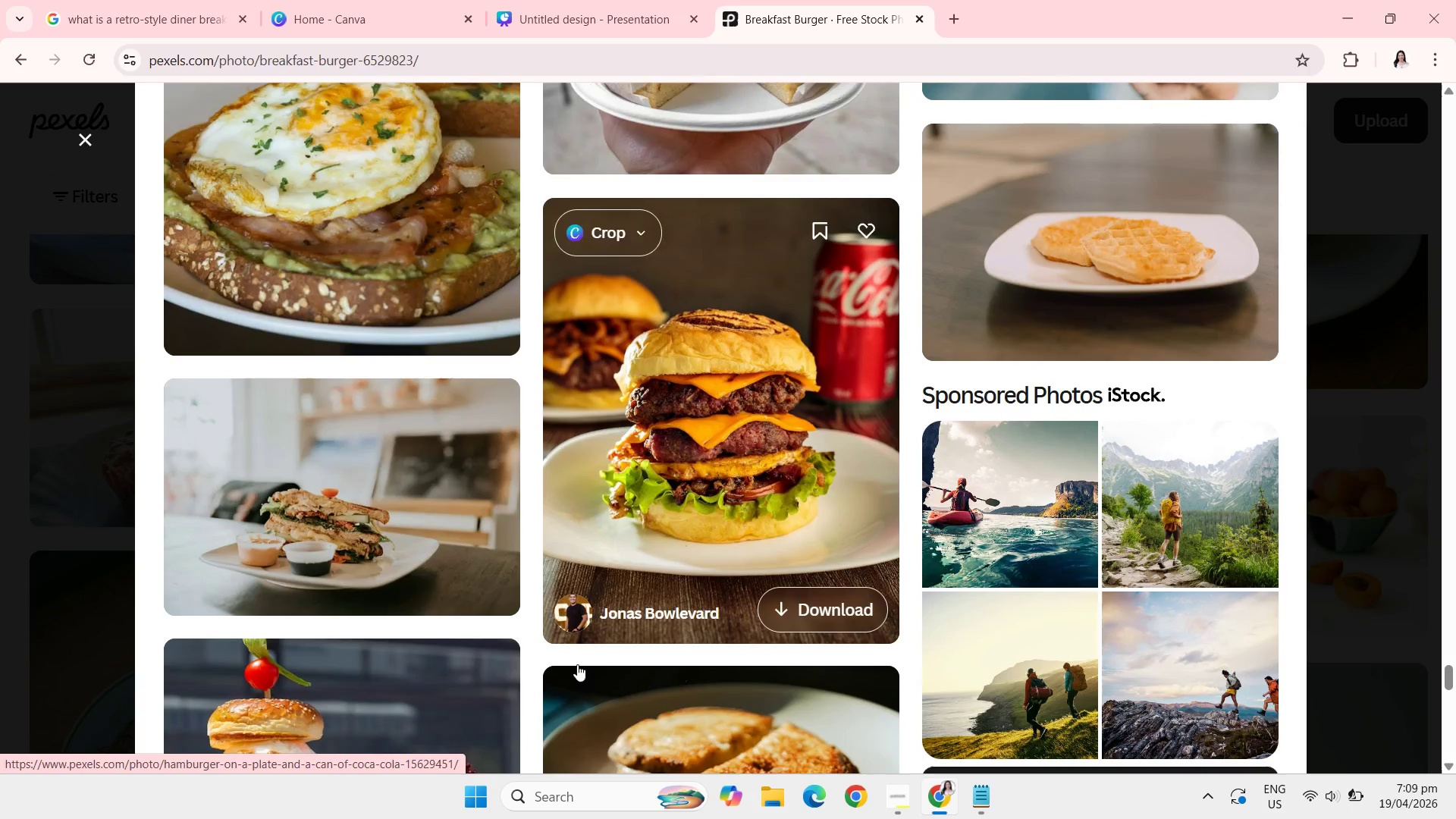 
mouse_move([566, 593])
 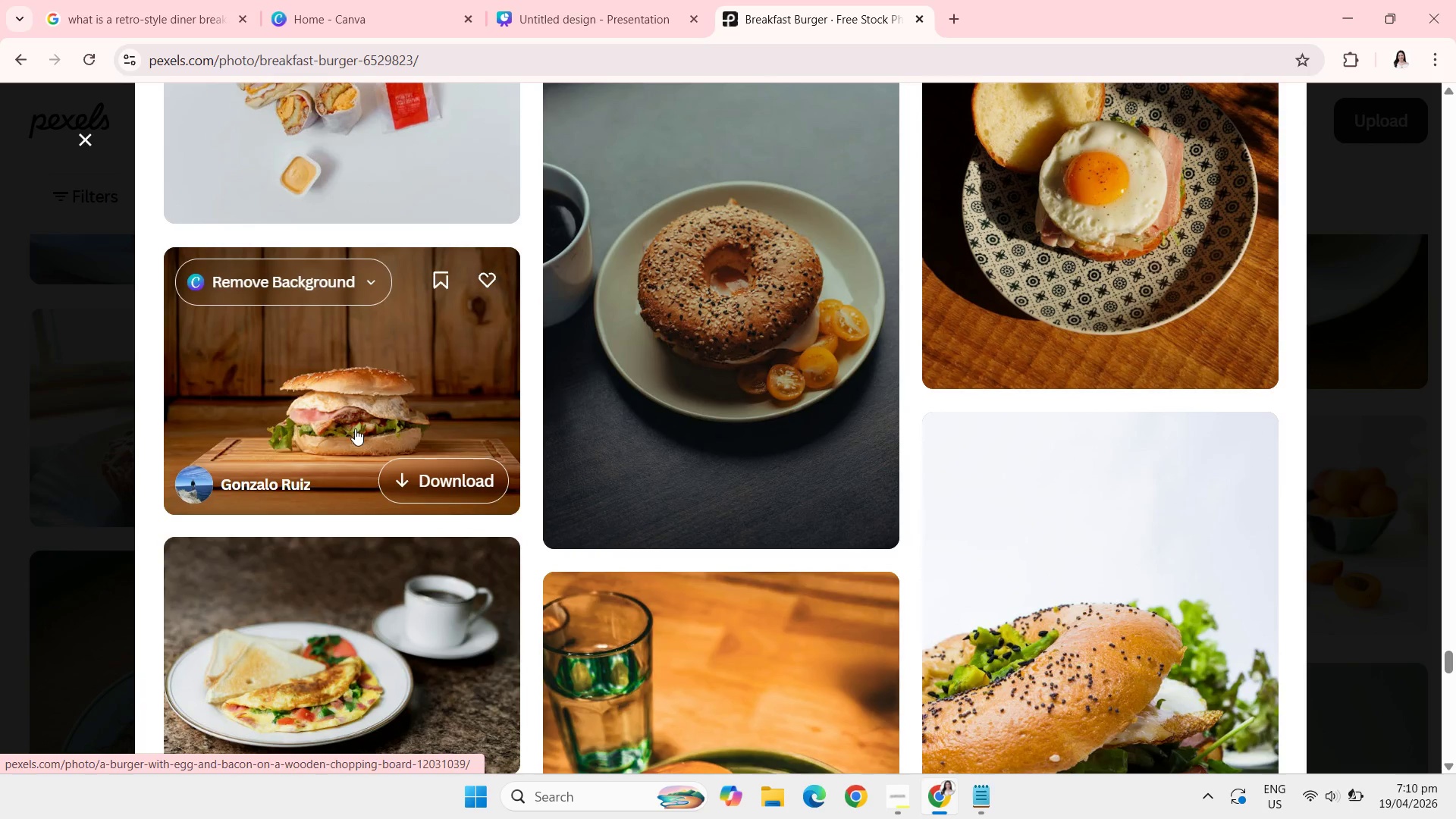 
left_click([355, 428])
 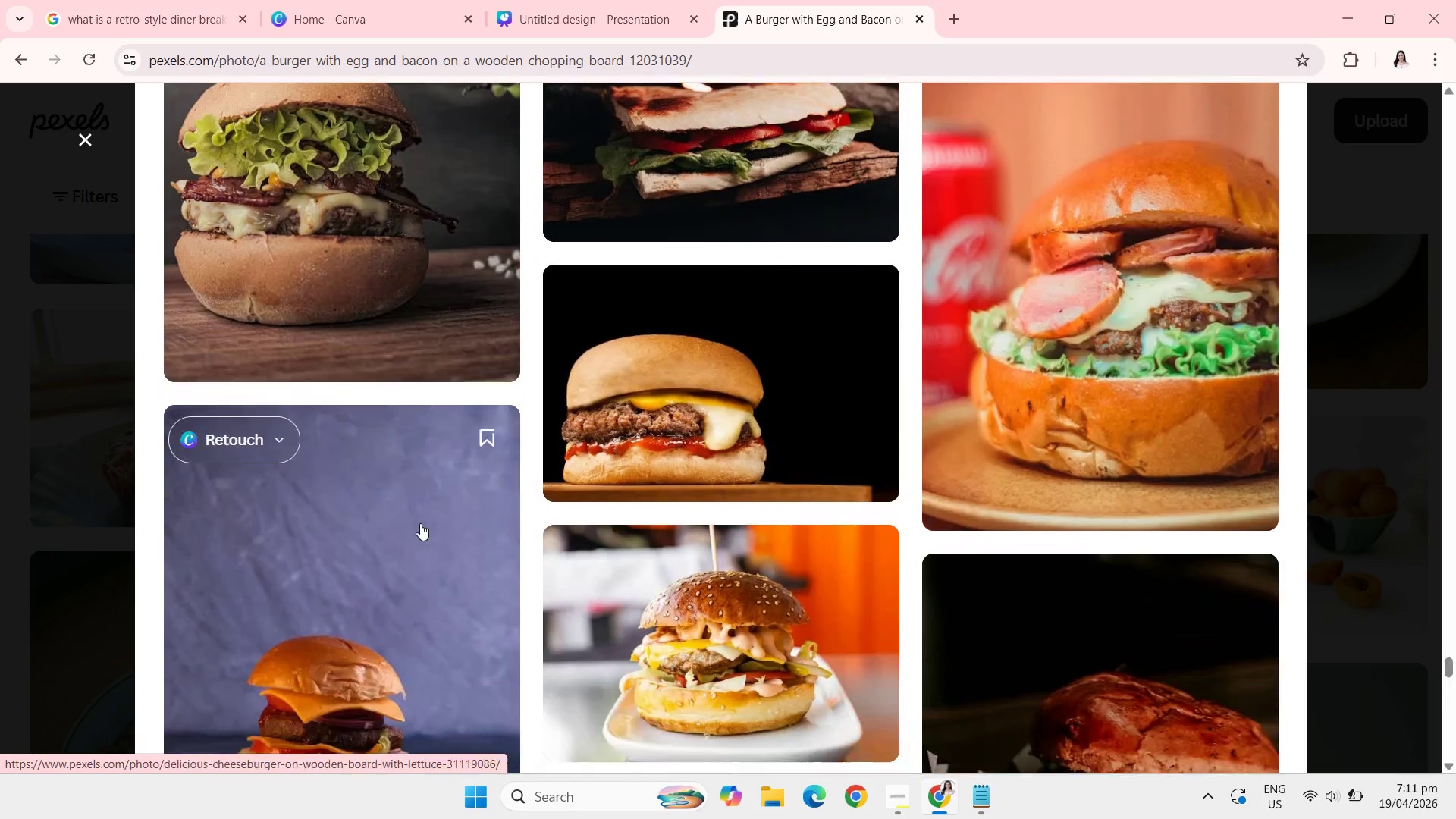 
wait(88.97)
 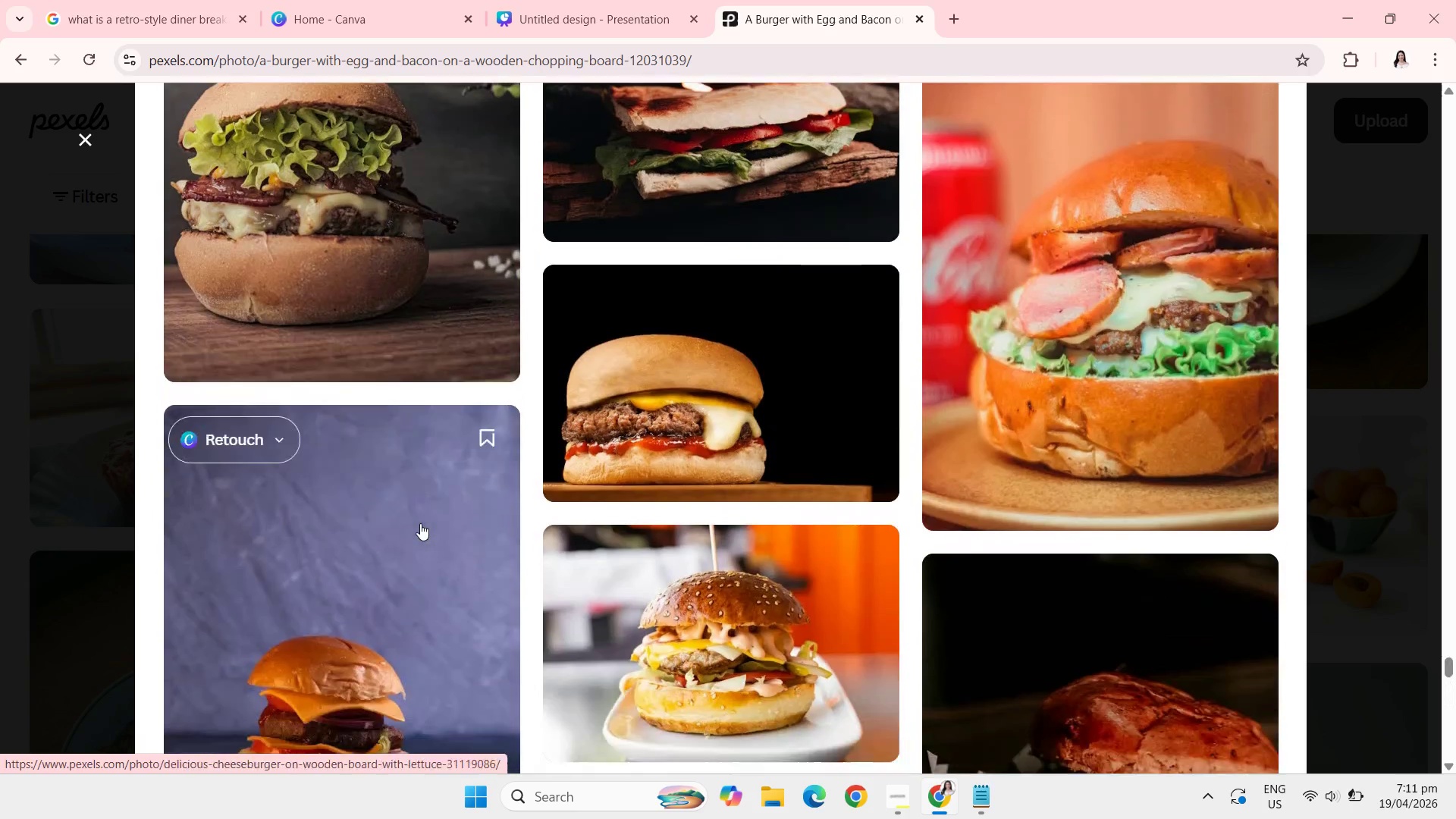 
left_click([89, 146])
 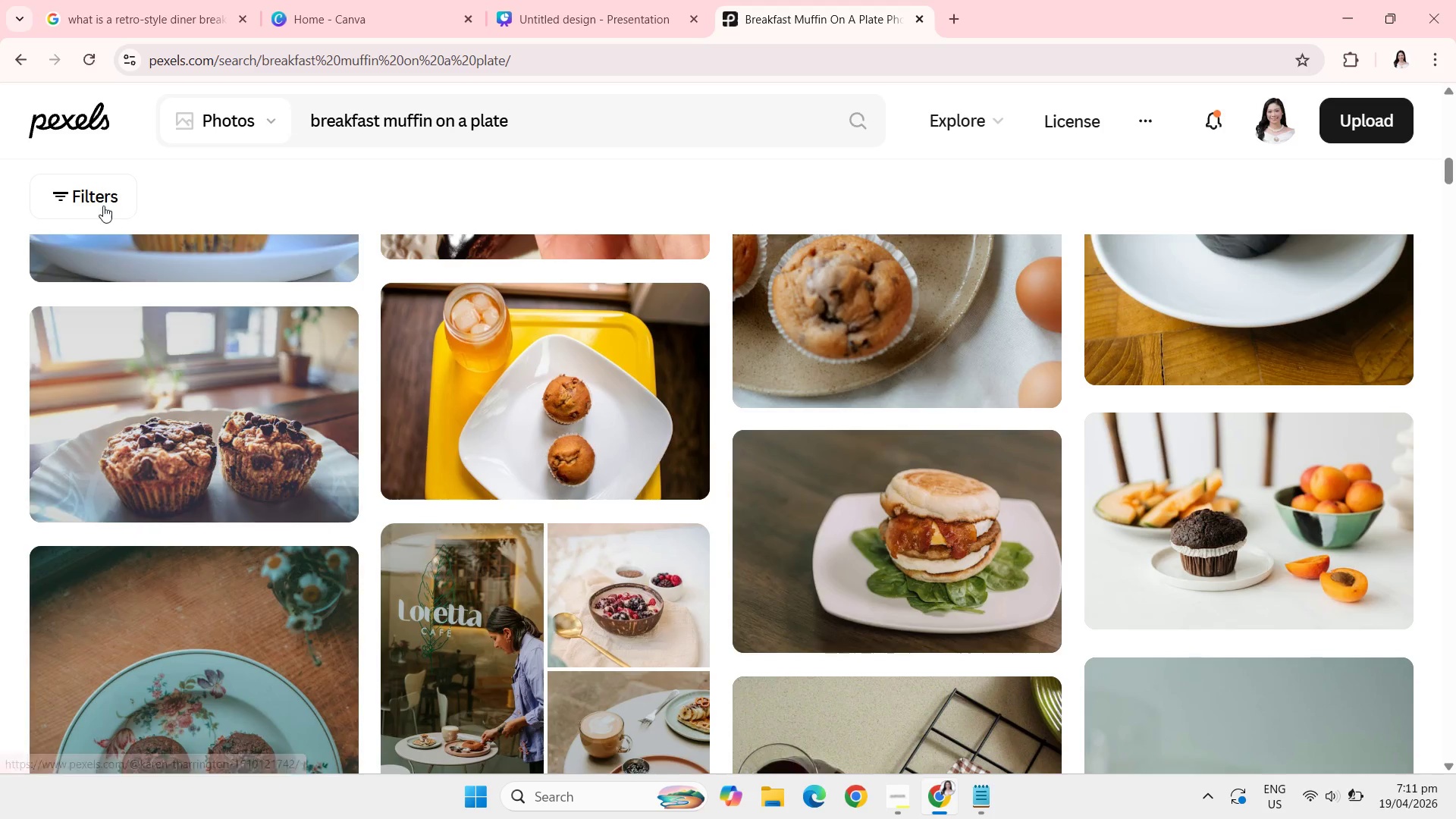 
mouse_move([226, 400])
 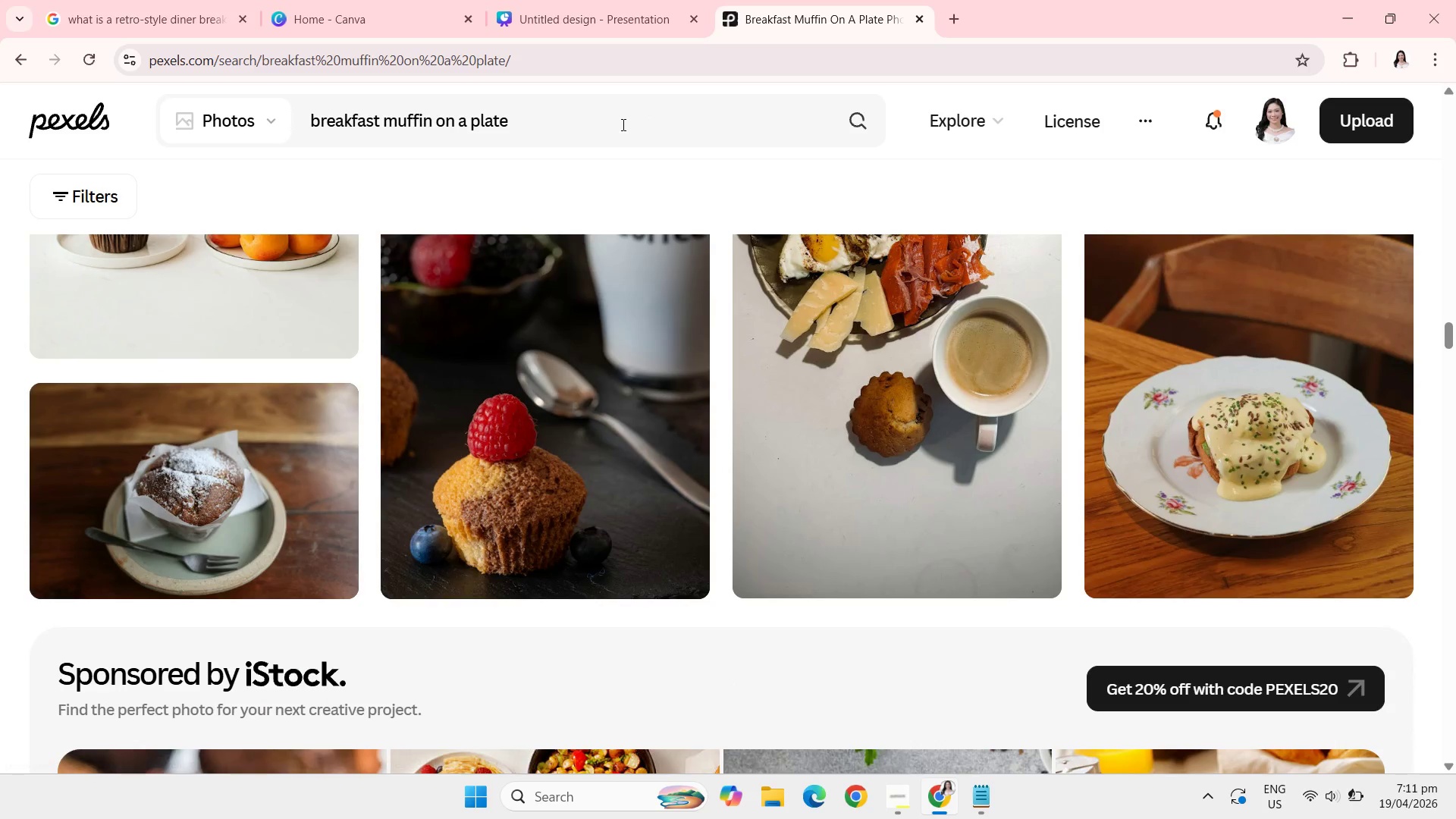 
left_click([622, 124])
 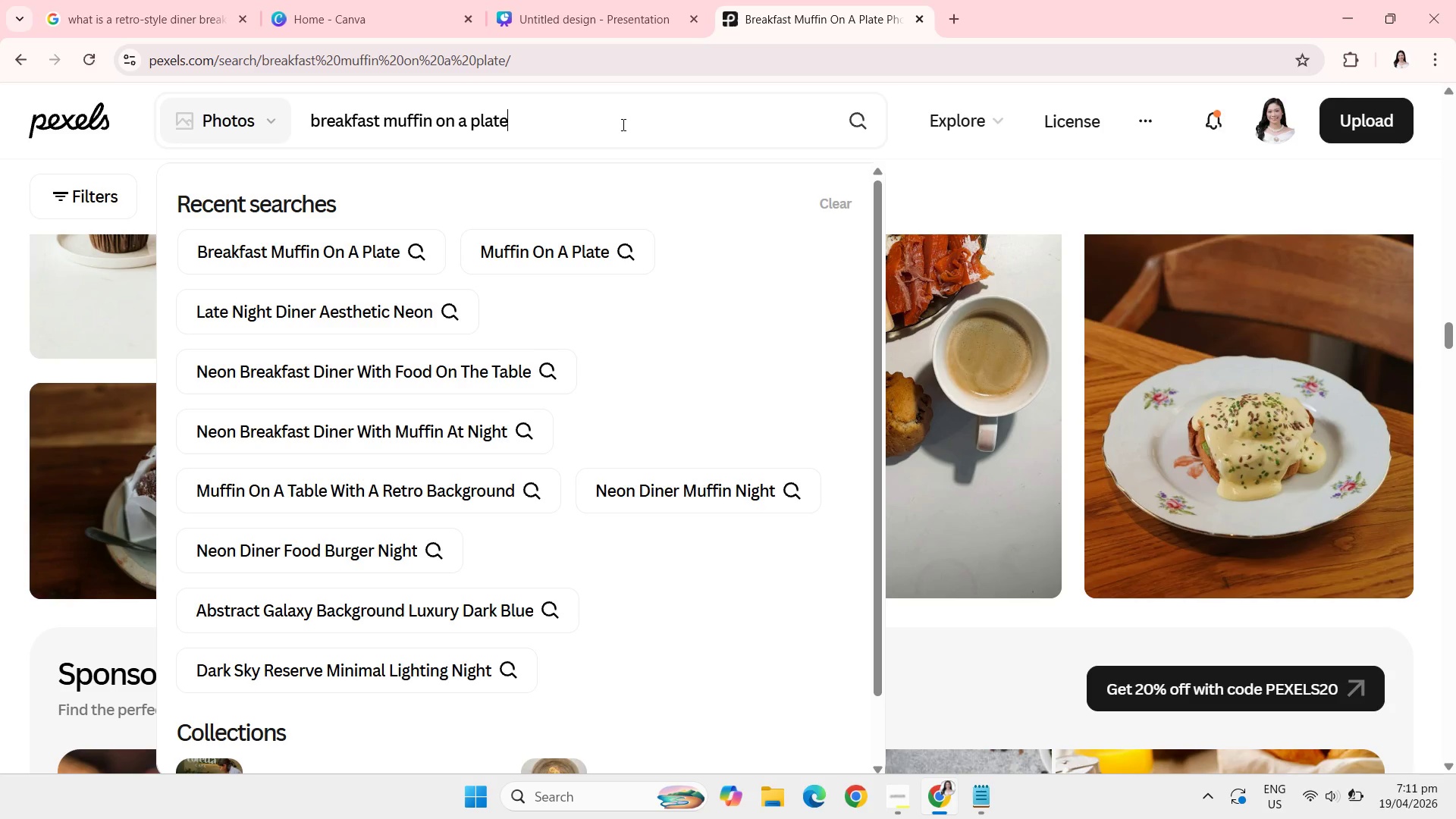 
type( with a retro-diner background)
 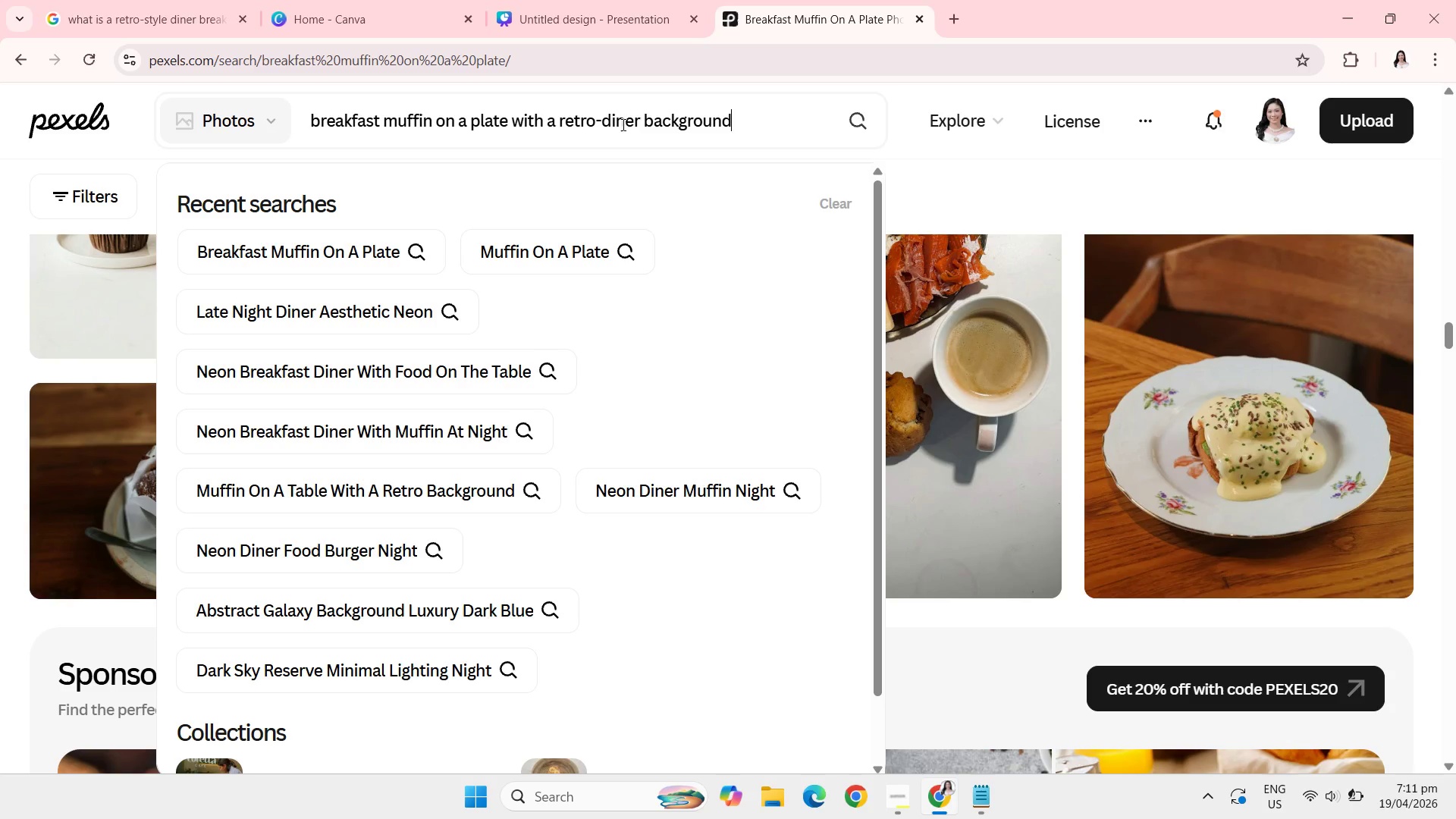 
key(Enter)
 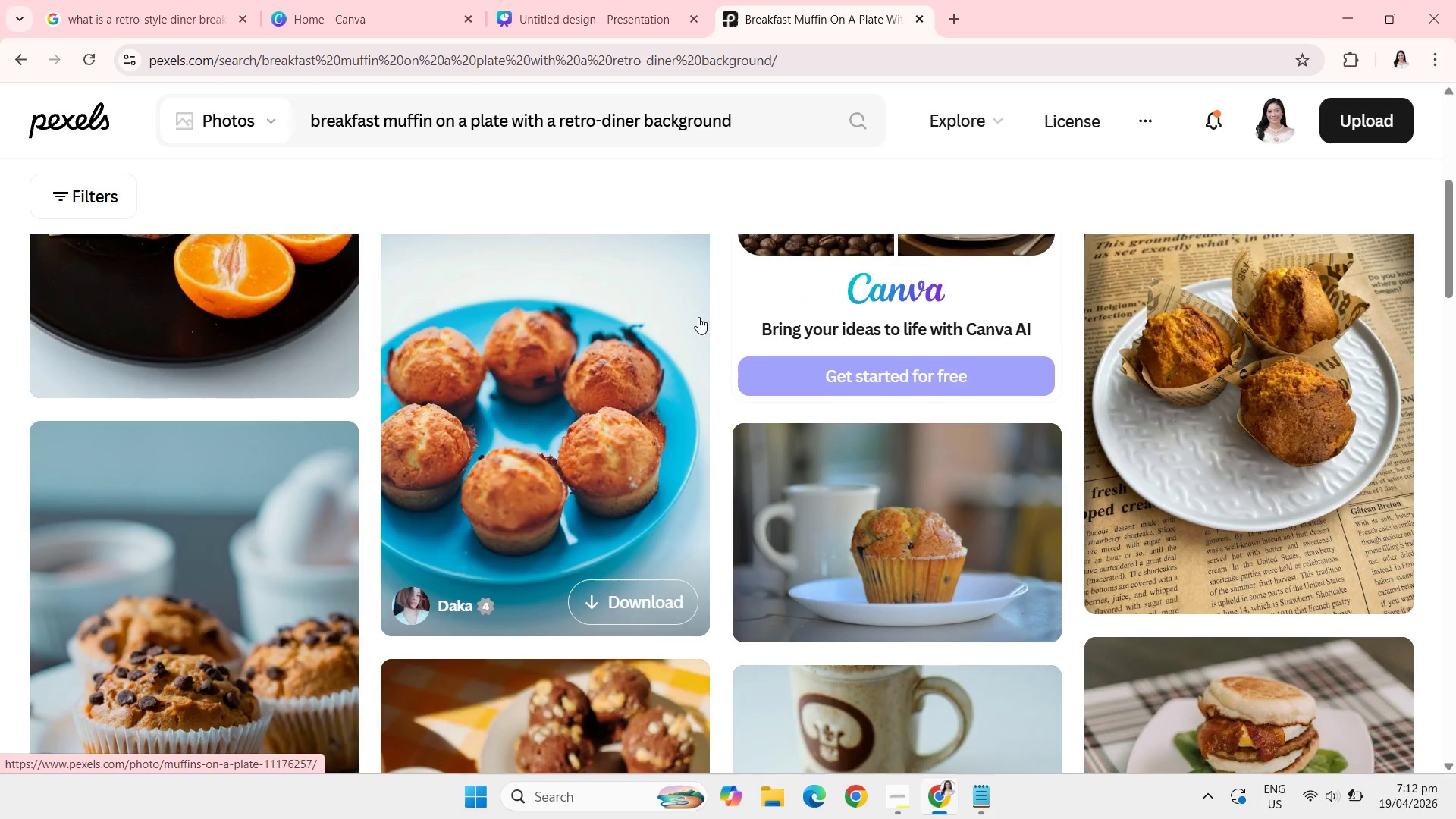 
wait(13.16)
 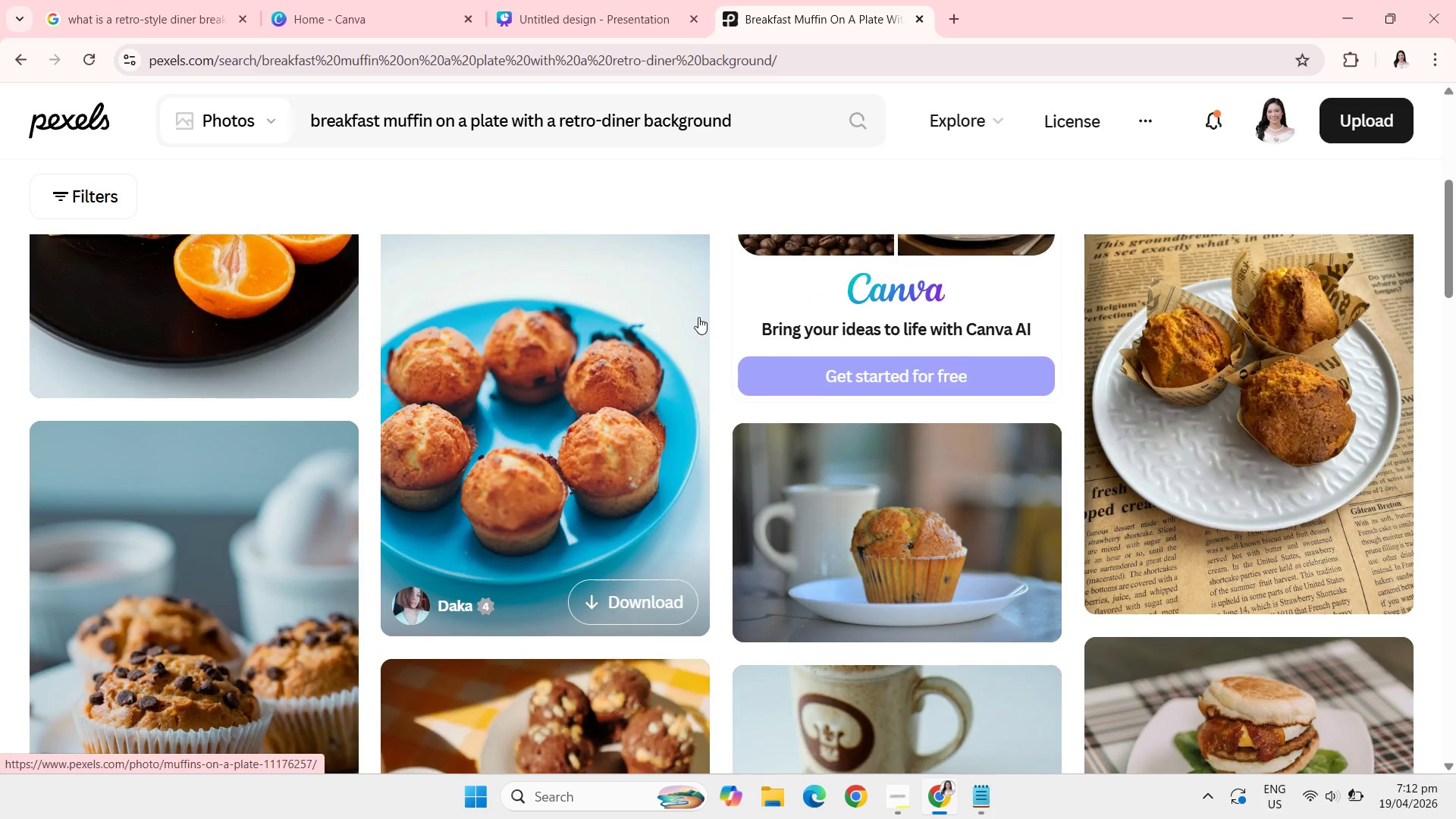 
left_click([551, 504])
 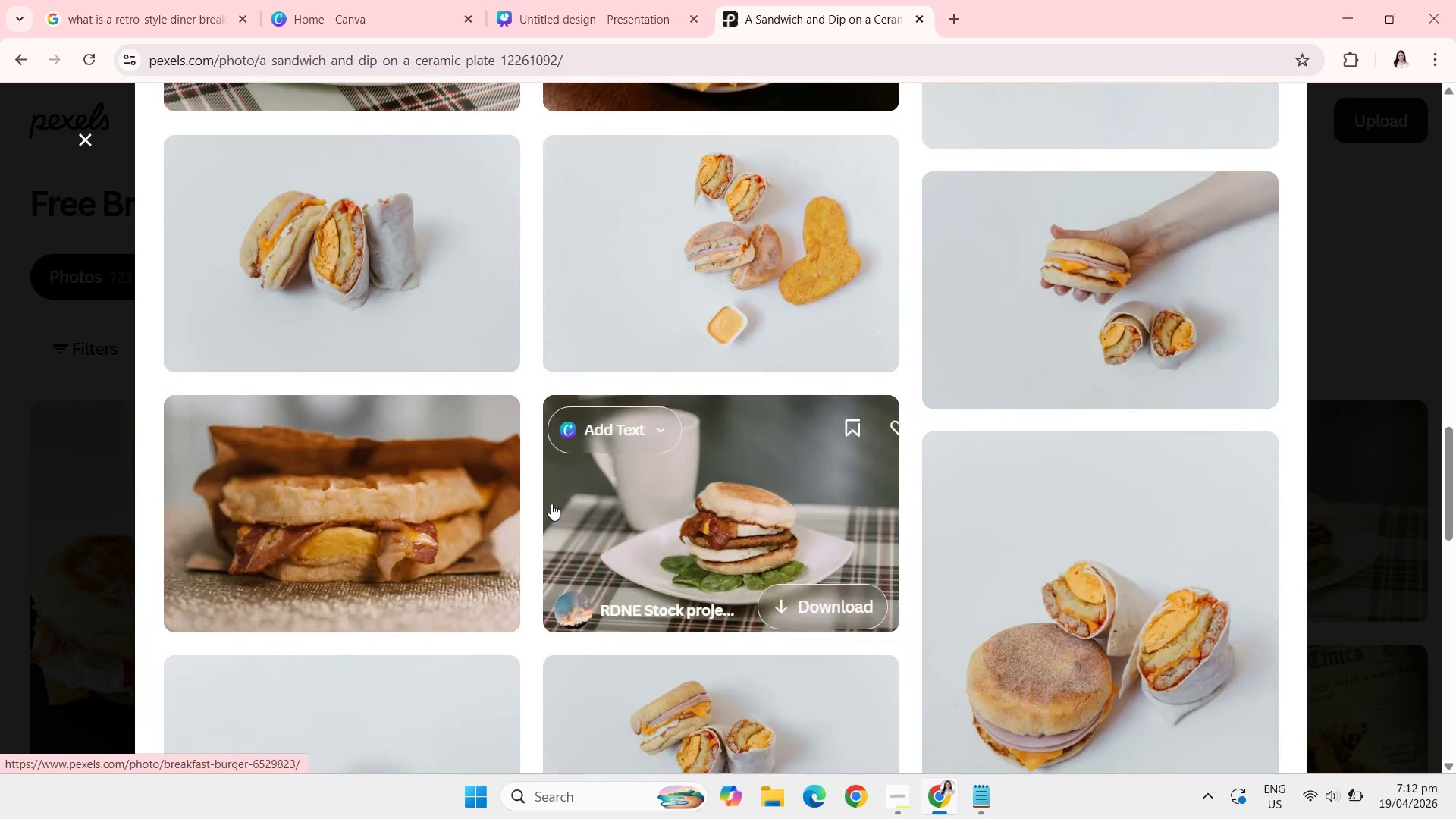 
wait(7.53)
 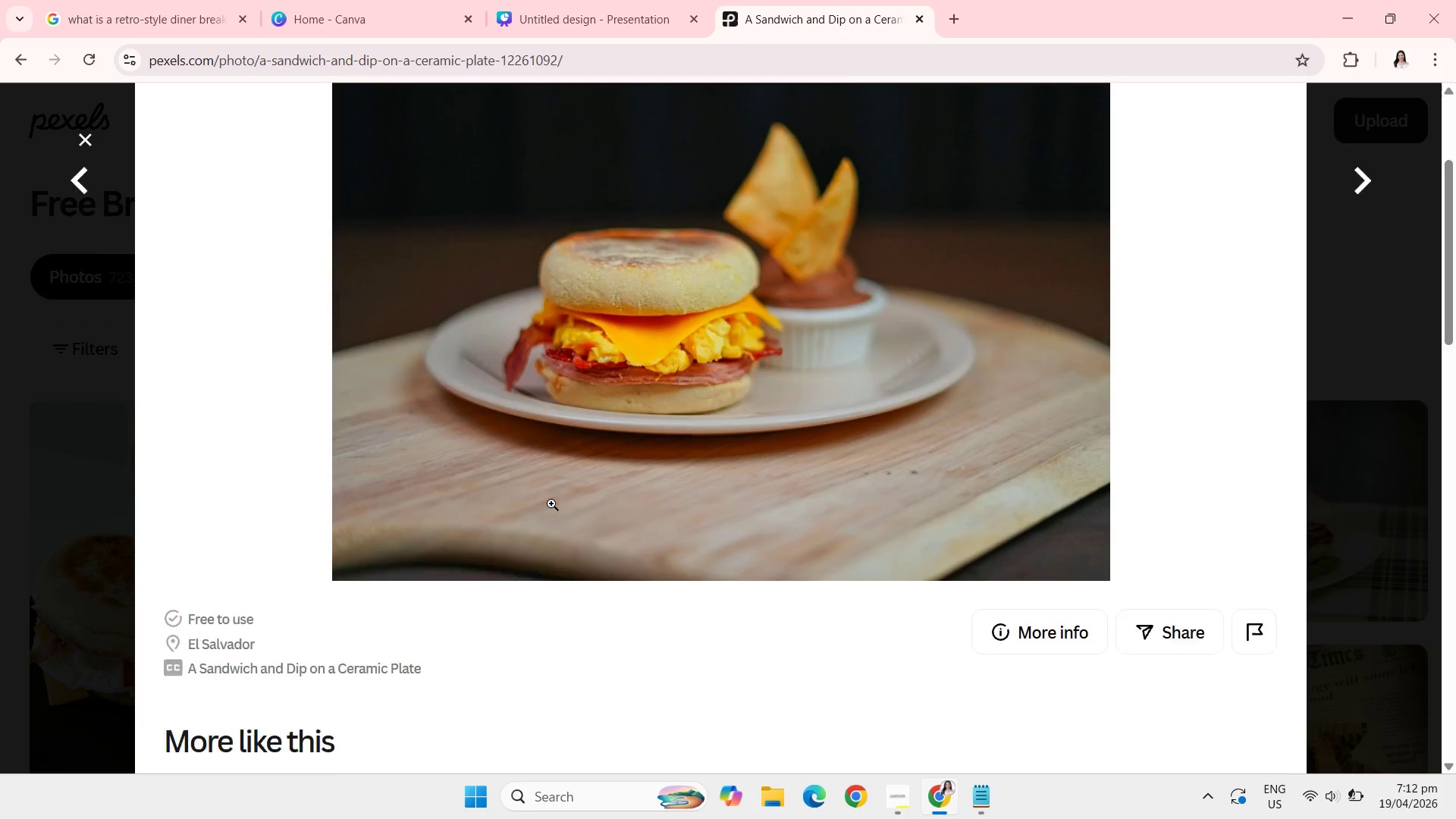 
right_click([682, 529])
 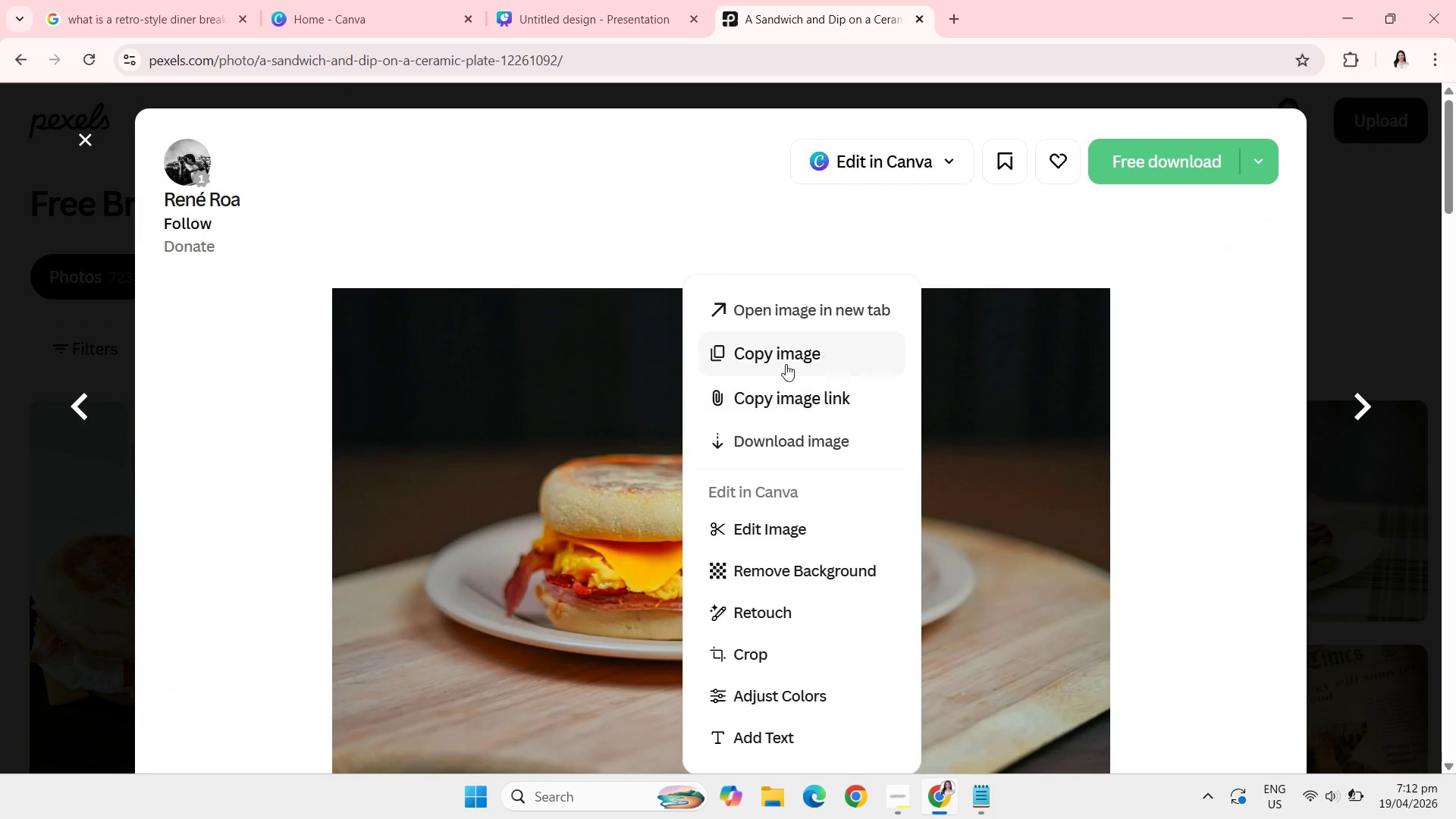 
left_click([782, 355])
 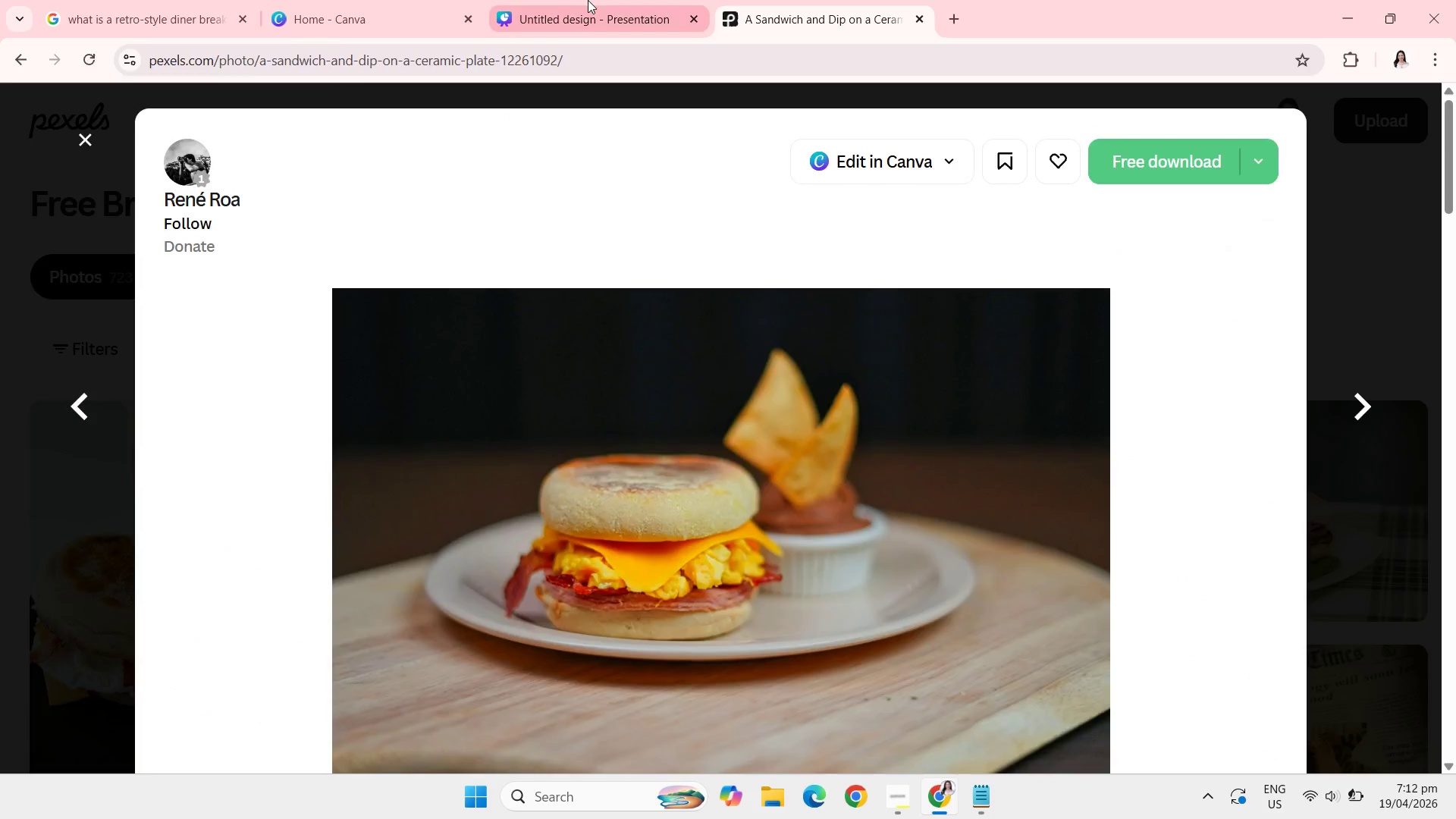 
left_click([588, 0])
 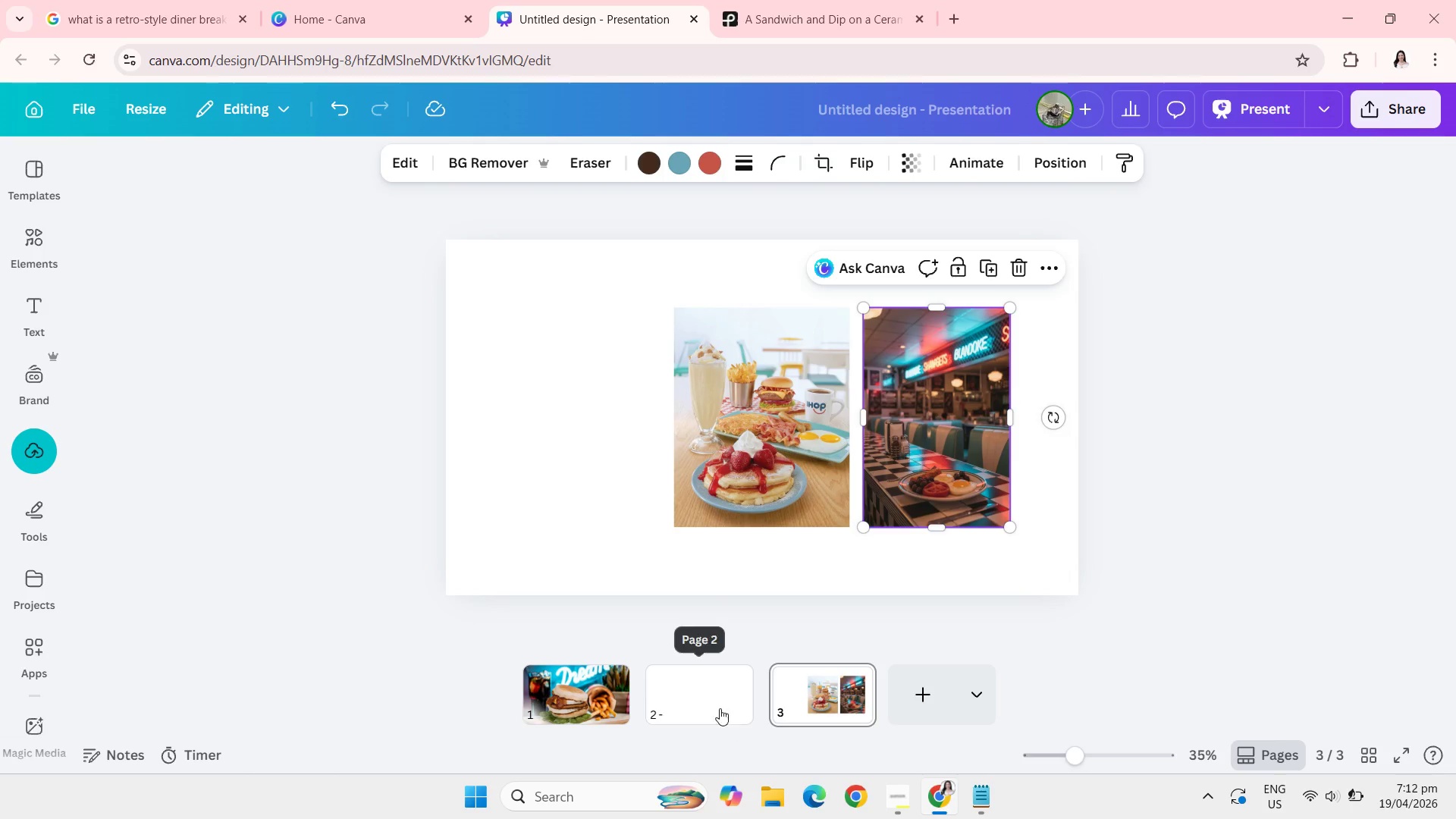 
left_click([714, 692])
 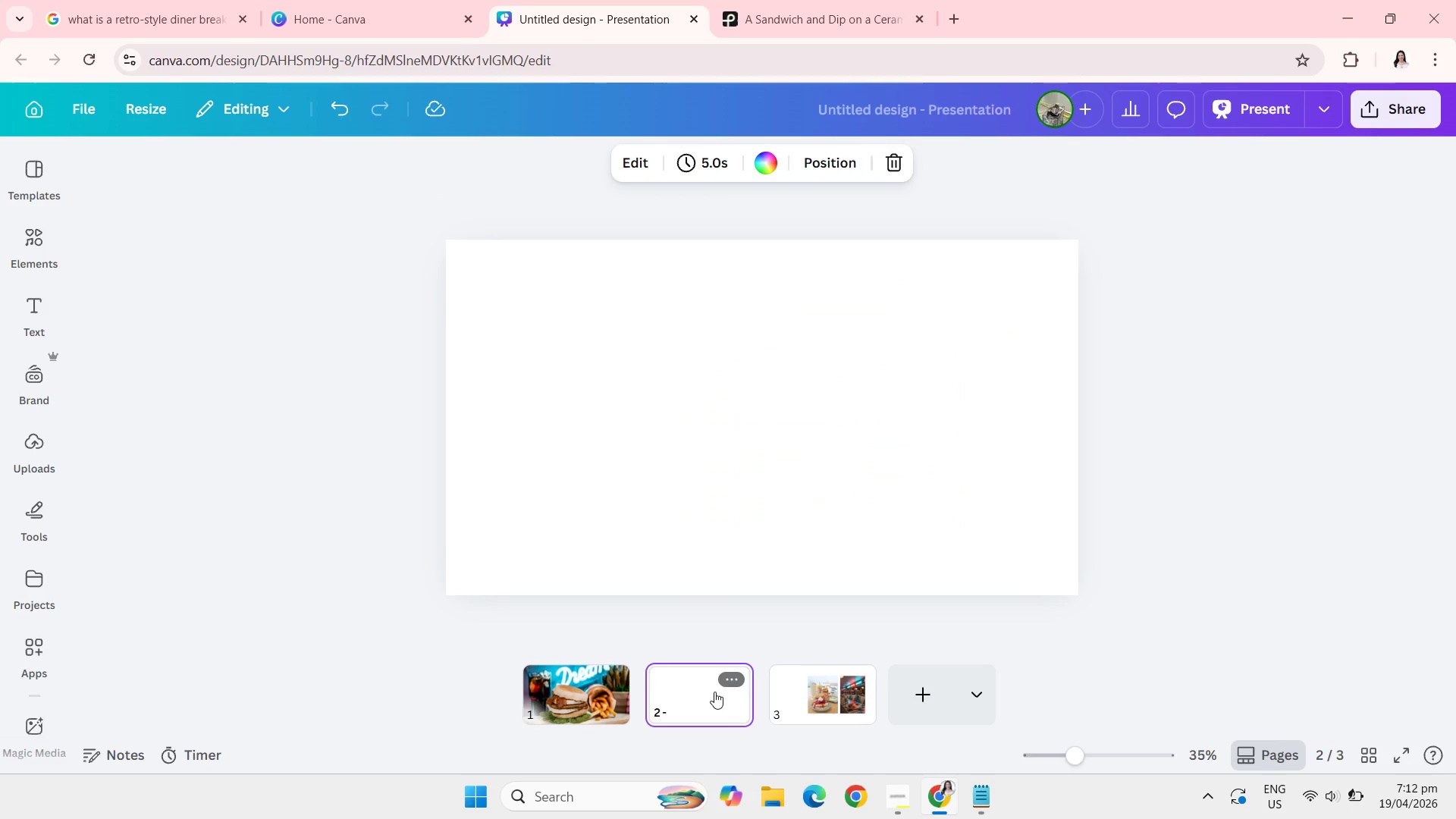 
key(Control+V)
 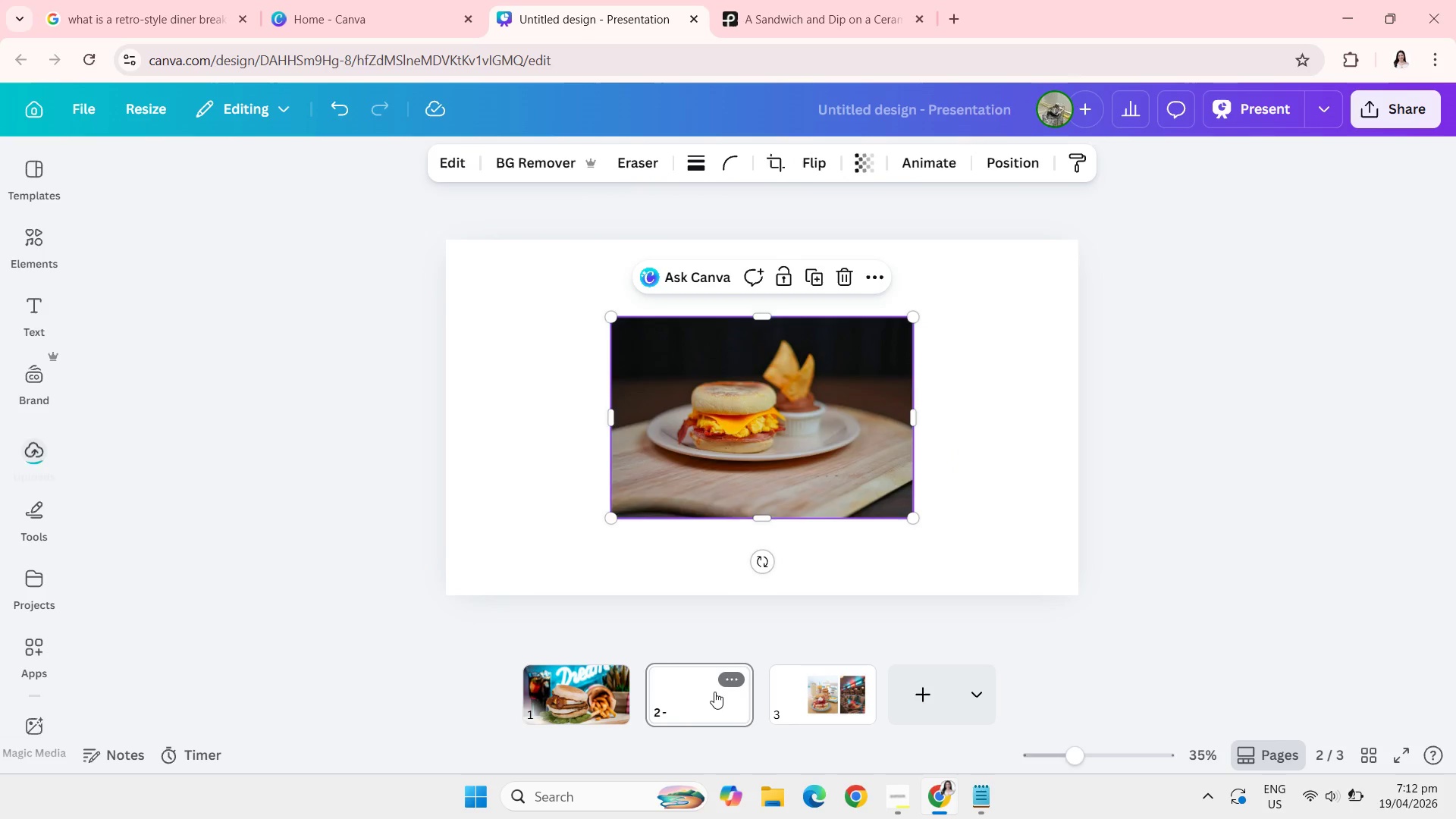 
key(Enter)
 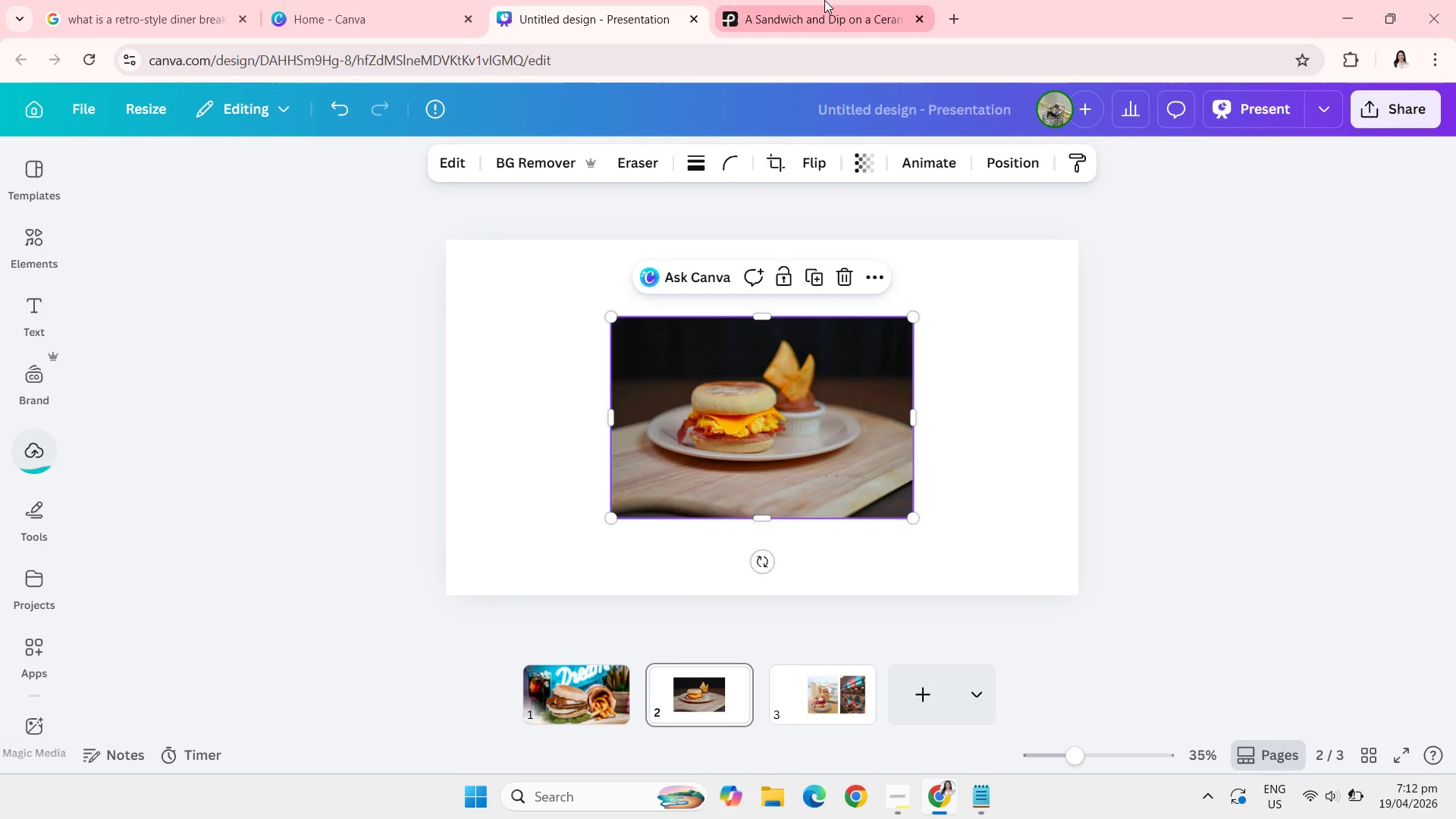 
left_click([821, 0])
 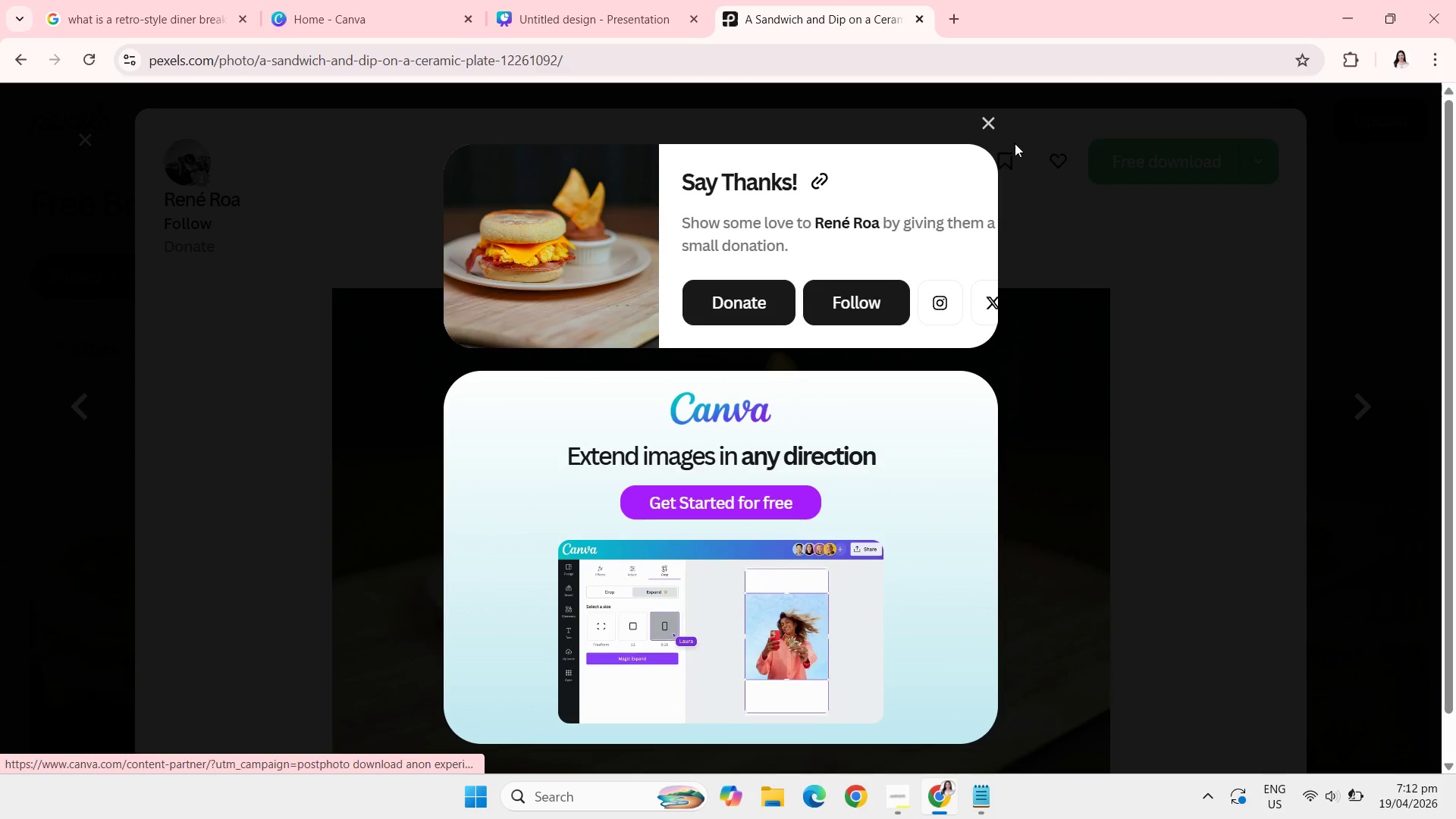 
left_click([996, 119])
 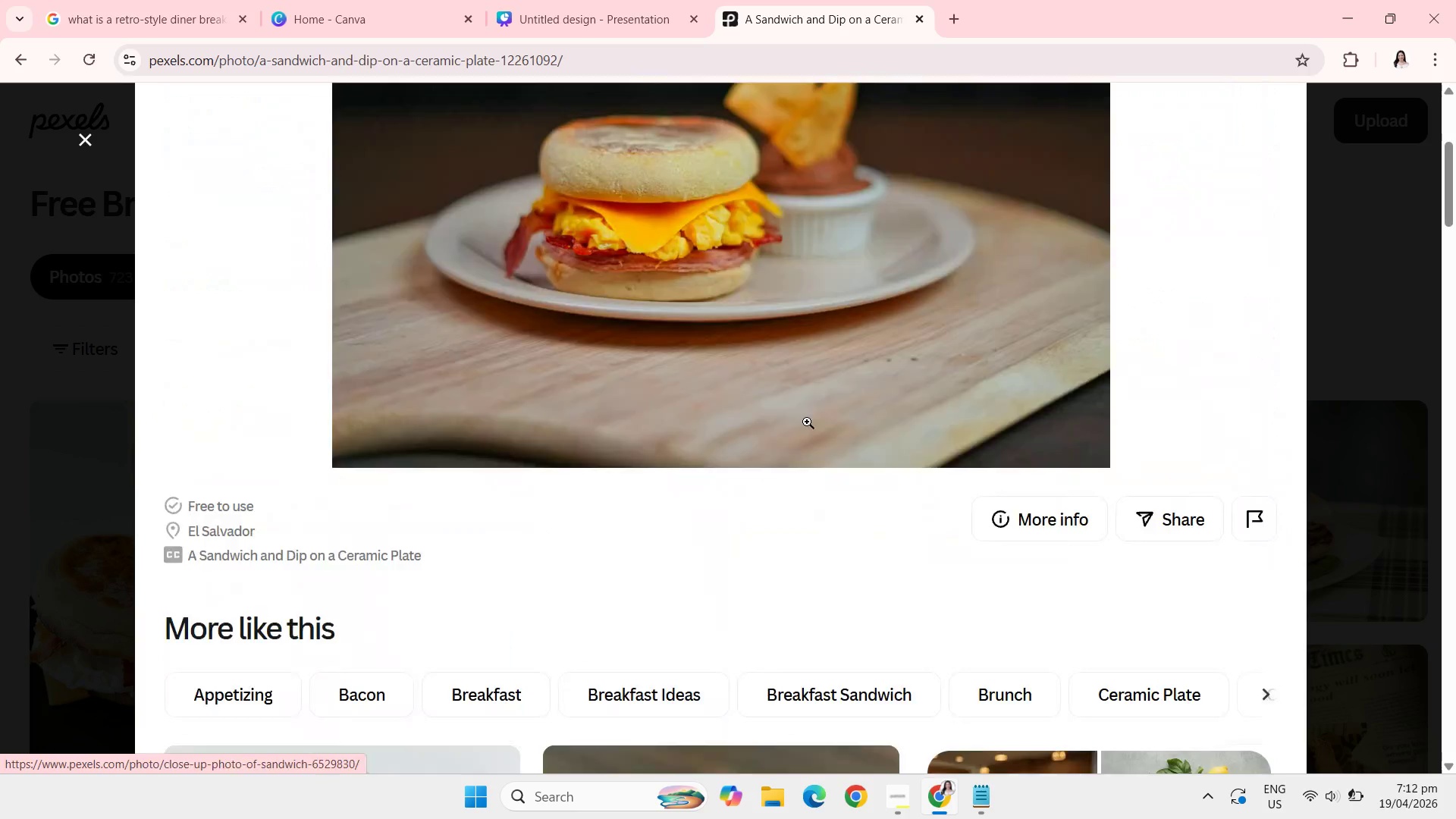 
left_click([78, 142])
 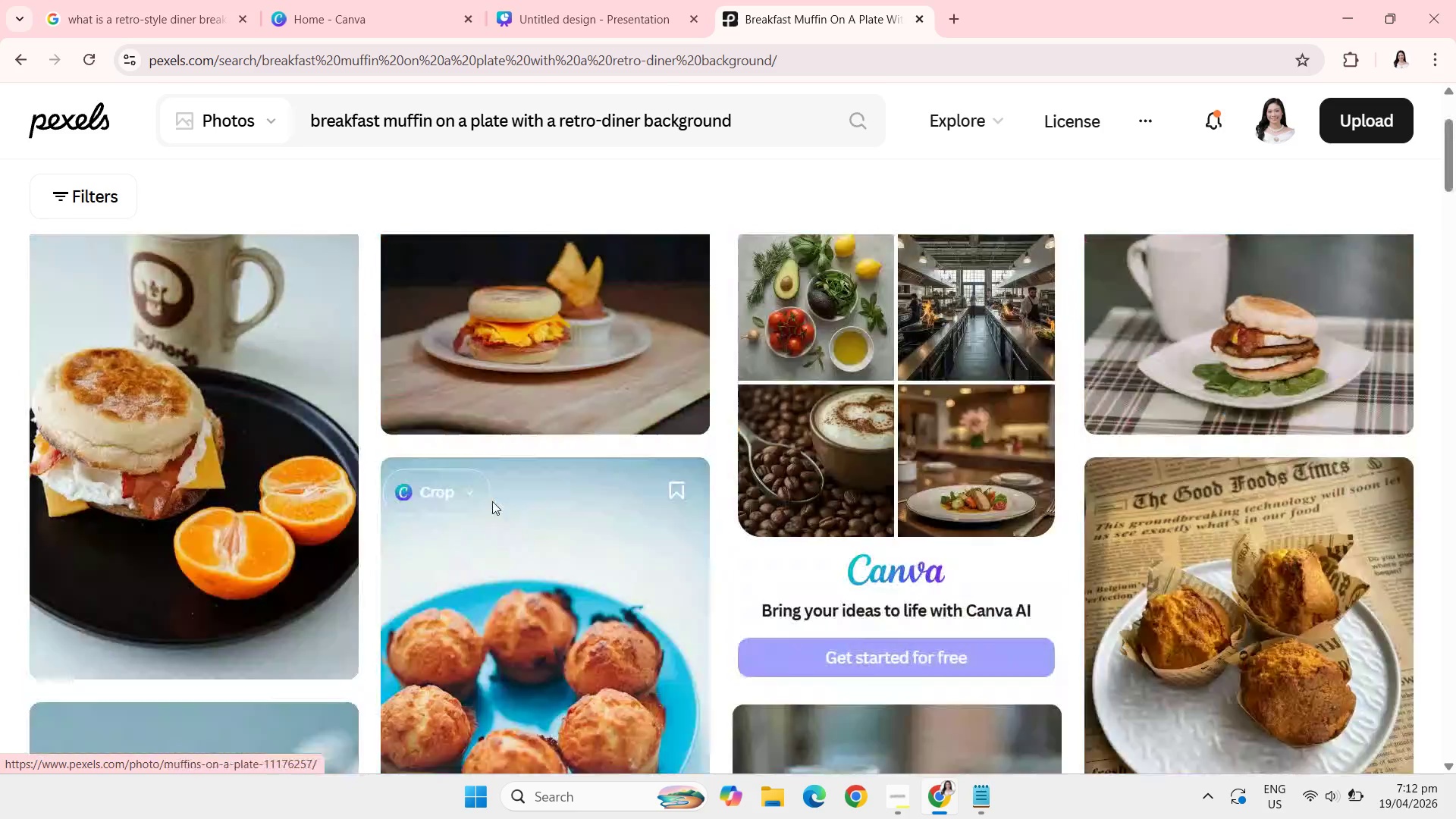 
wait(5.28)
 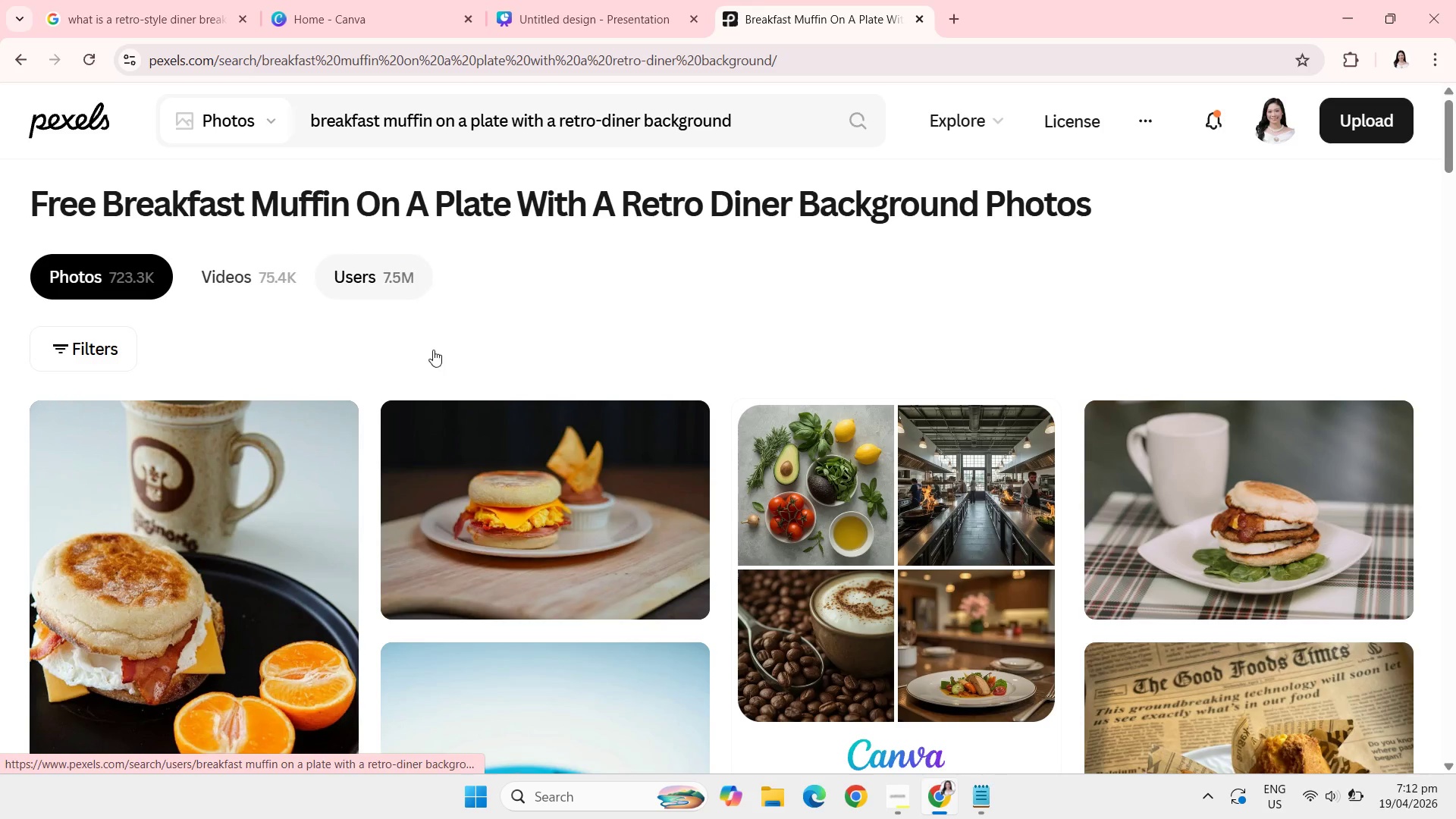 
left_click([780, 128])
 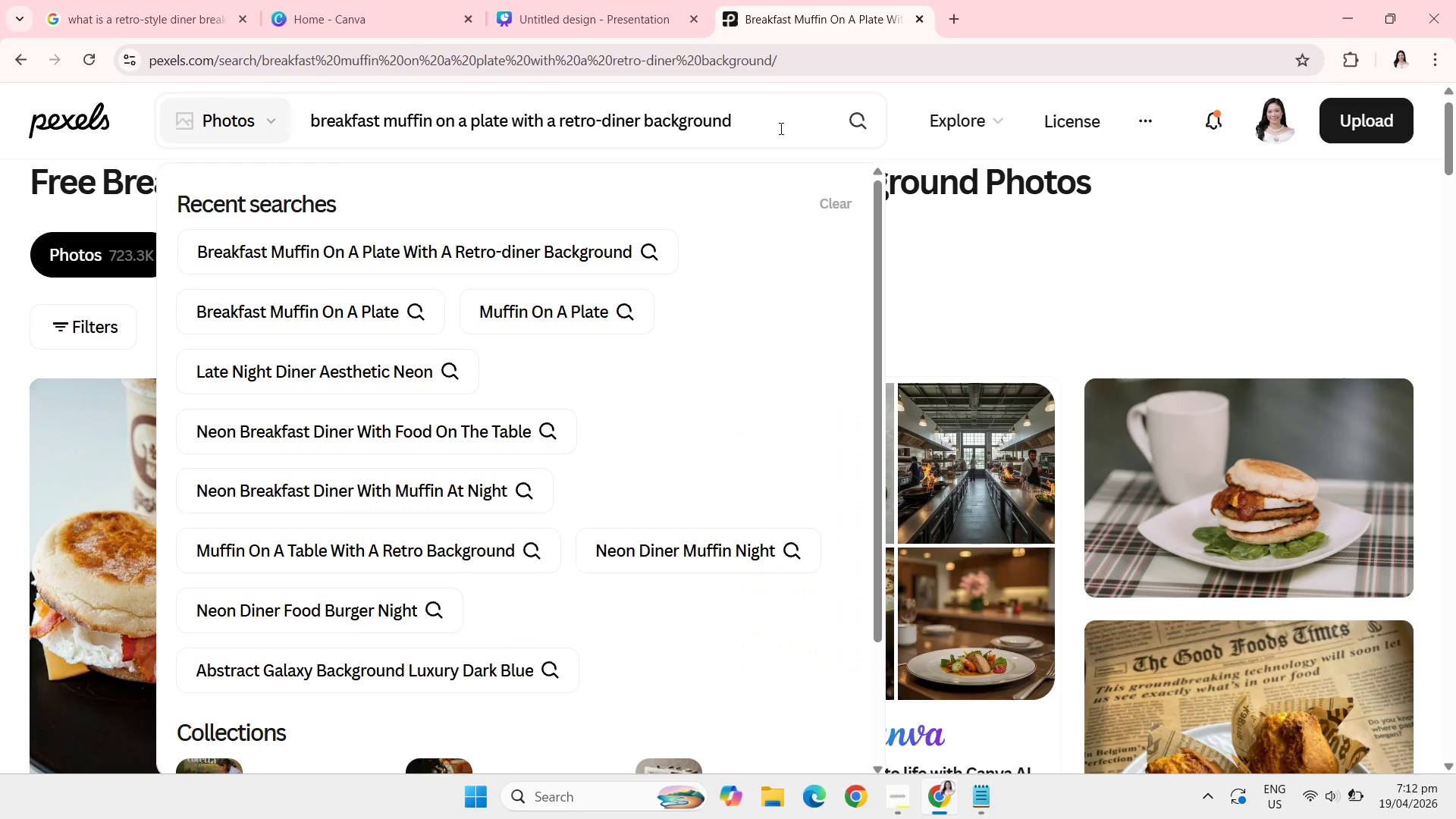 
hold_key(key=Backspace, duration=1.52)
 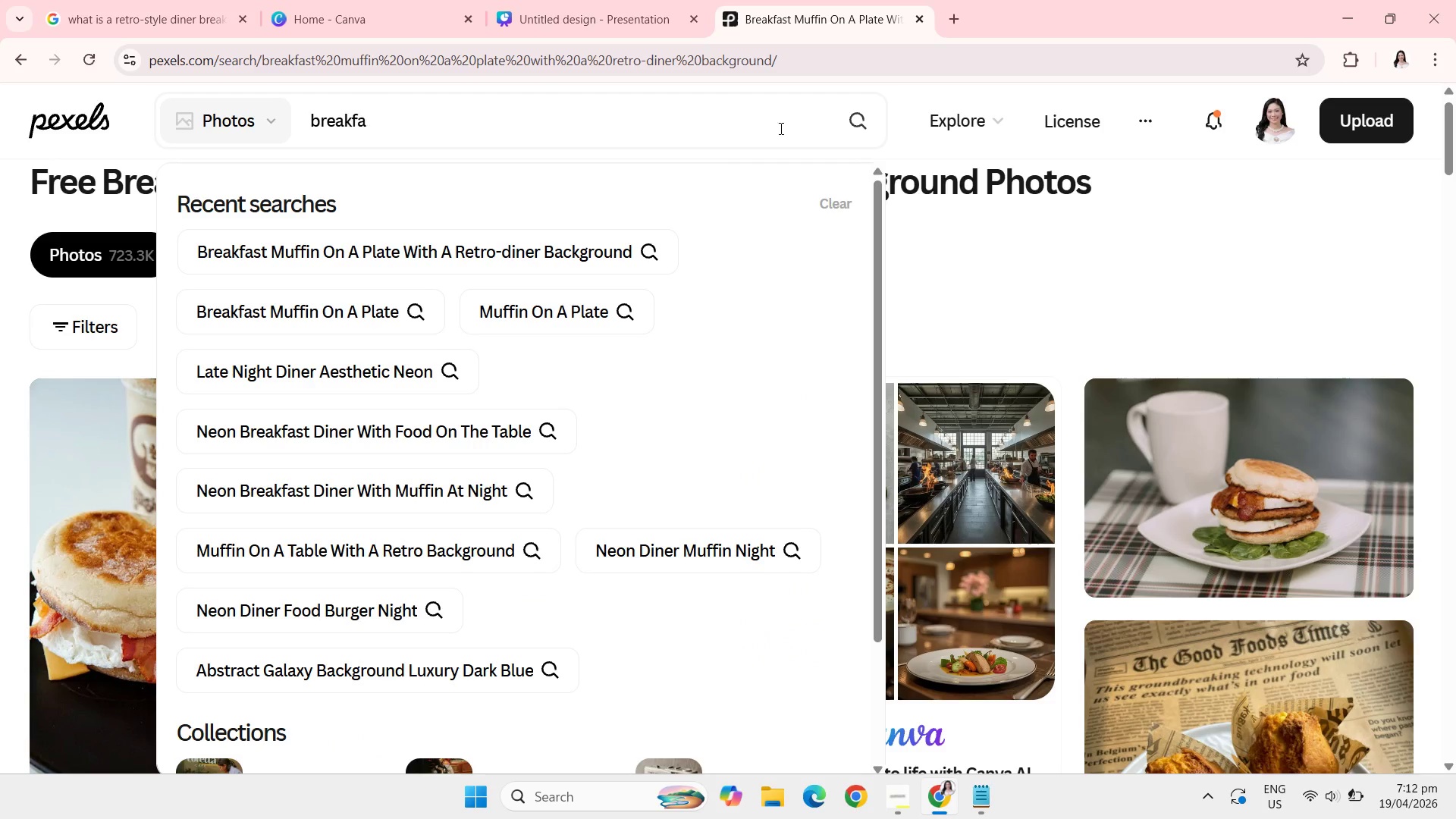 
hold_key(key=Backspace, duration=1.0)
 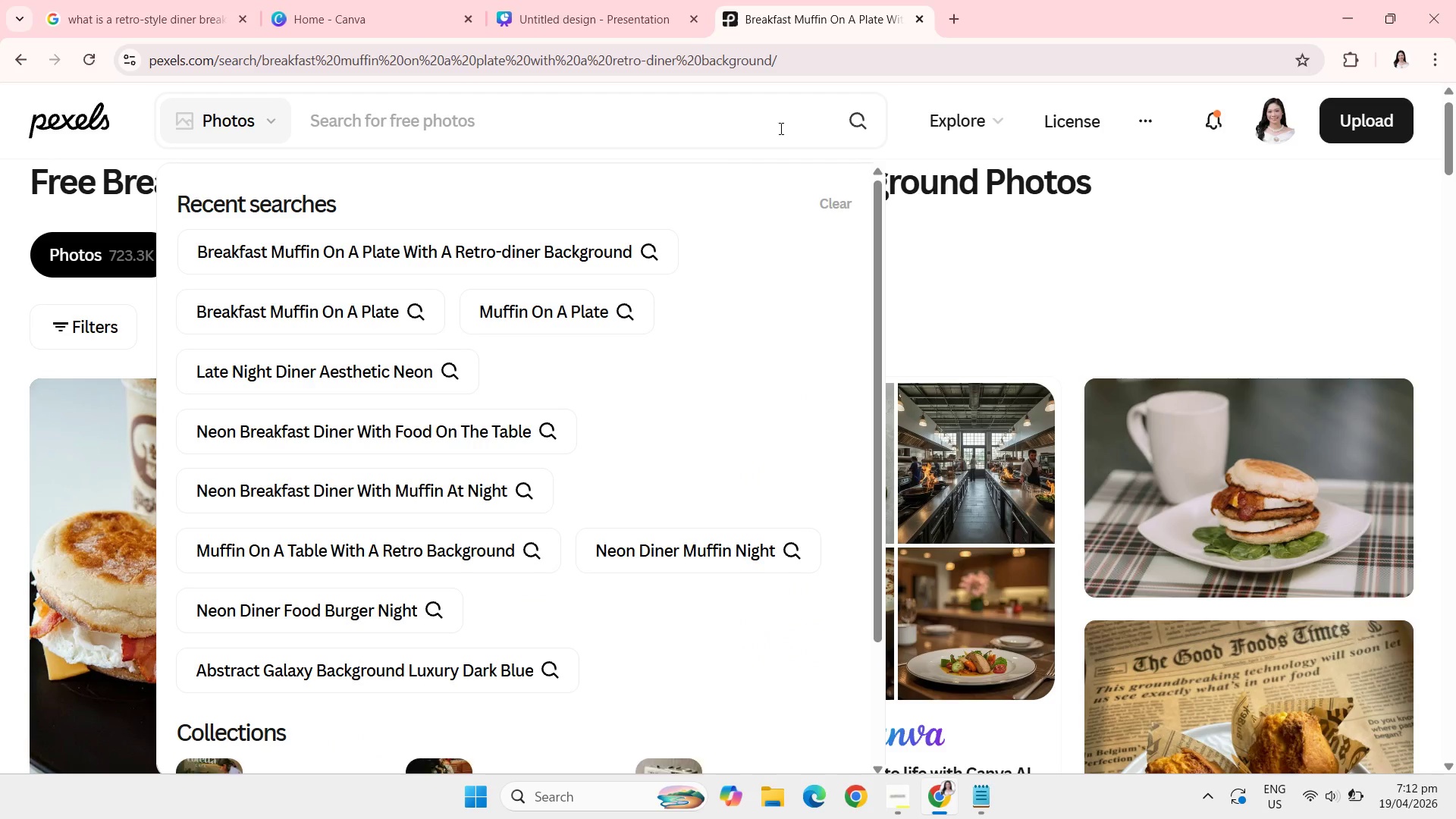 
type(retro diner table with neon light background)
 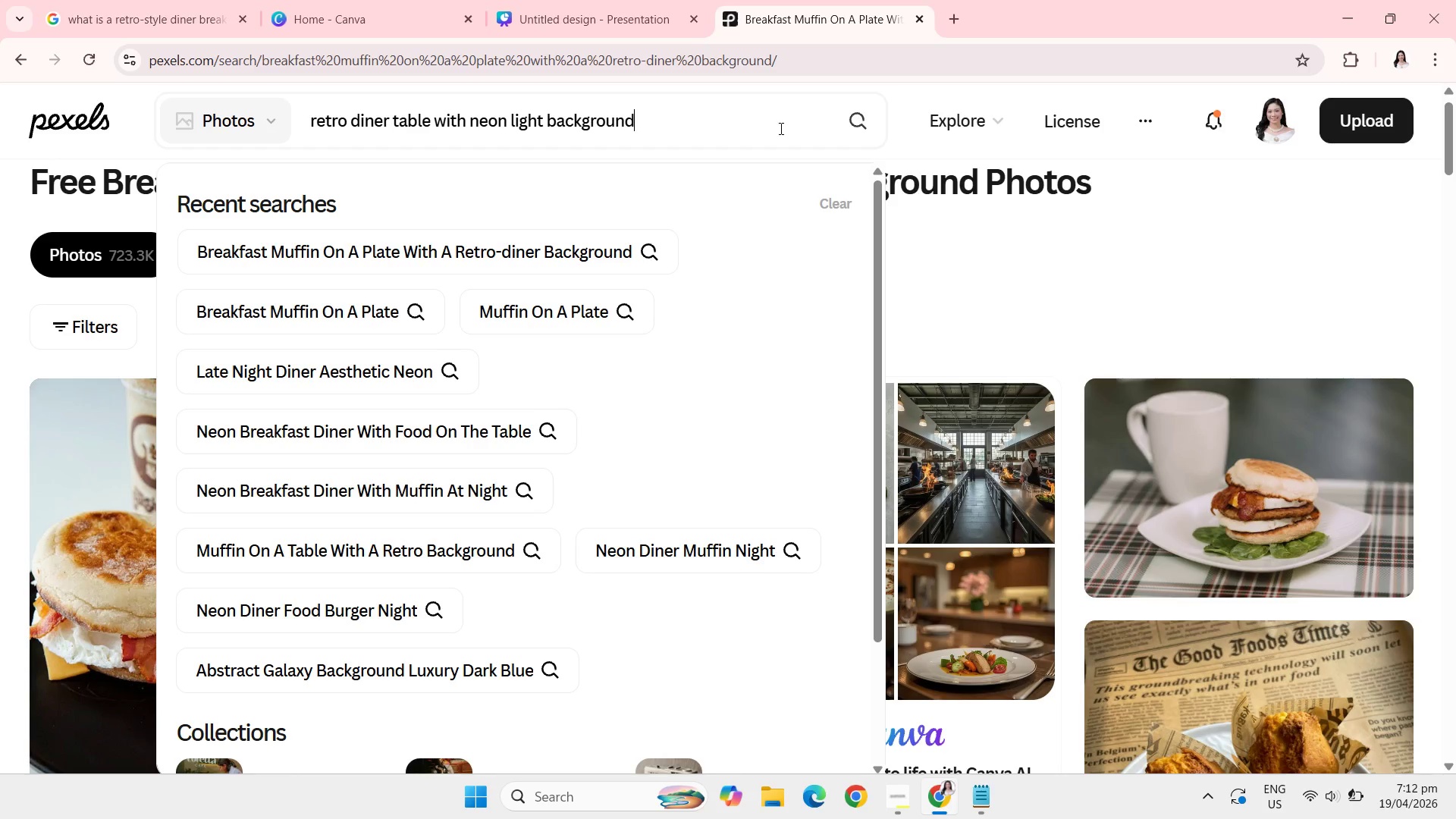 
key(Enter)
 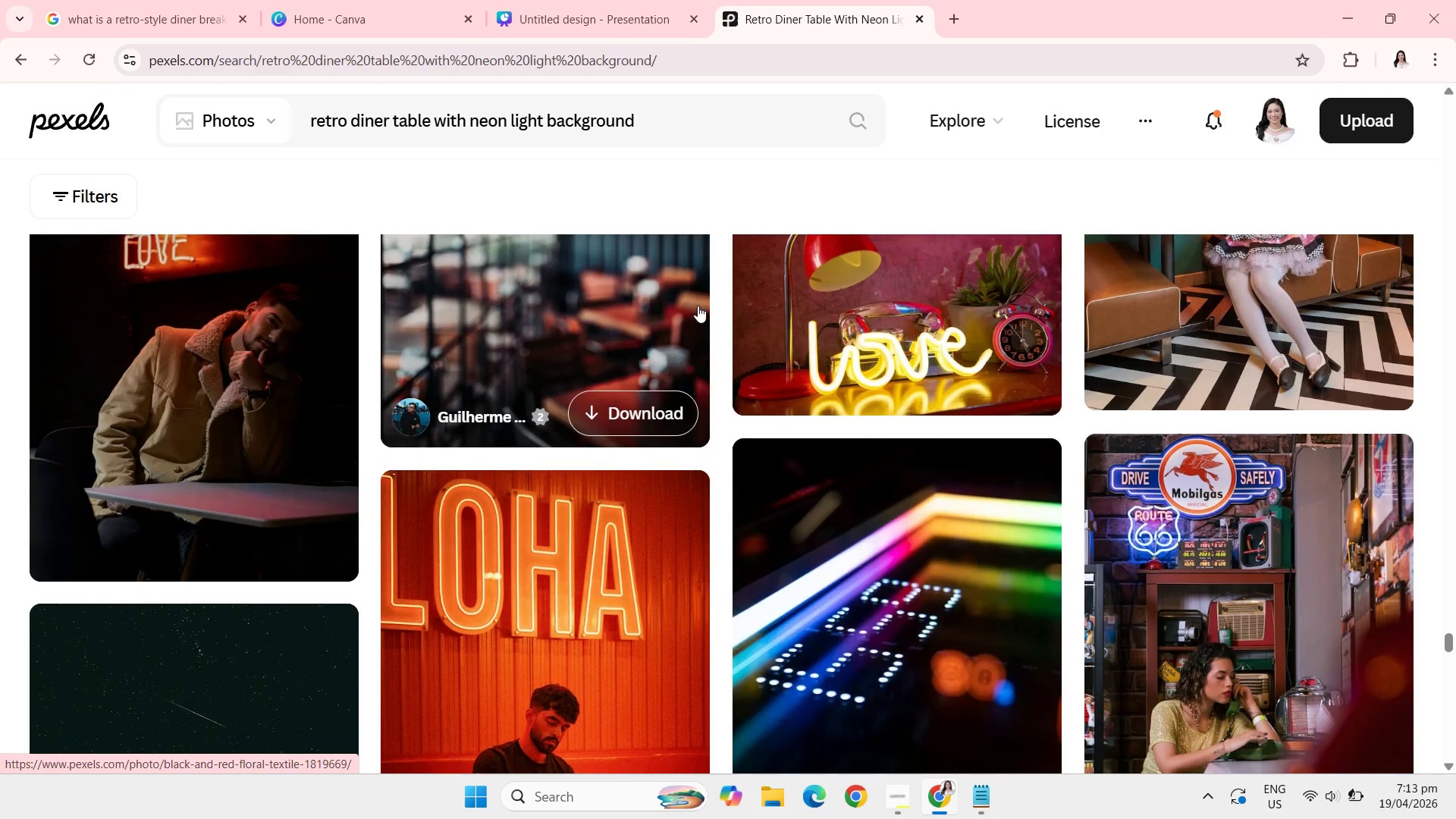 
wait(62.92)
 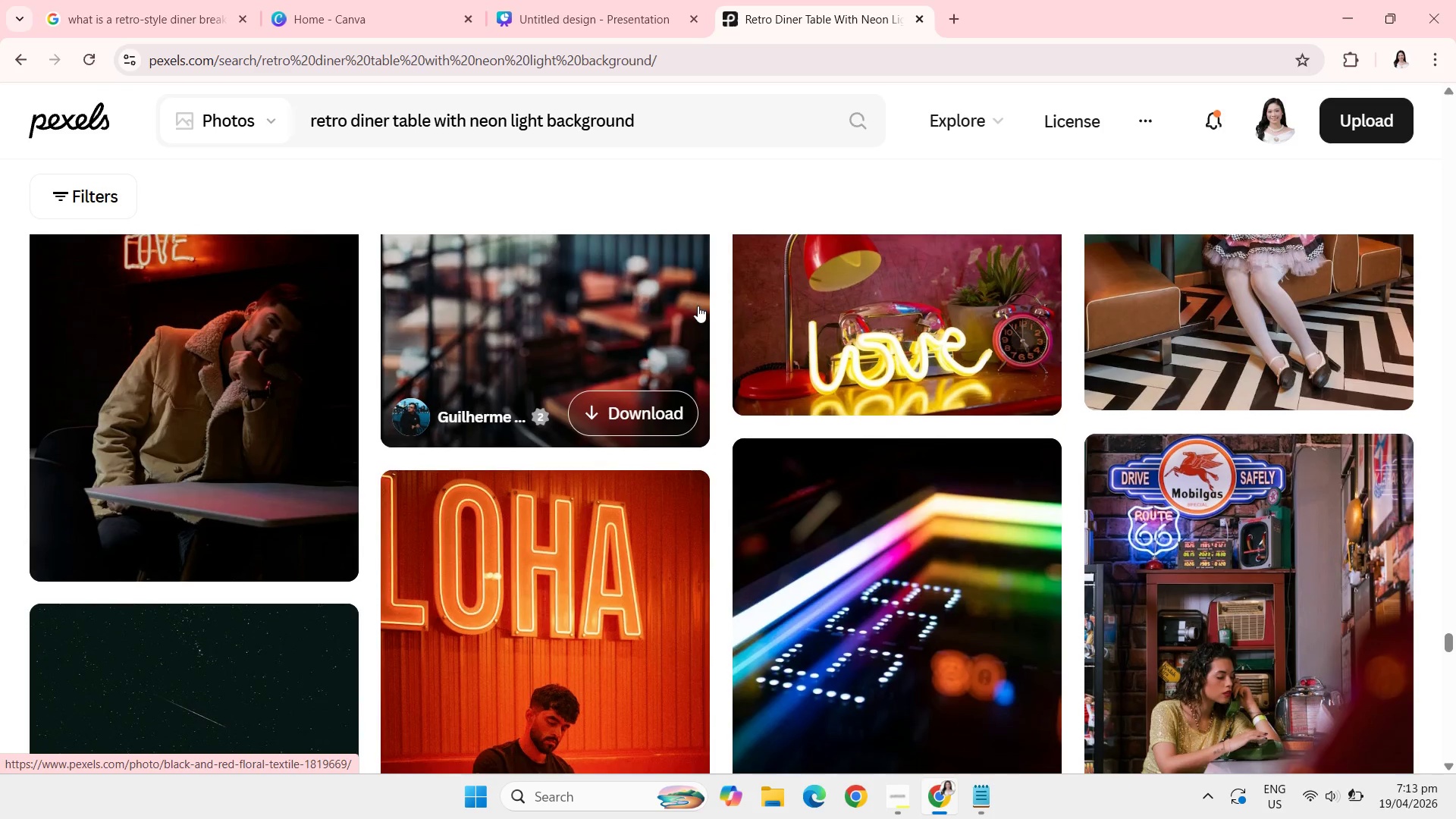 
left_click([723, 82])
 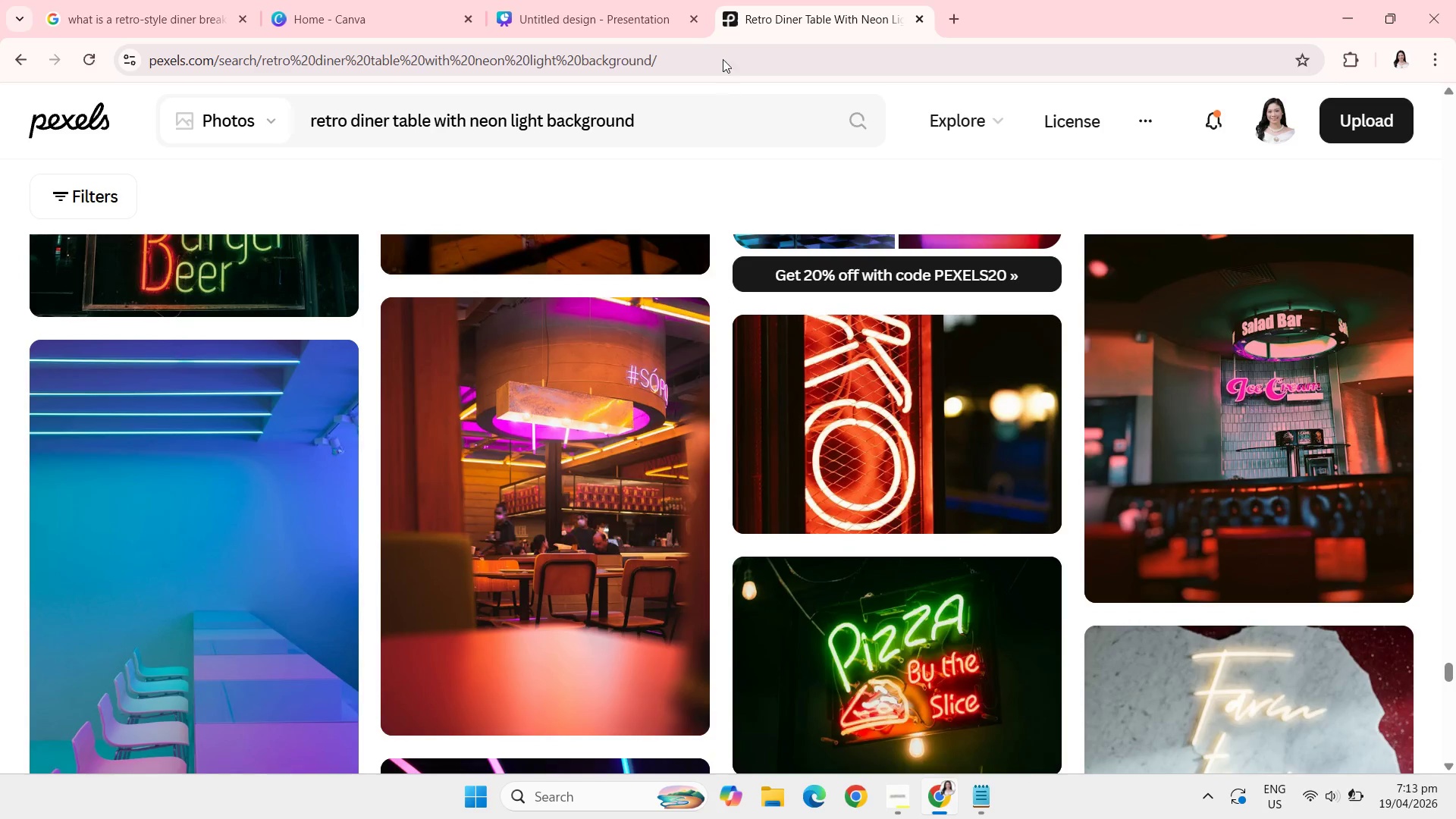 
left_click_drag(start_coordinate=[723, 82], to_coordinate=[695, 0])
 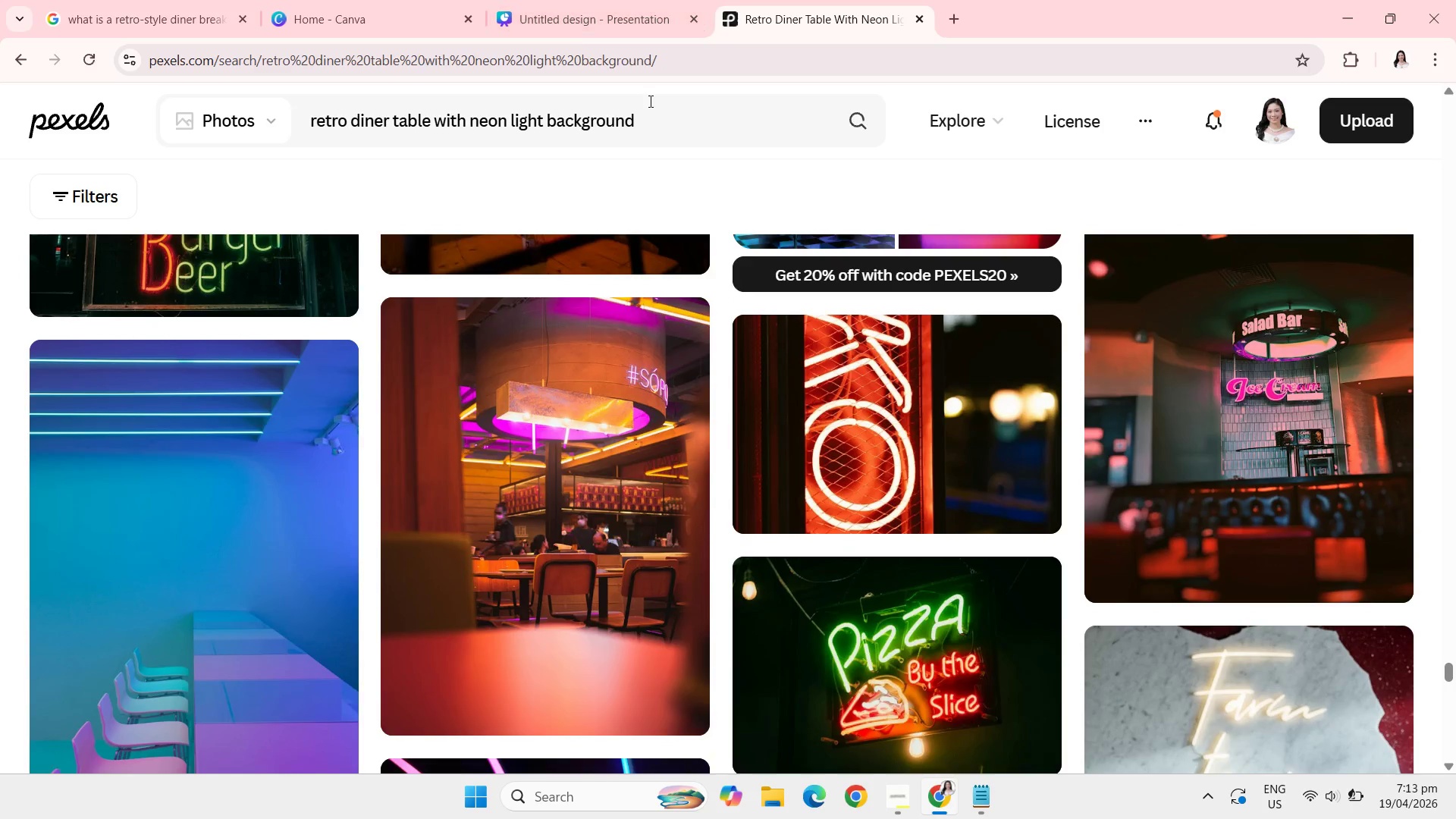 
left_click([649, 101])
 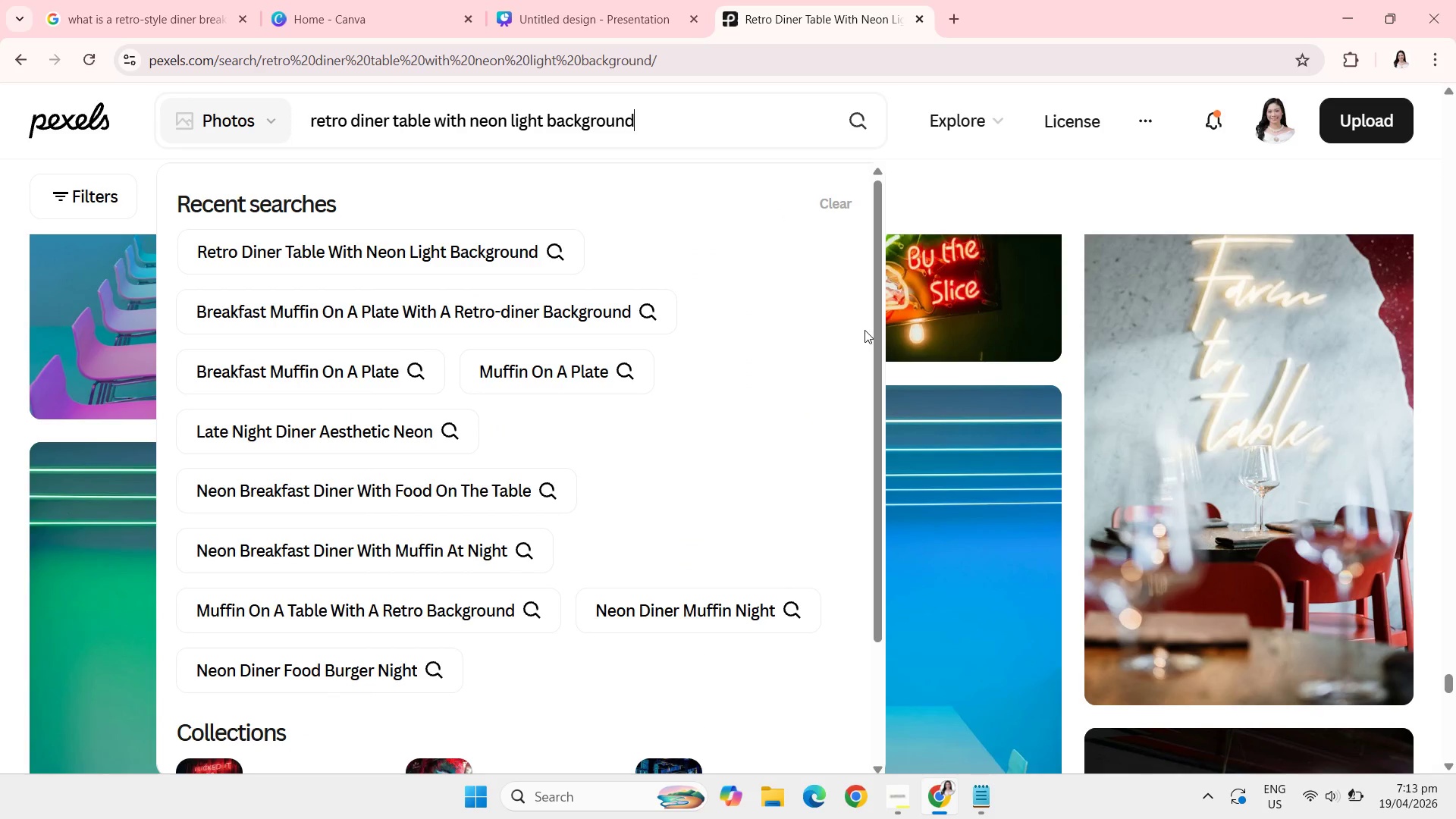 
left_click([951, 430])
 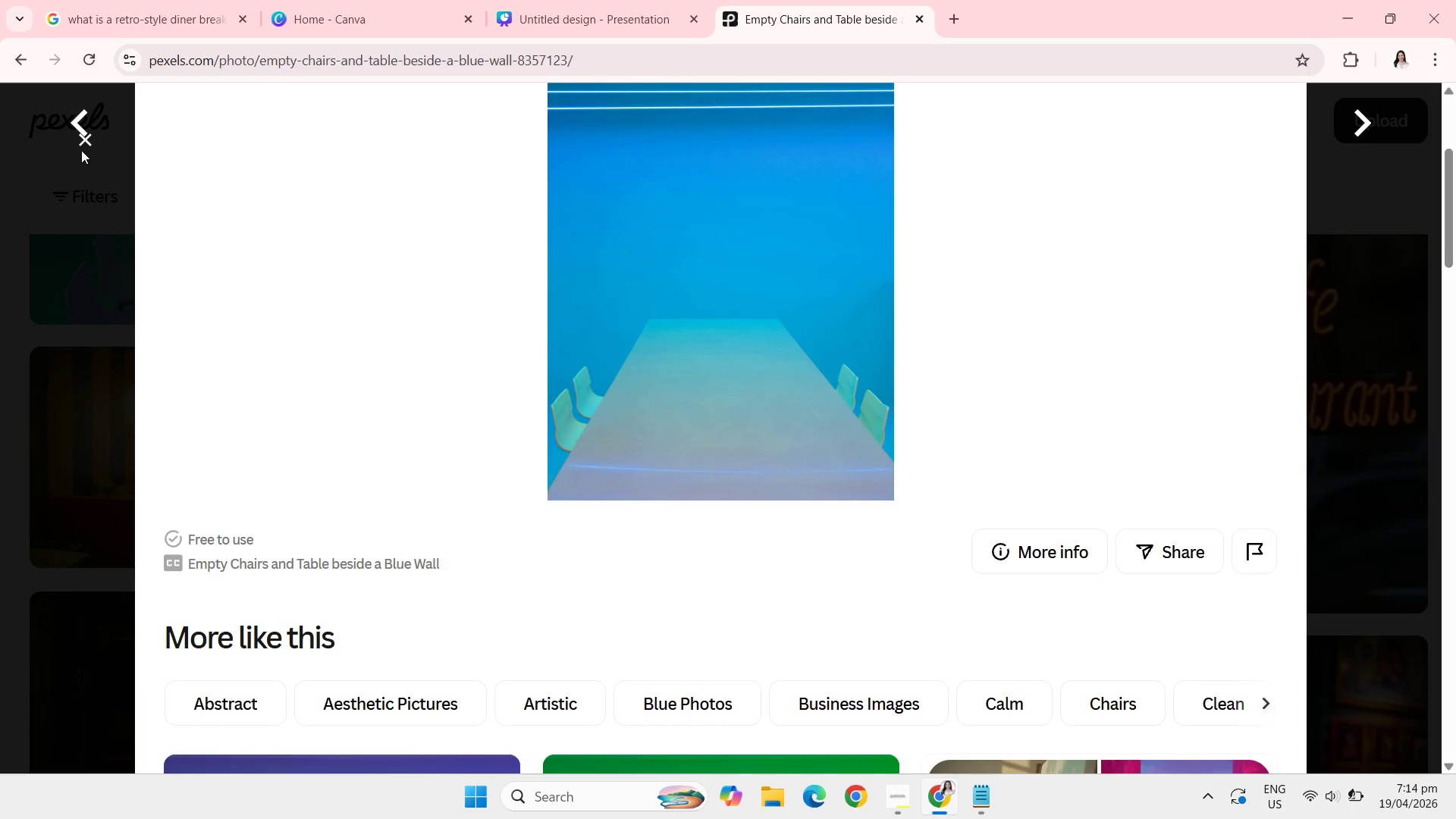 
wait(5.09)
 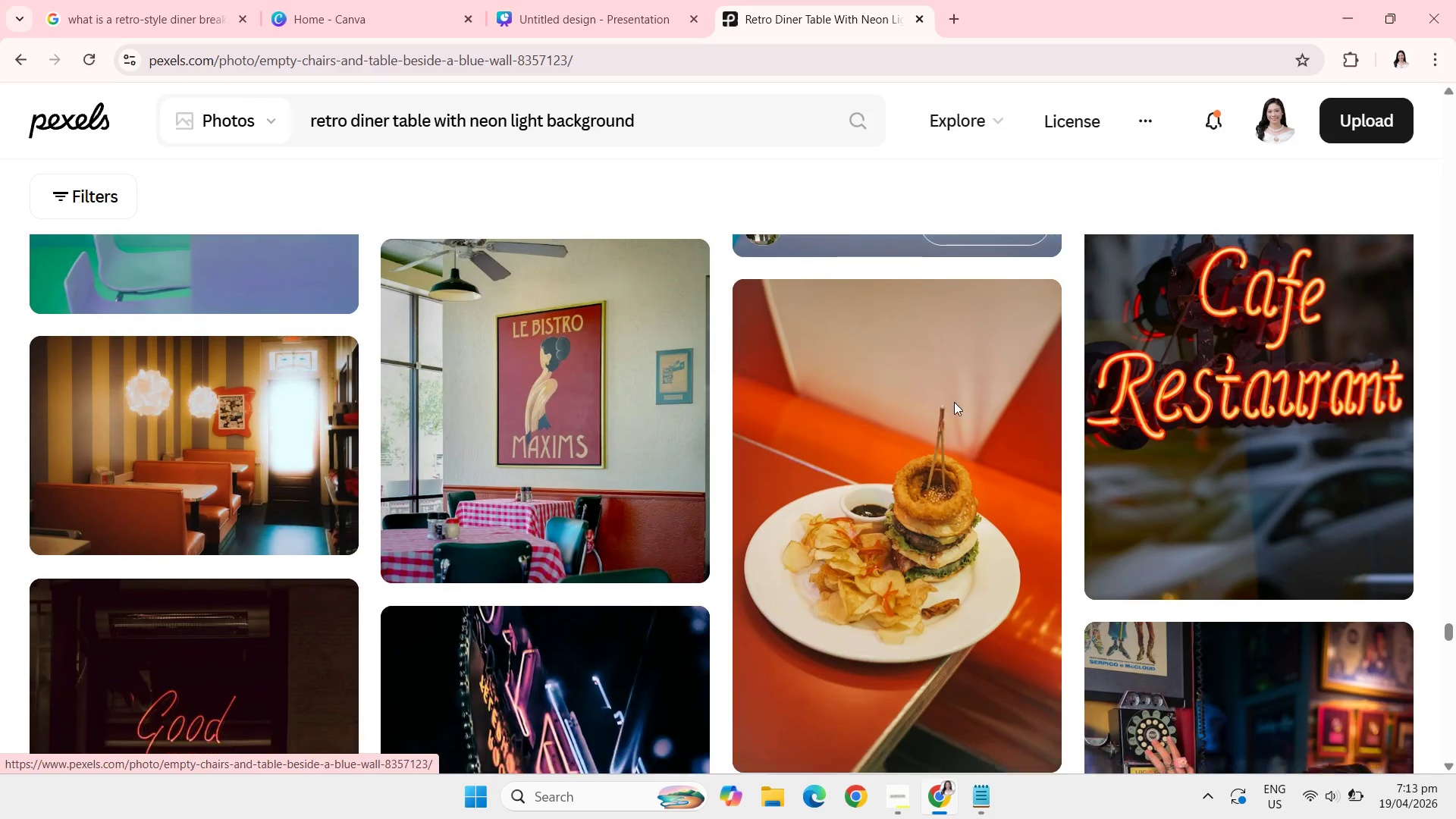 
left_click([80, 136])
 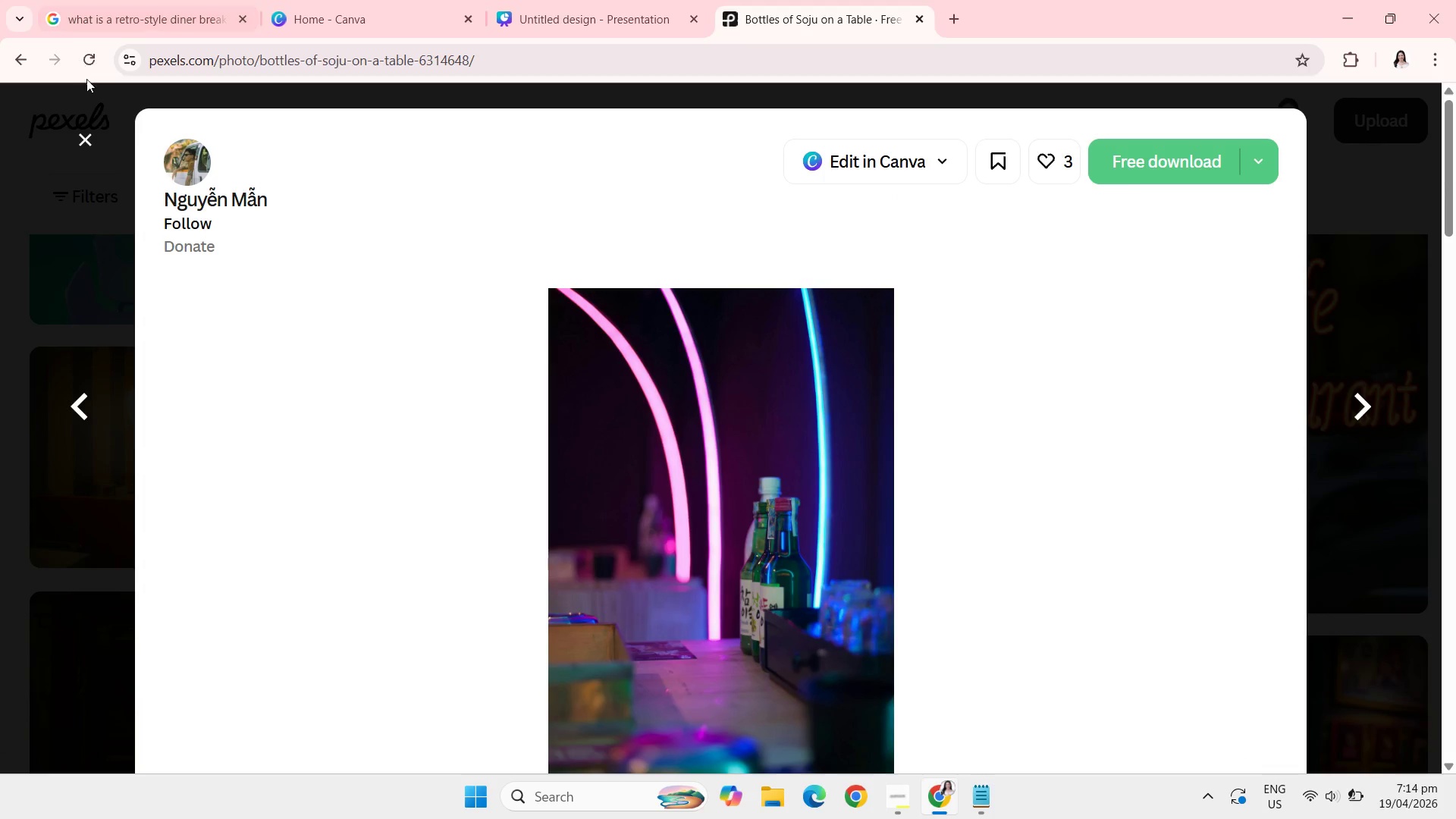 
left_click([89, 137])
 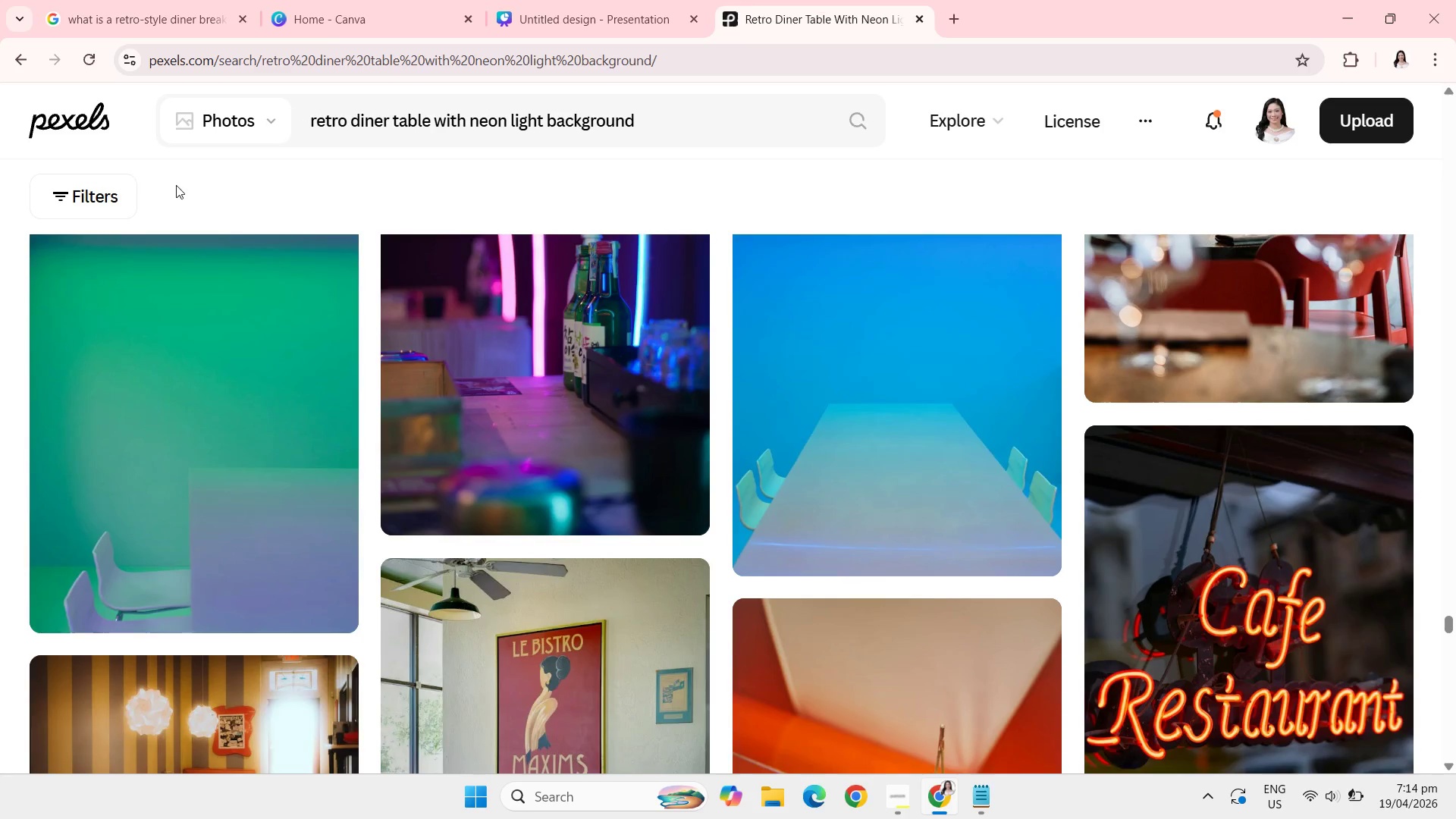 
mouse_move([425, 440])
 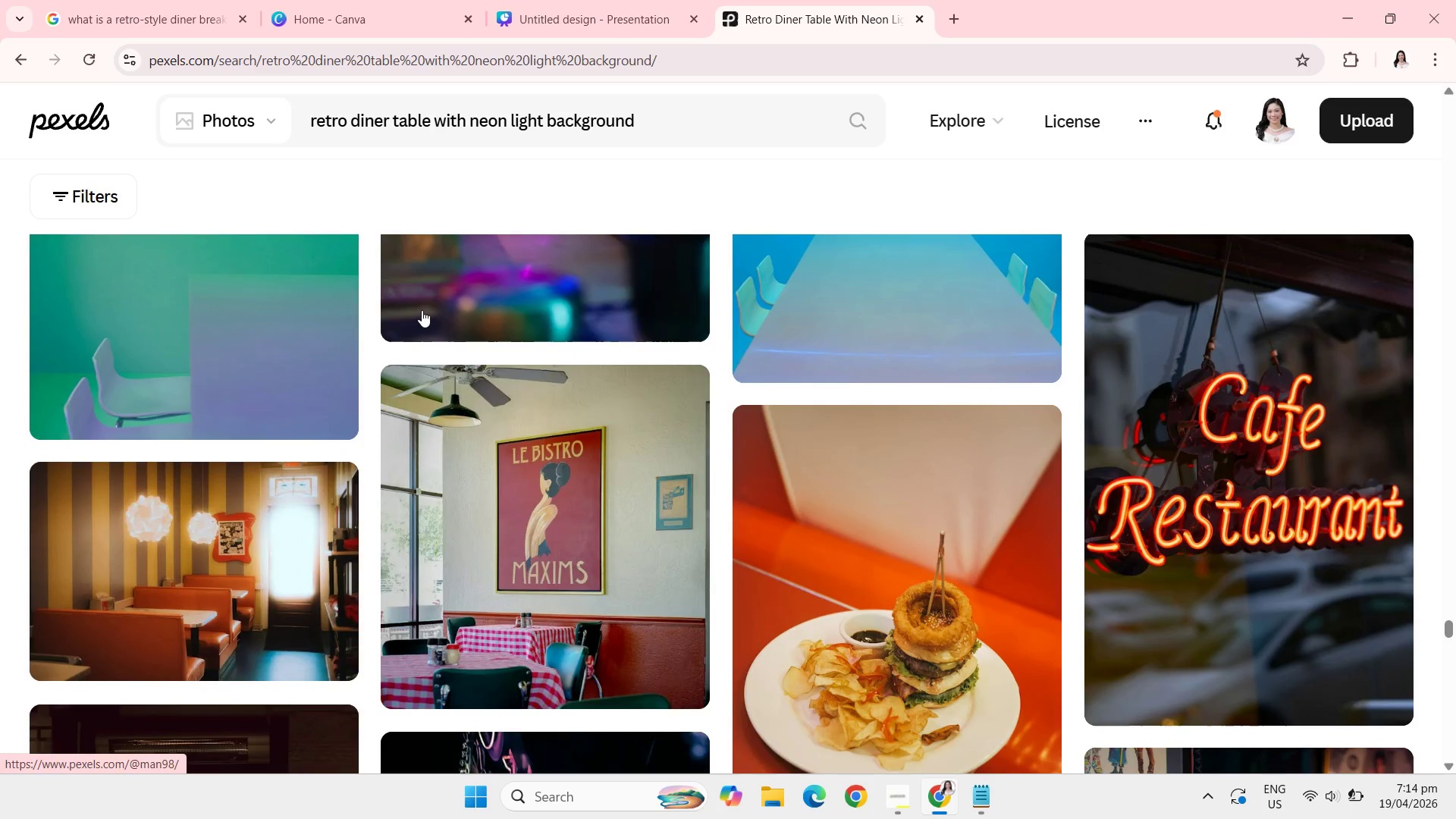 
left_click([422, 310])
 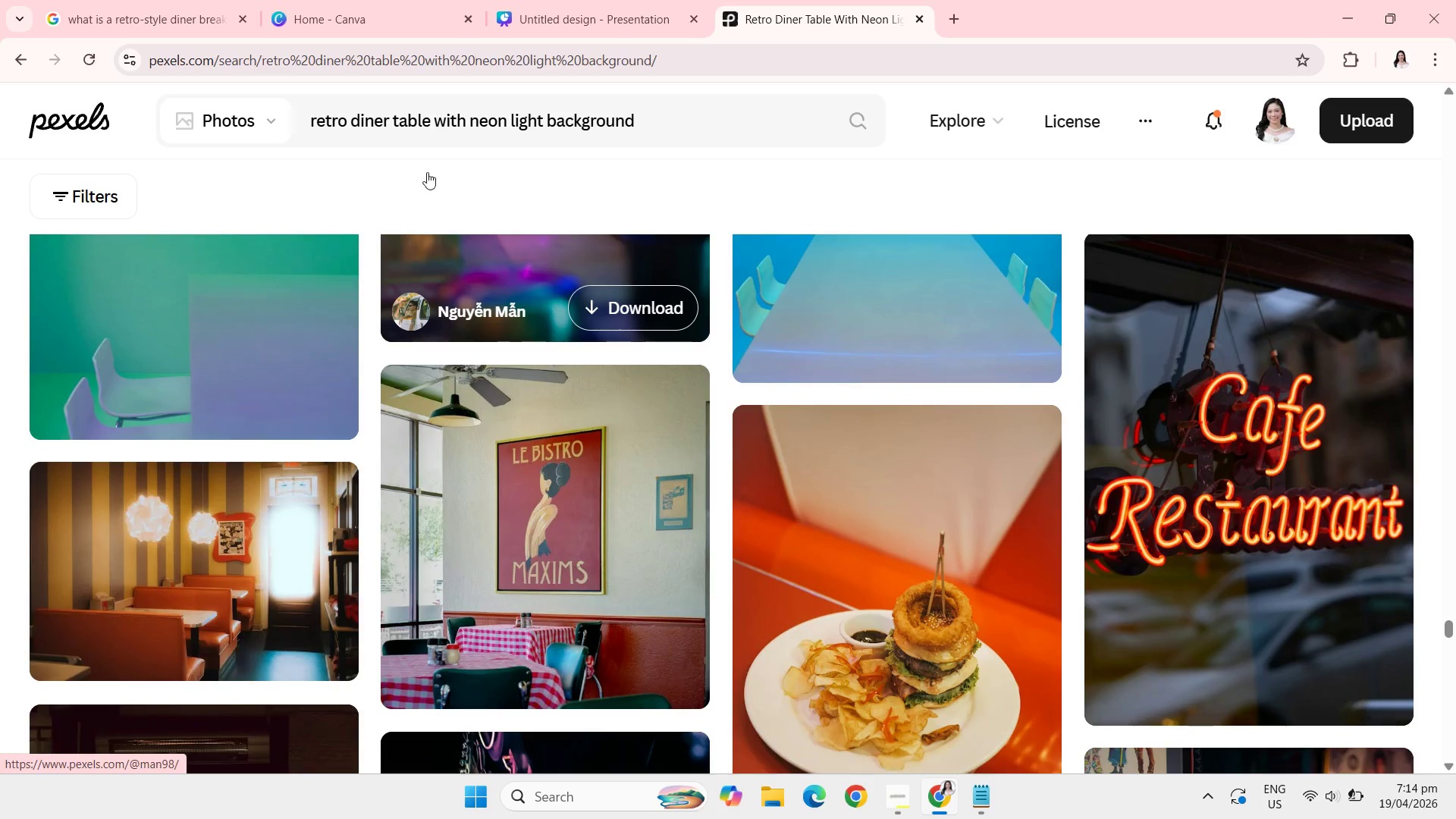 
left_click([415, 114])
 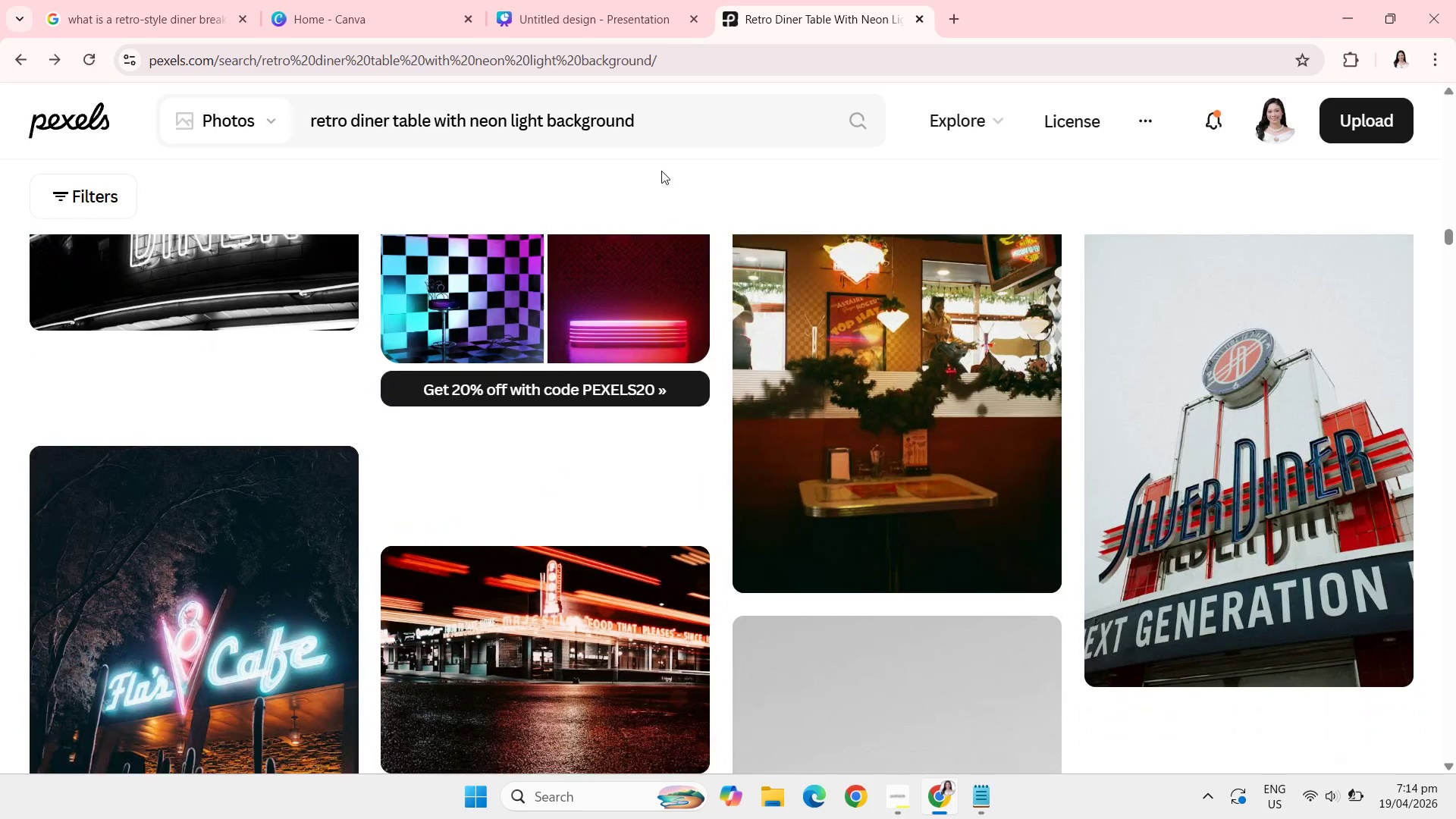 
wait(19.25)
 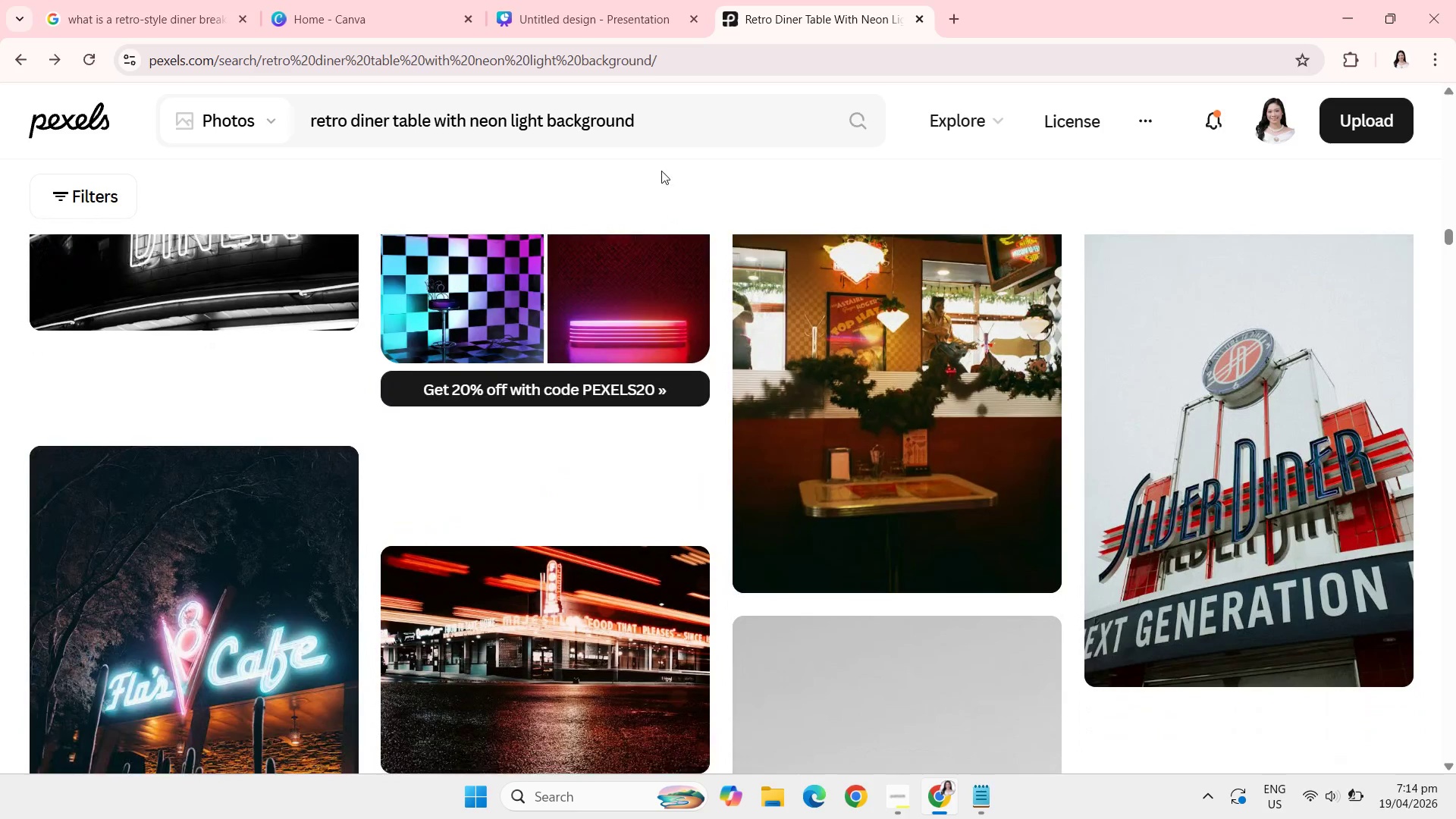 
scroll: coordinate [733, 0], scroll_direction: down, amount: 4.0
 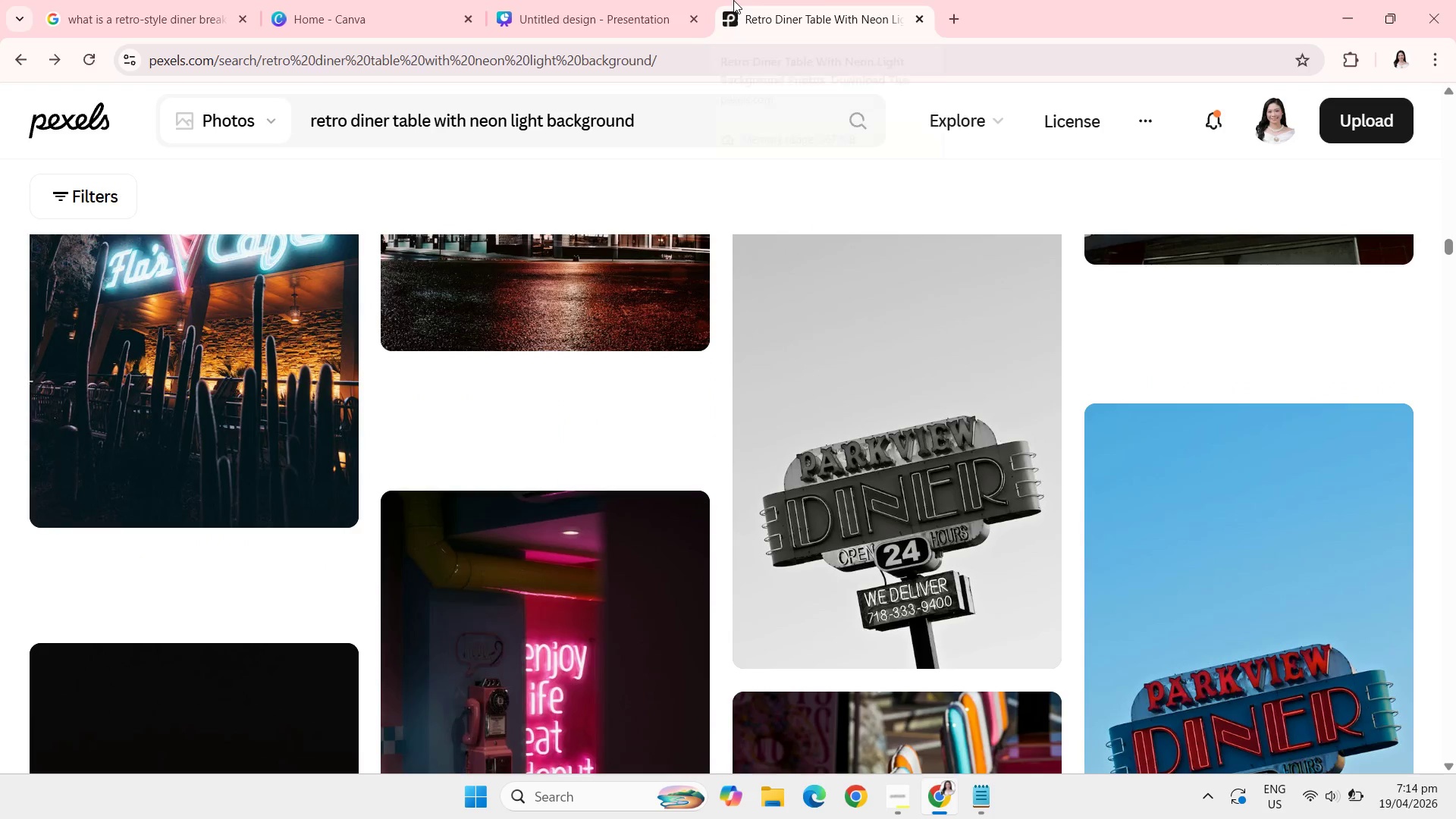 
mouse_move([717, -2])
 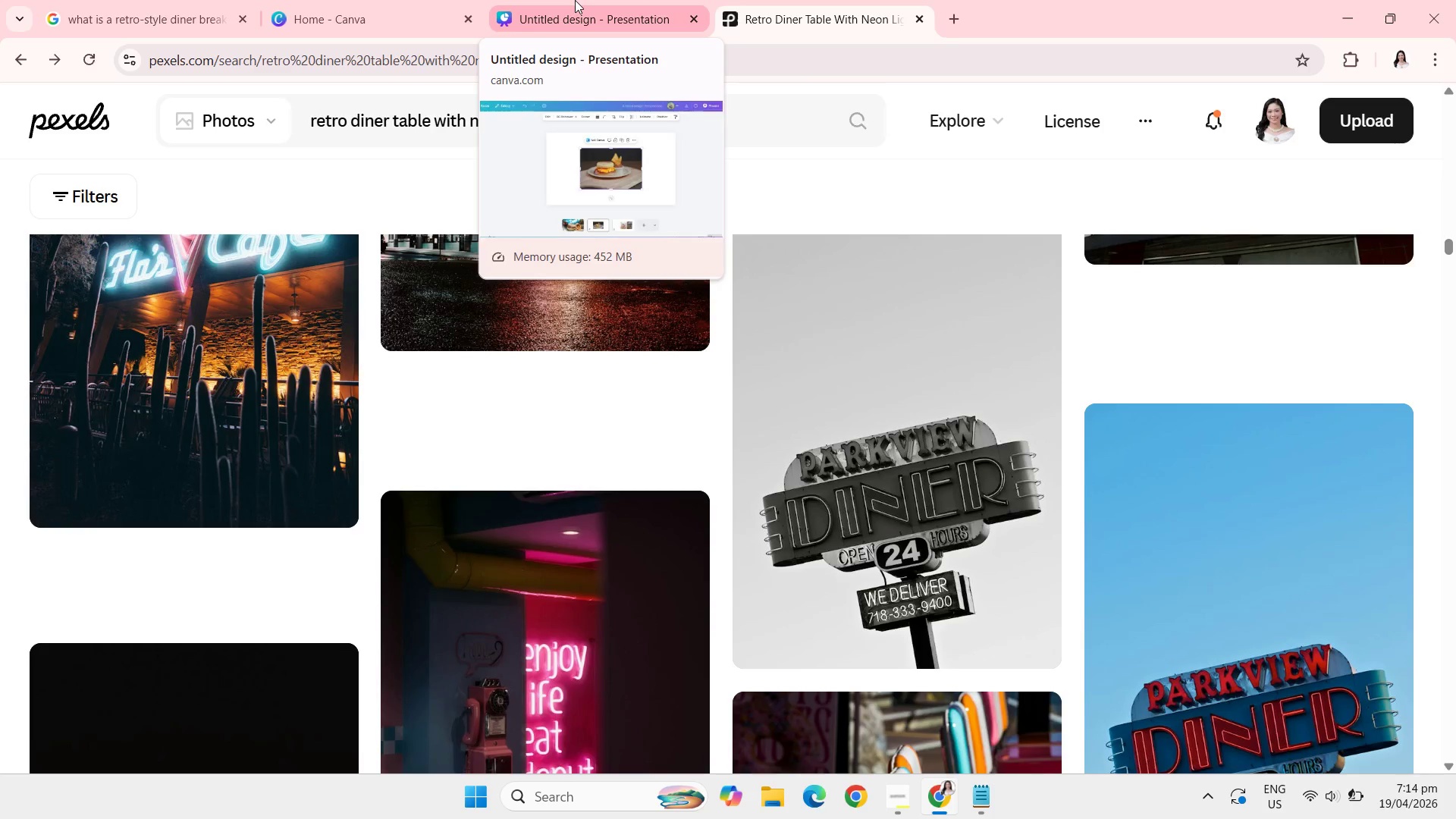 
left_click([575, 0])
 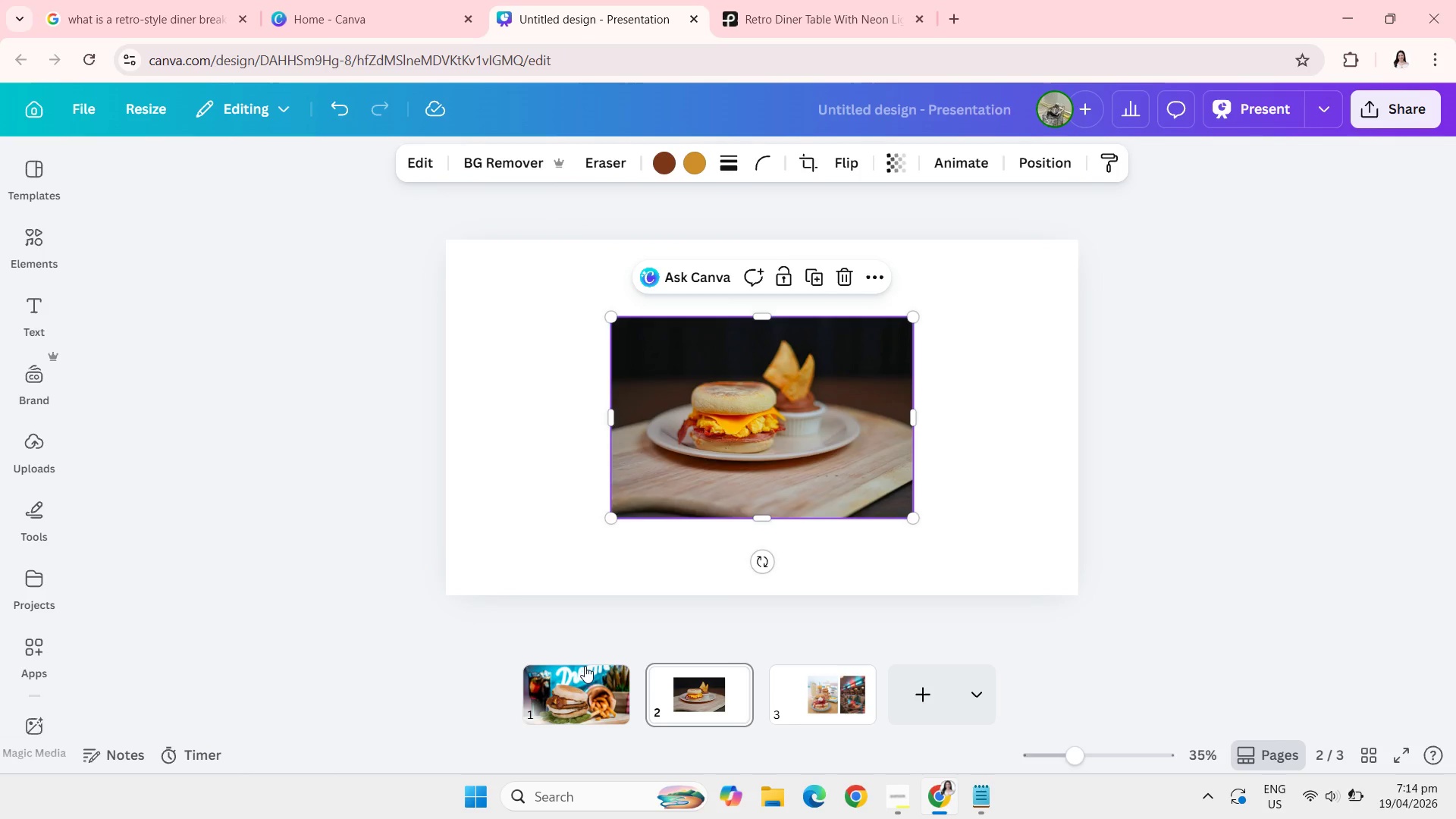 
left_click([570, 696])
 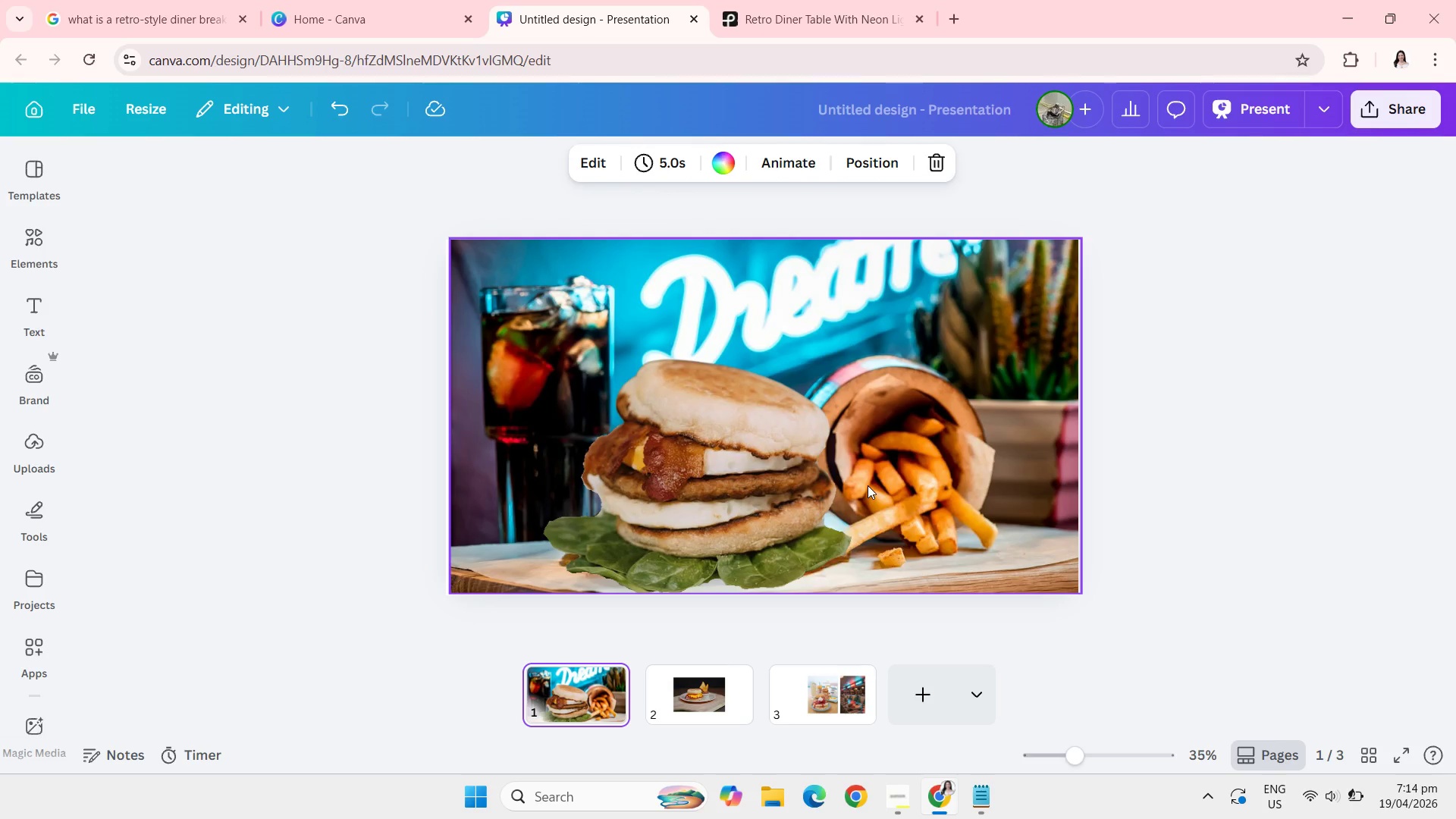 
wait(6.92)
 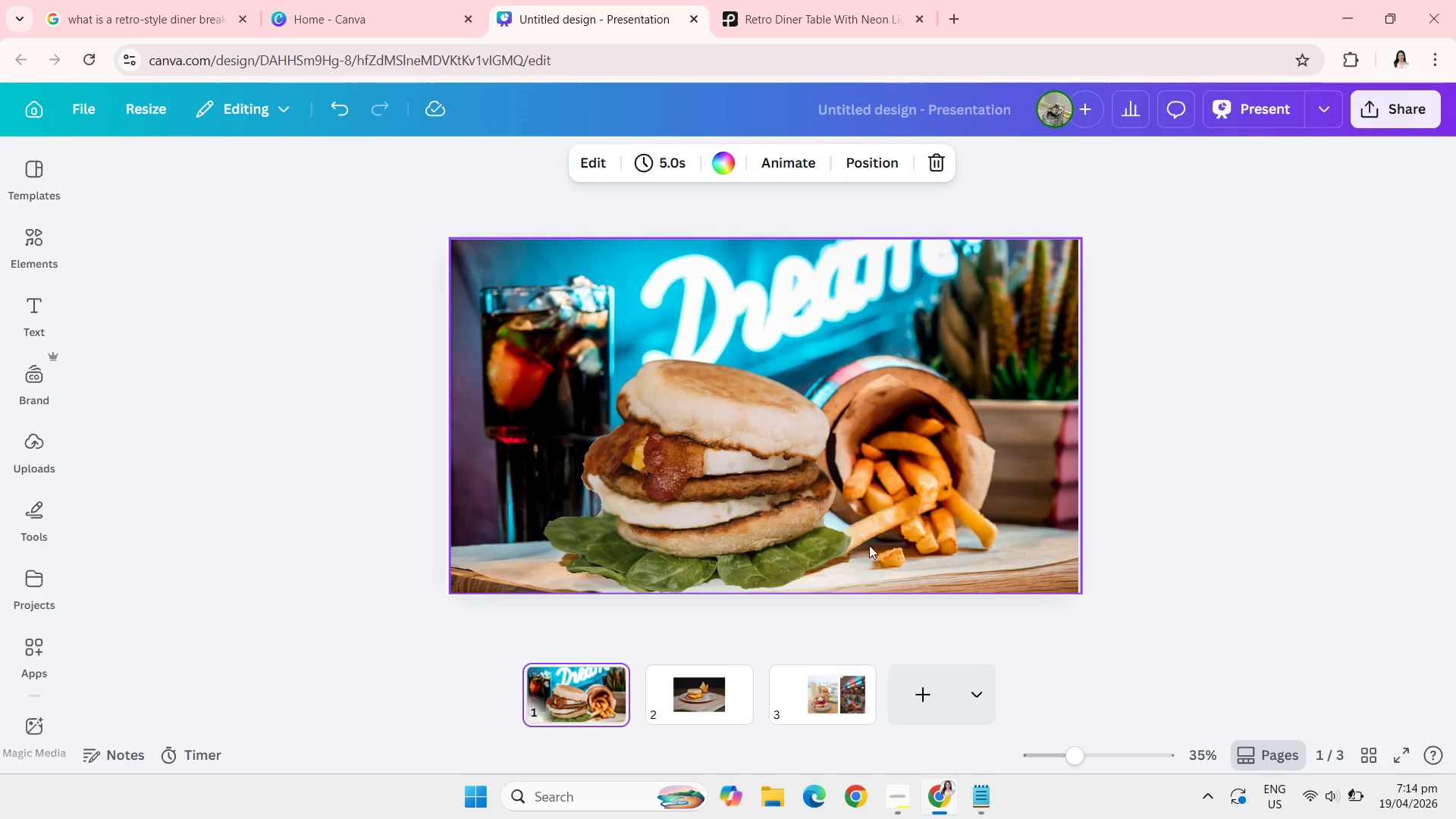 
left_click([930, 686])
 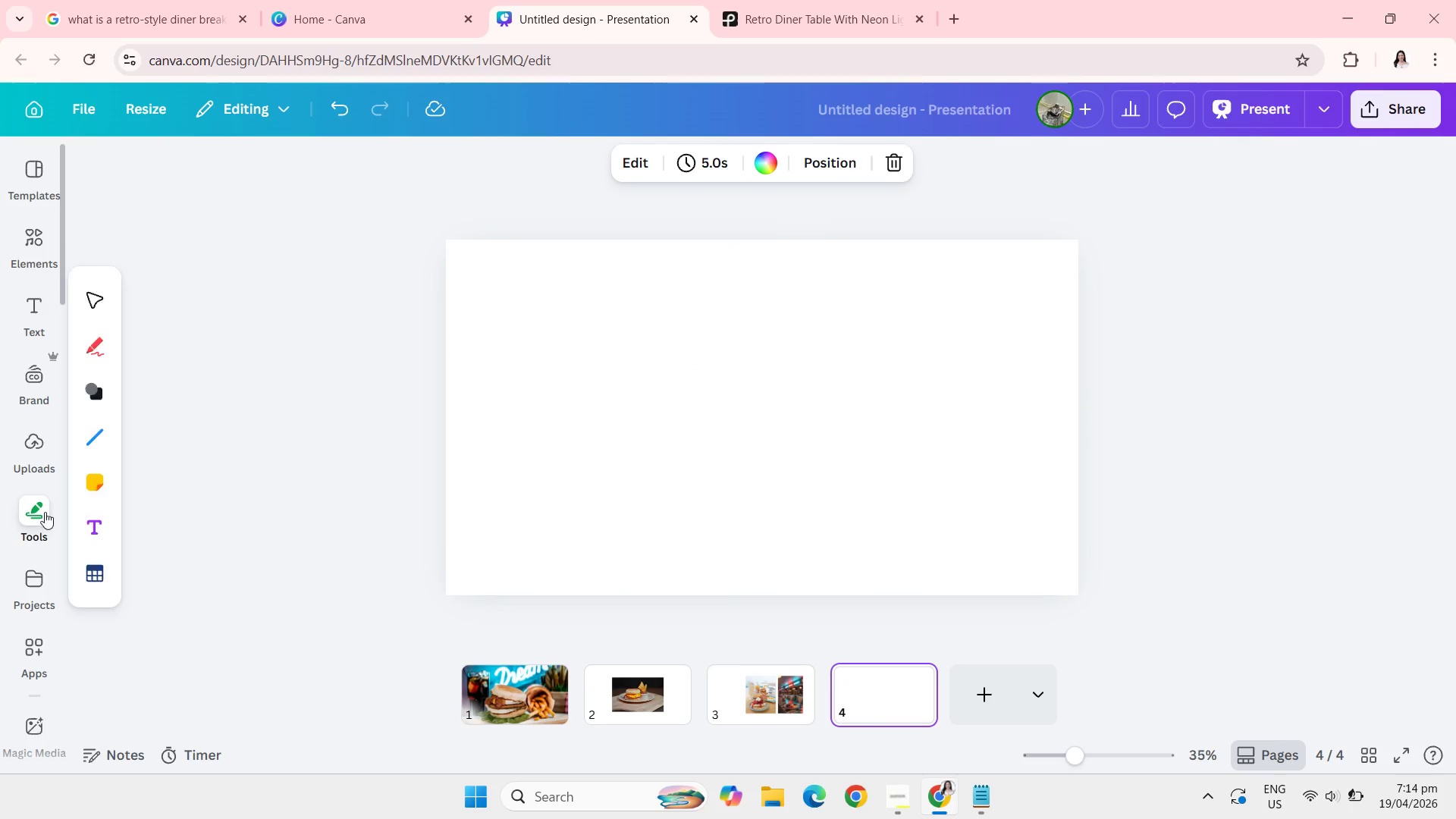 
left_click([30, 450])
 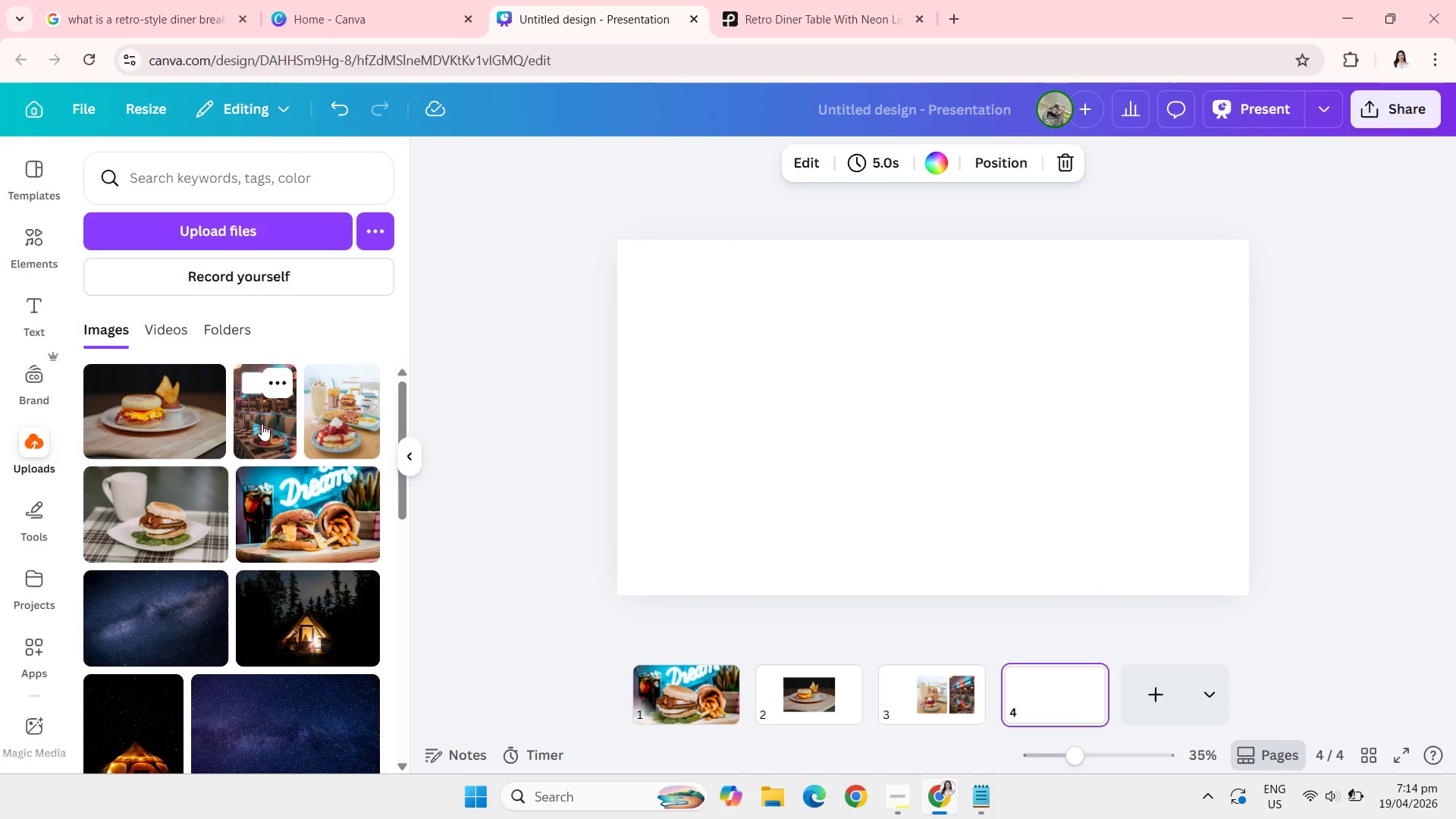 
left_click([288, 526])
 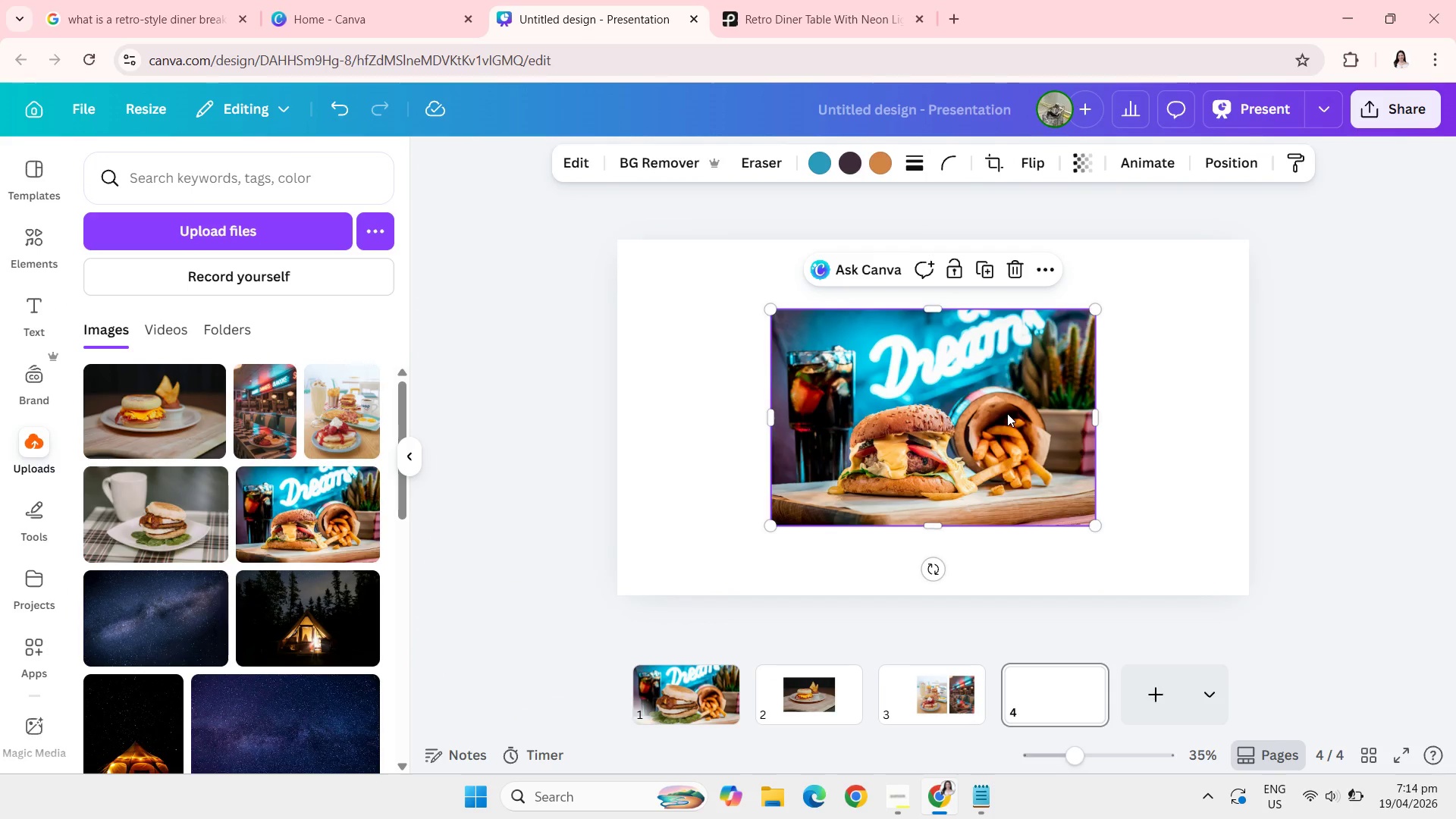 
left_click_drag(start_coordinate=[1007, 413], to_coordinate=[856, 348])
 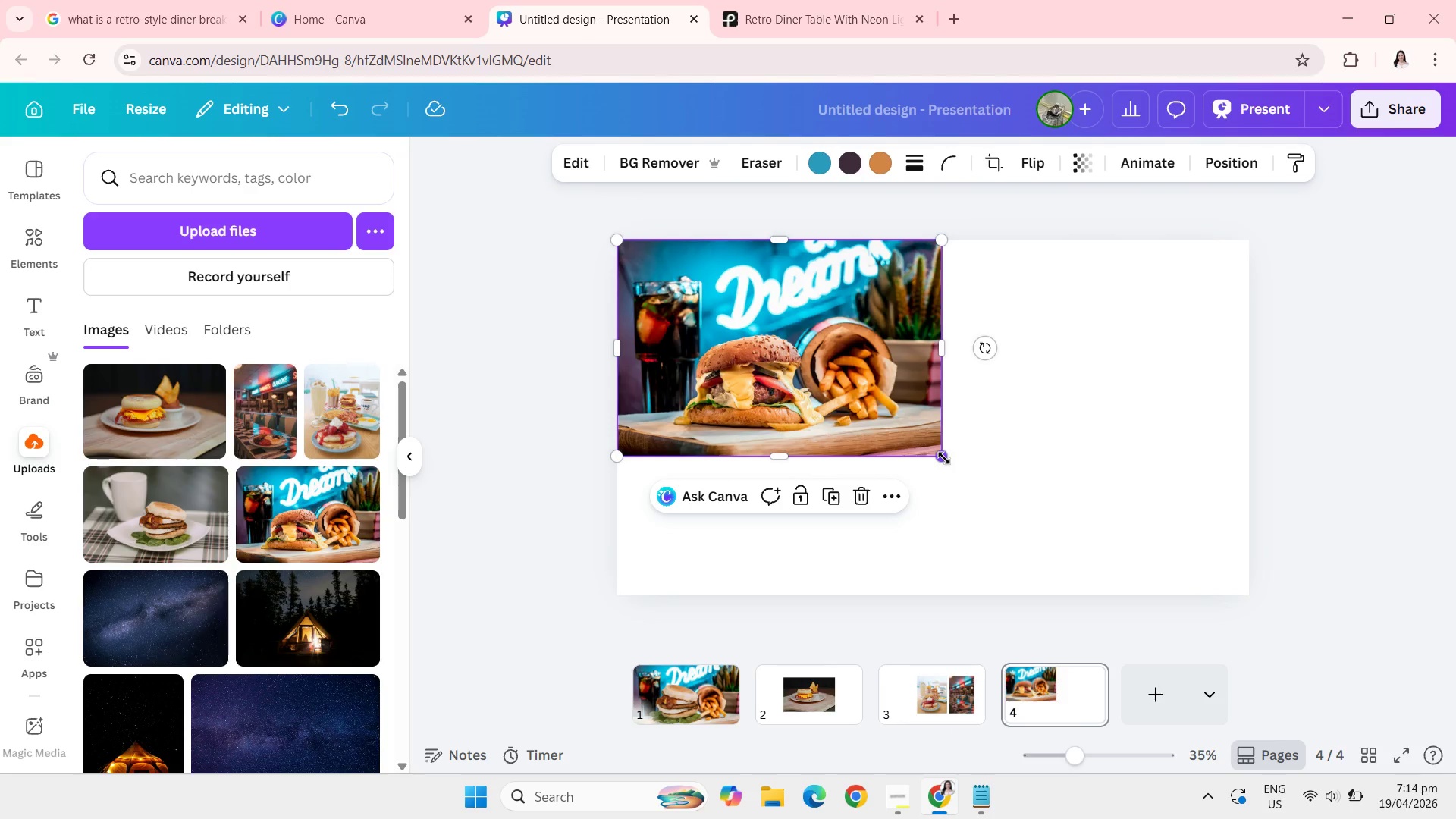 
left_click_drag(start_coordinate=[944, 458], to_coordinate=[1200, 527])
 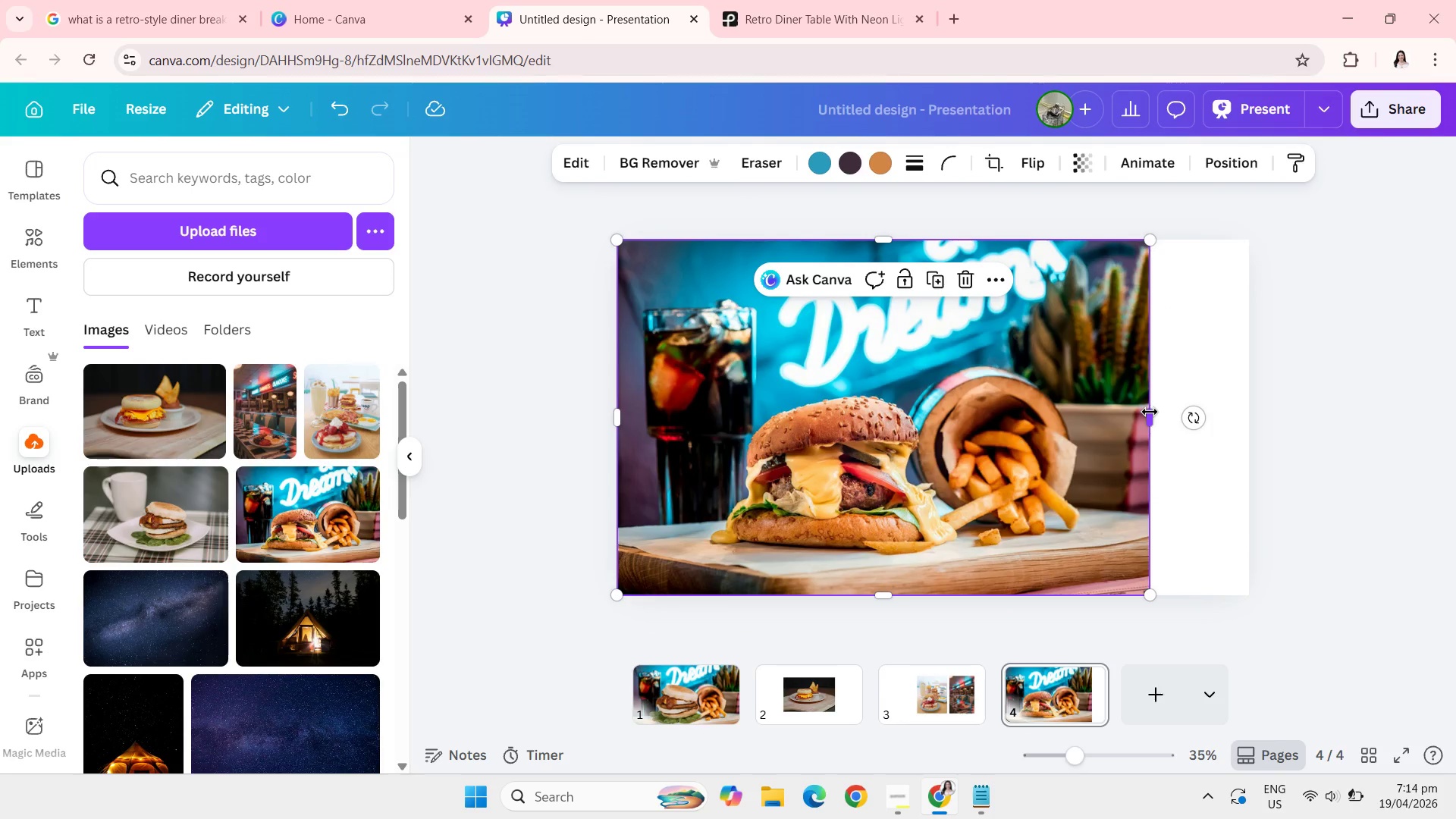 
left_click_drag(start_coordinate=[1150, 412], to_coordinate=[1250, 411])
 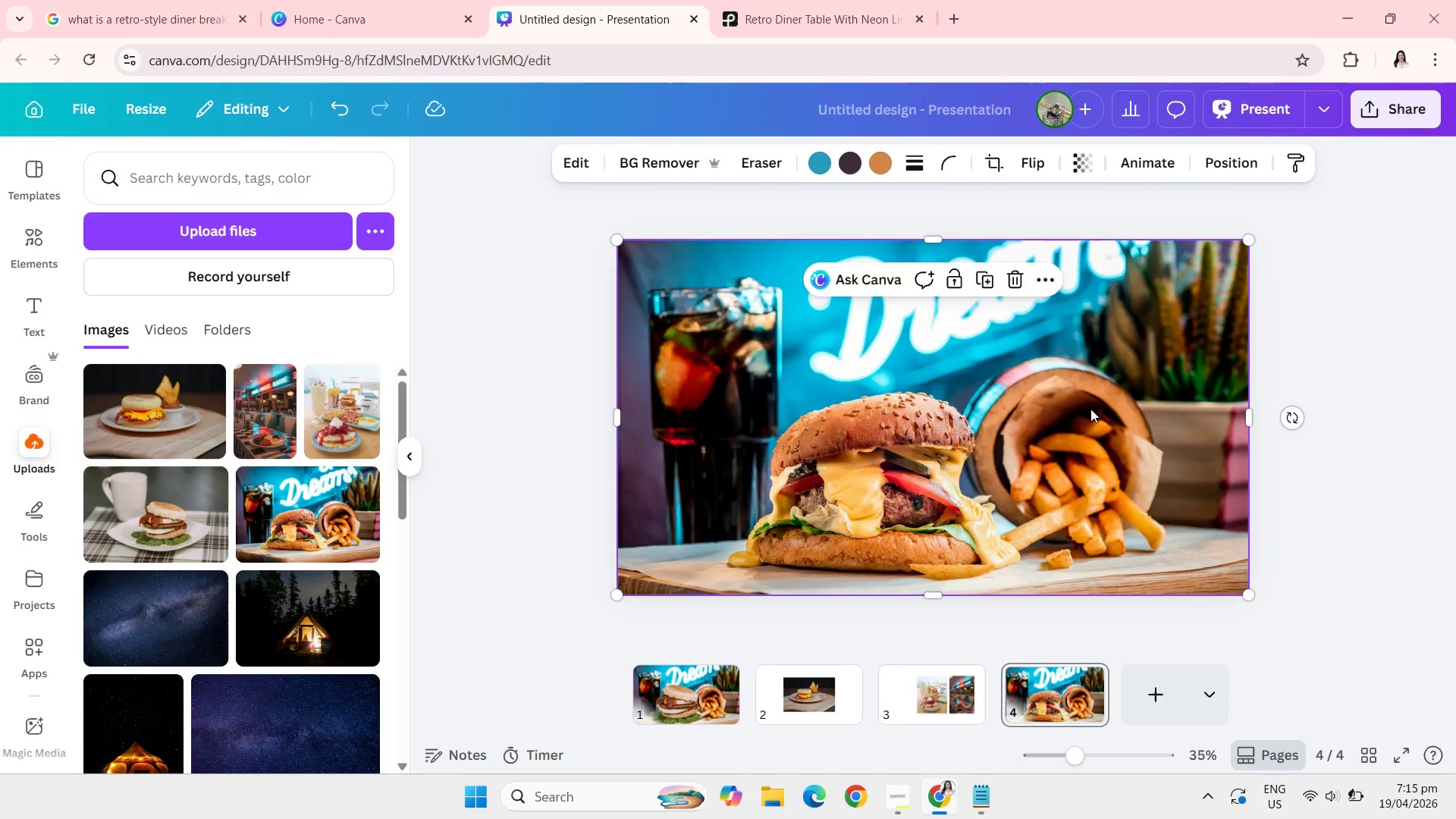 
double_click([1090, 409])
 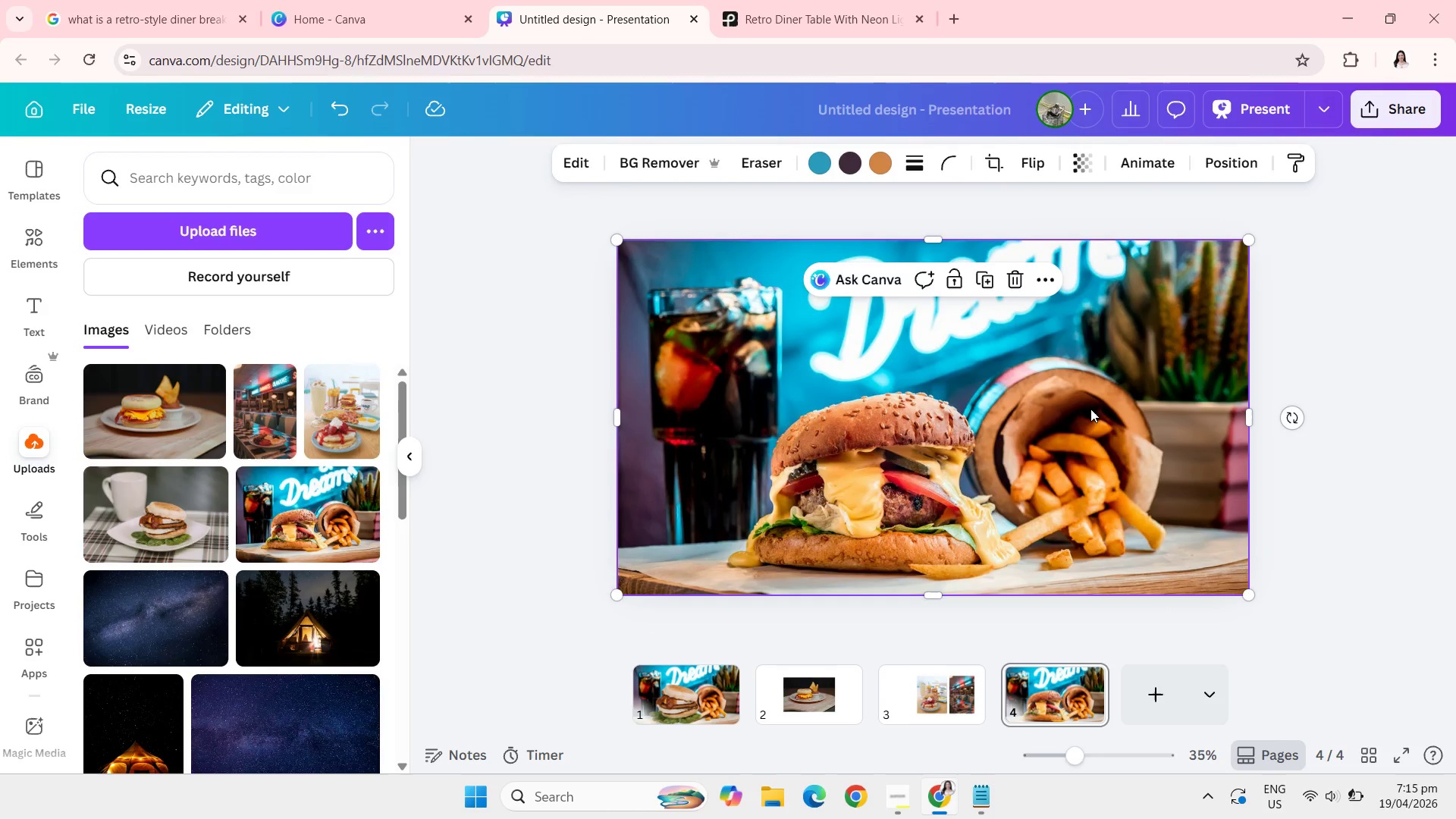 
triple_click([1090, 409])
 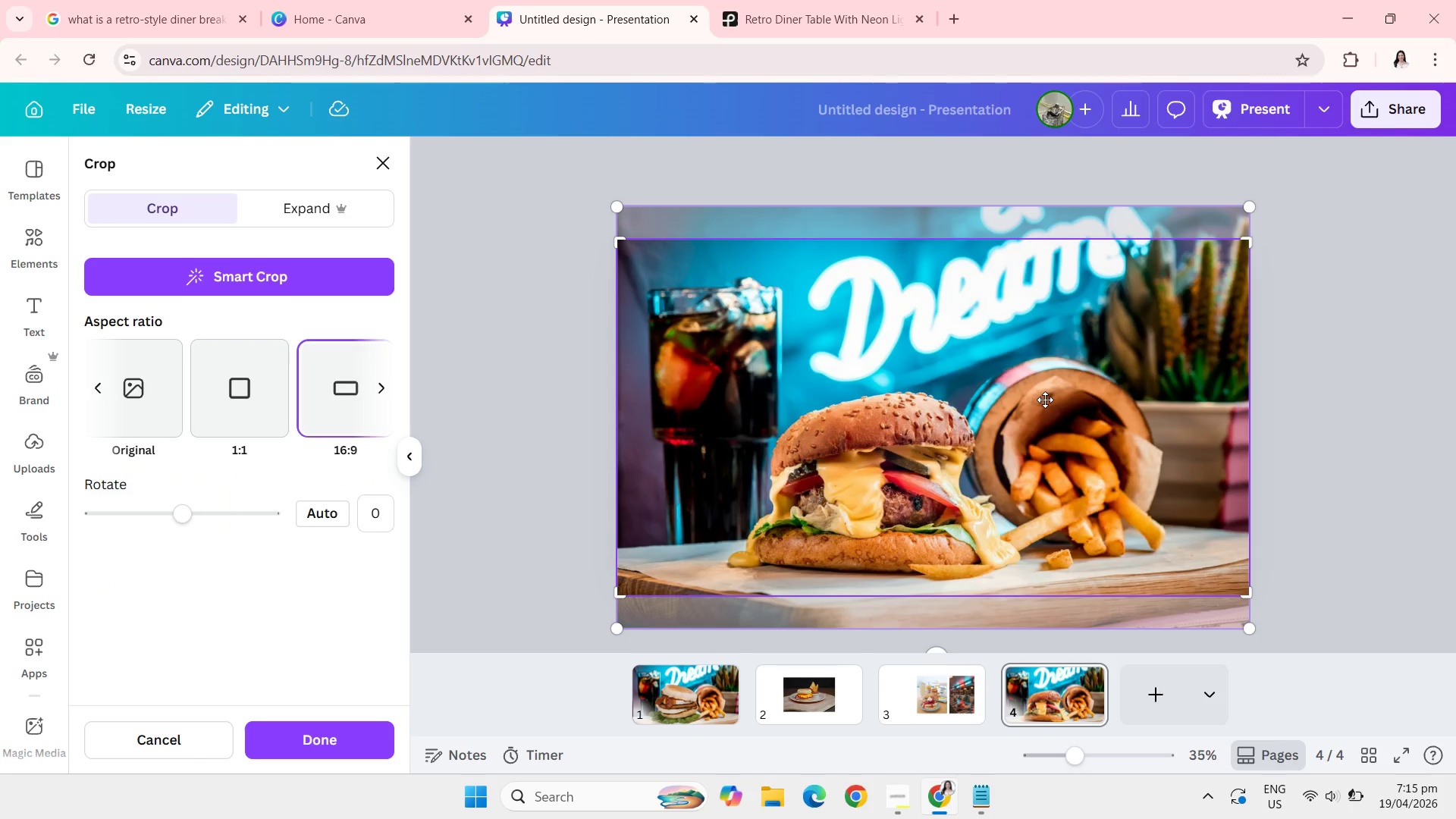 
left_click([1045, 400])
 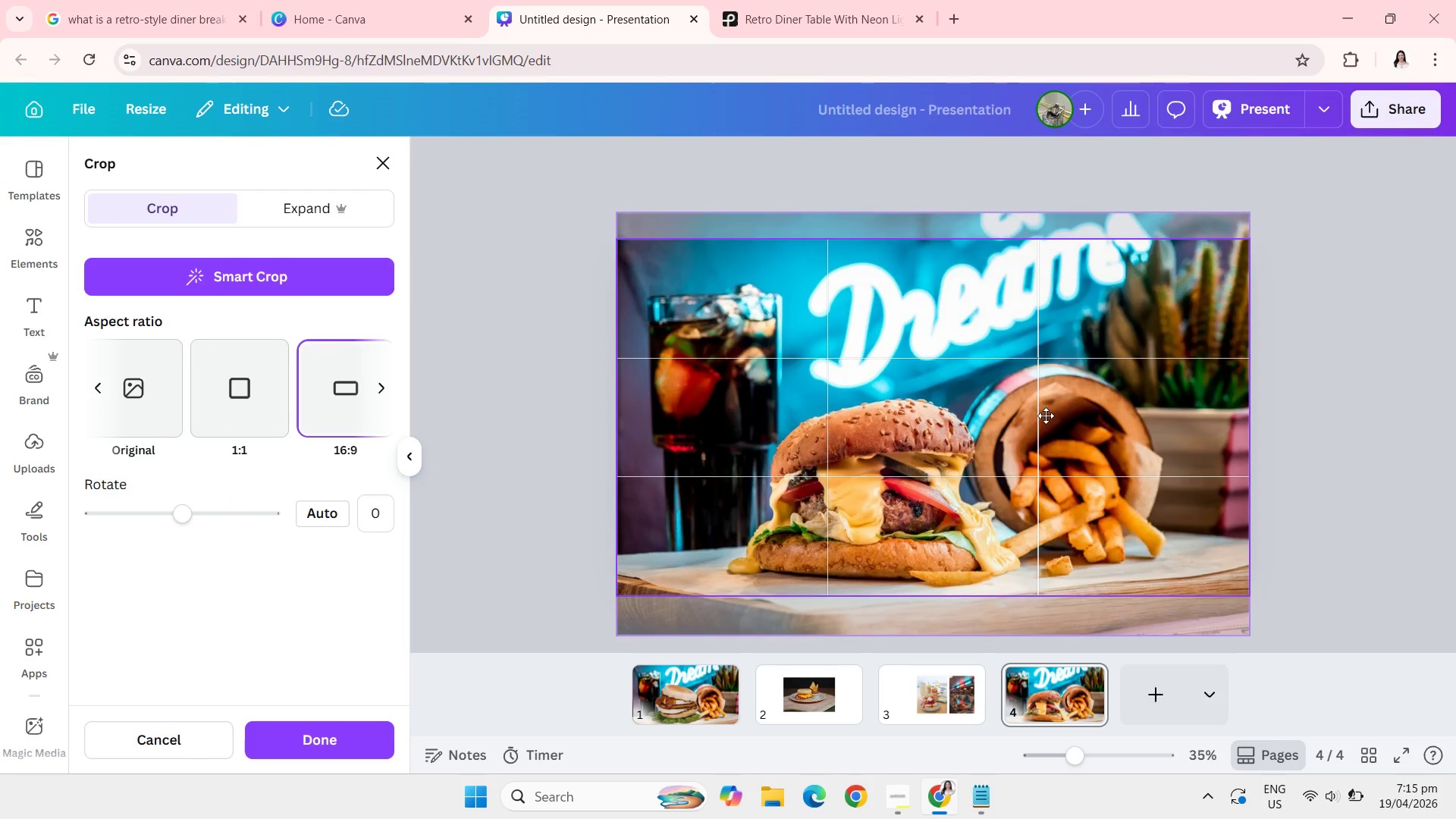 
wait(7.38)
 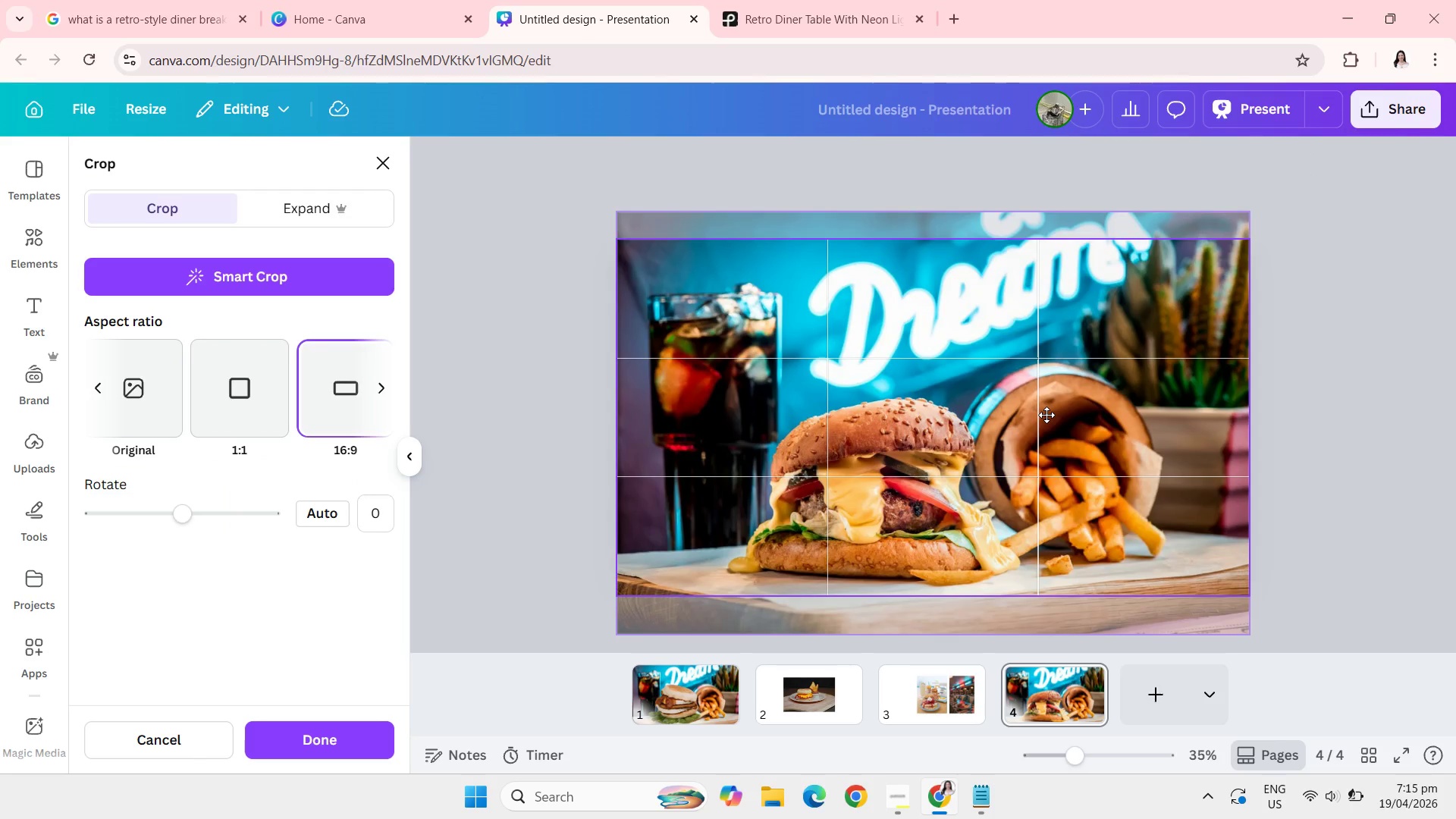 
left_click([1385, 395])
 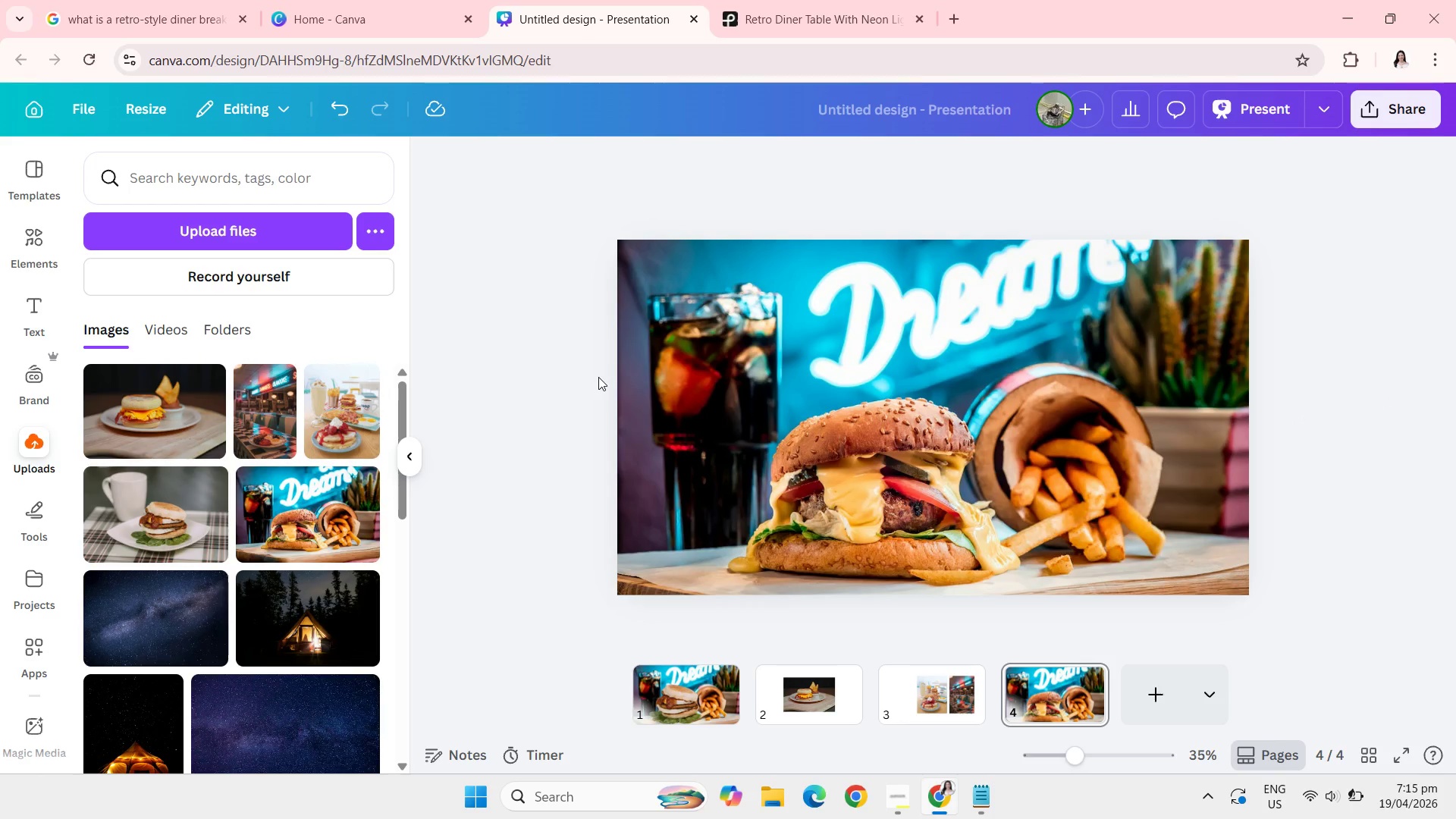 
wait(11.33)
 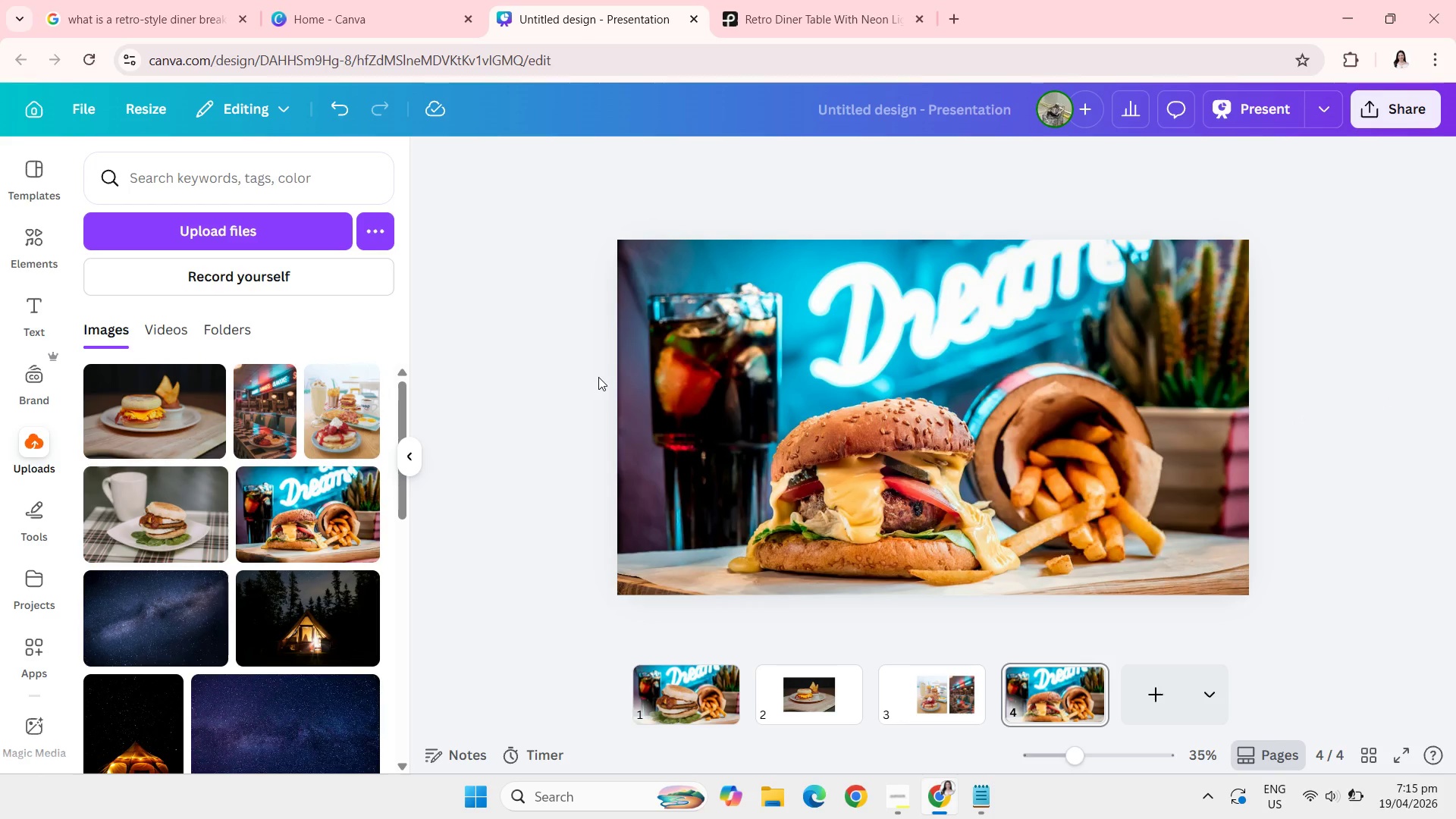 
left_click_drag(start_coordinate=[1059, 702], to_coordinate=[788, 701])
 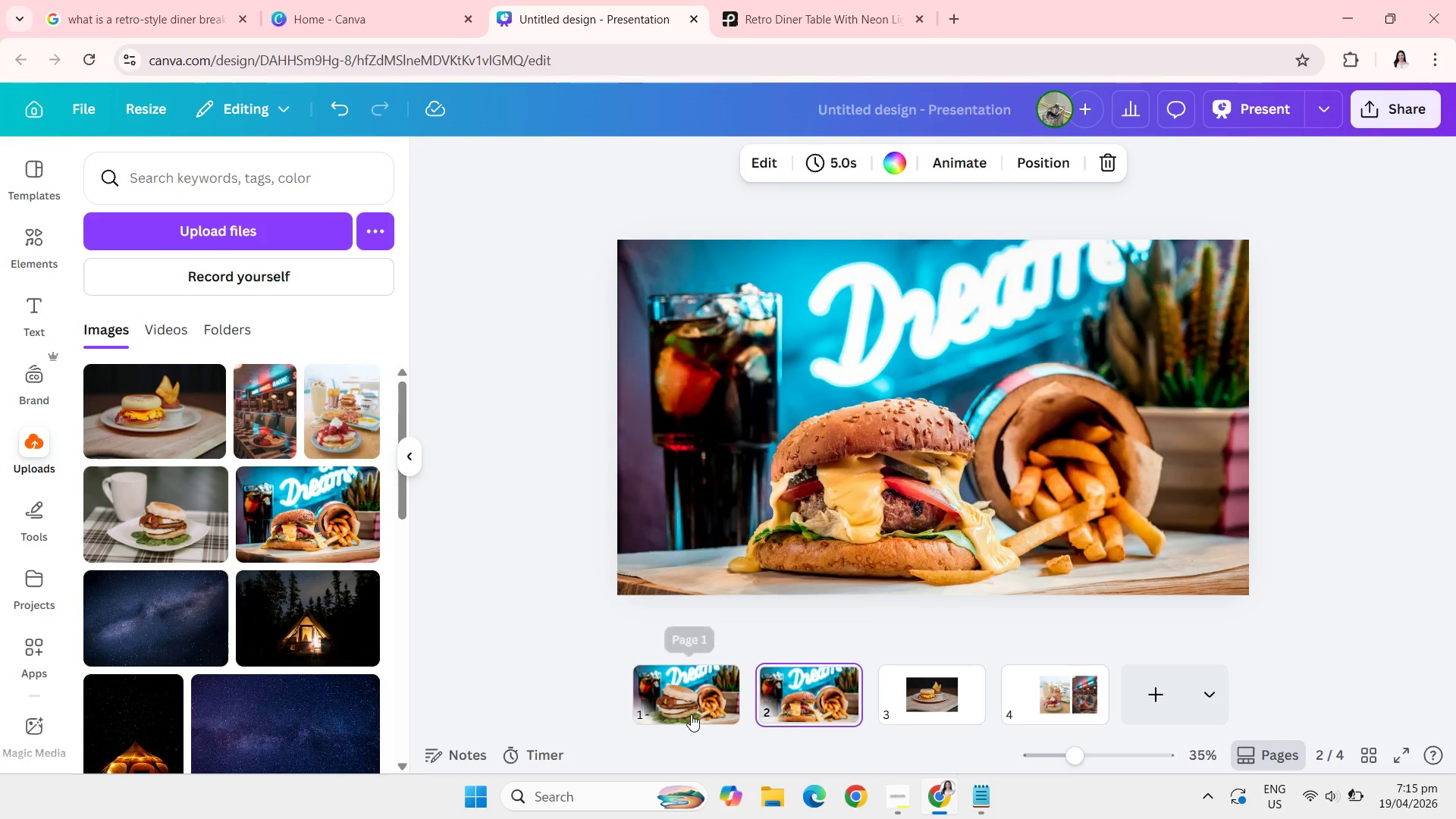 
left_click([689, 714])
 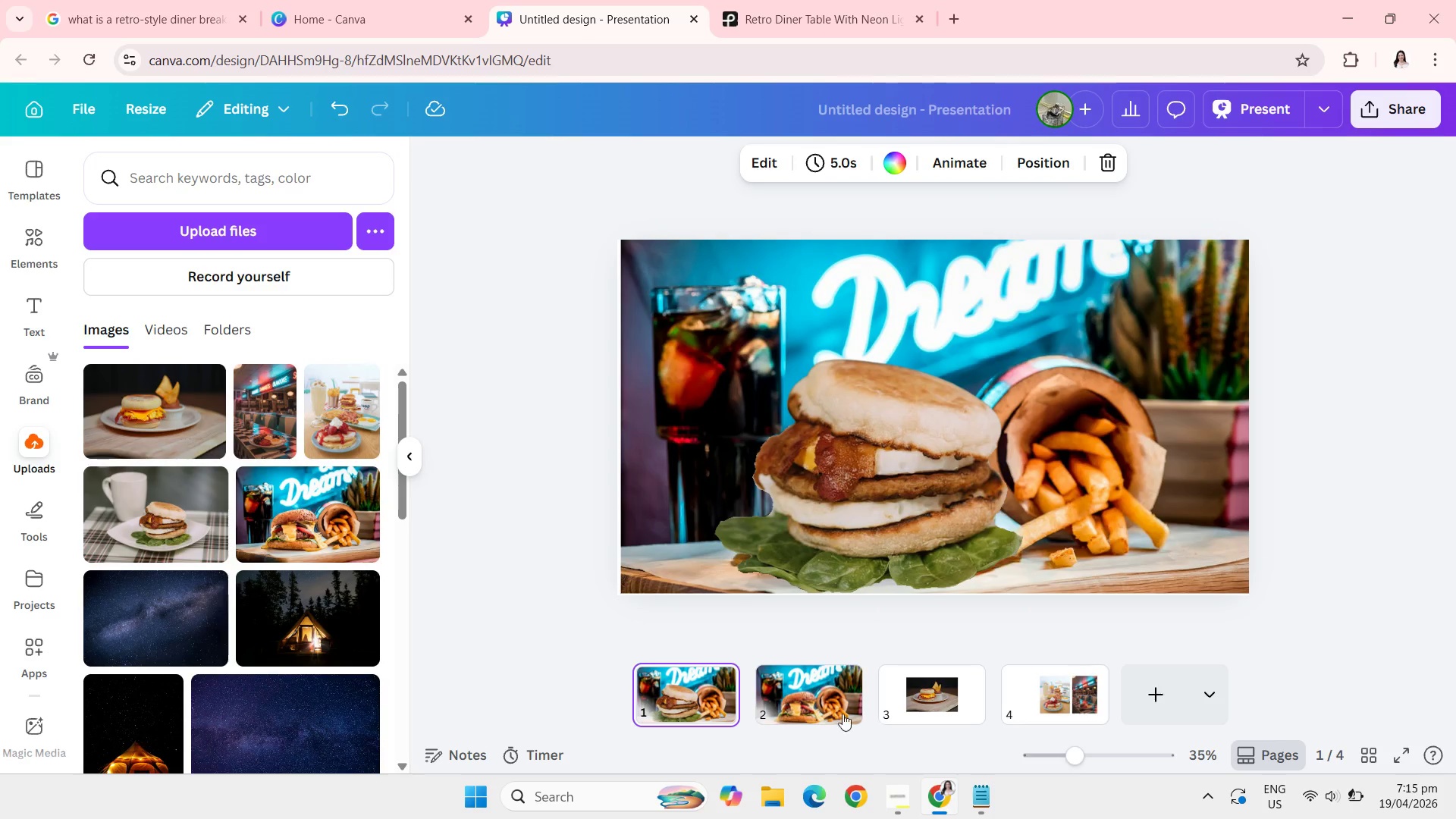 
left_click([814, 713])
 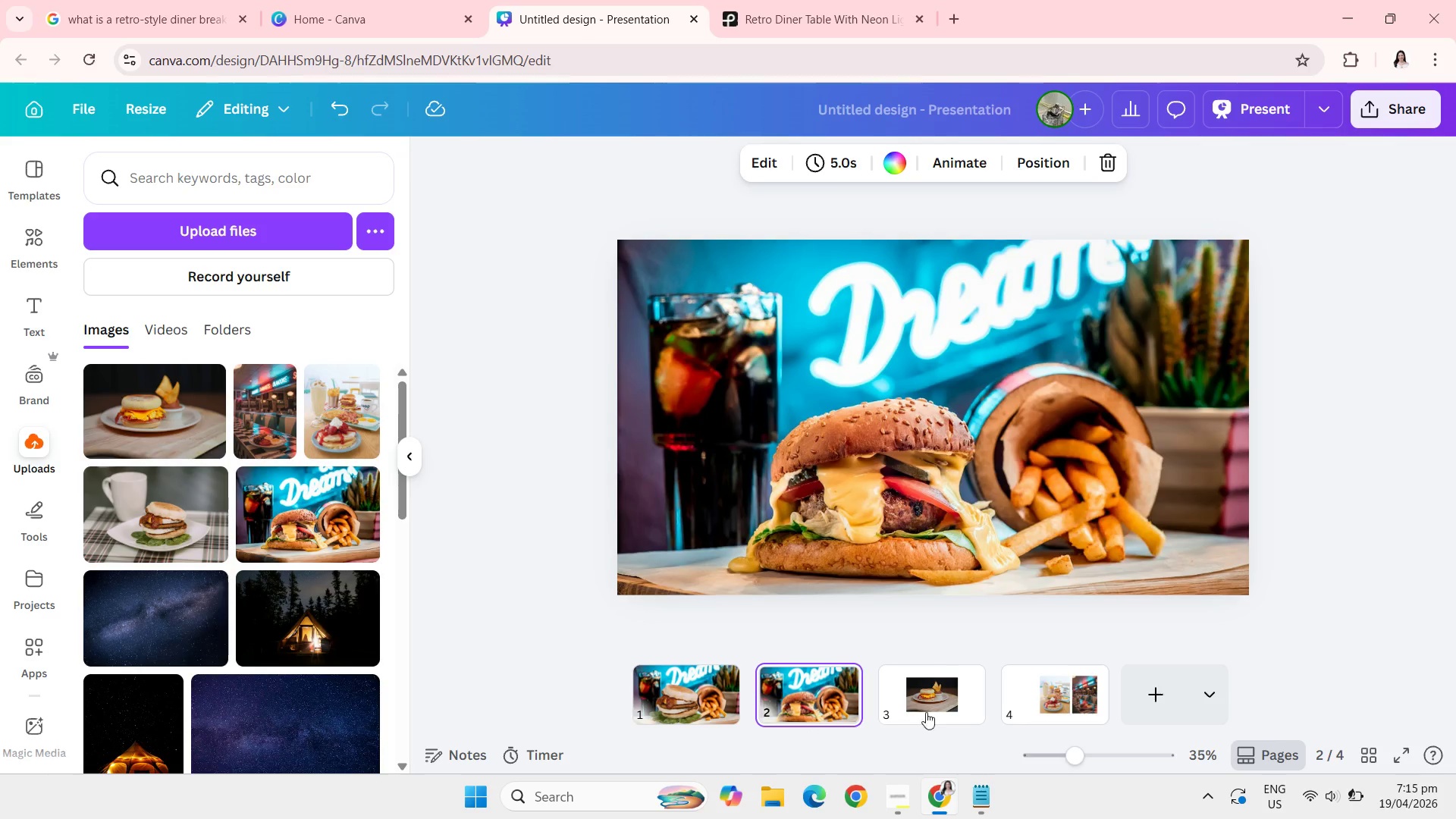 
left_click([941, 712])
 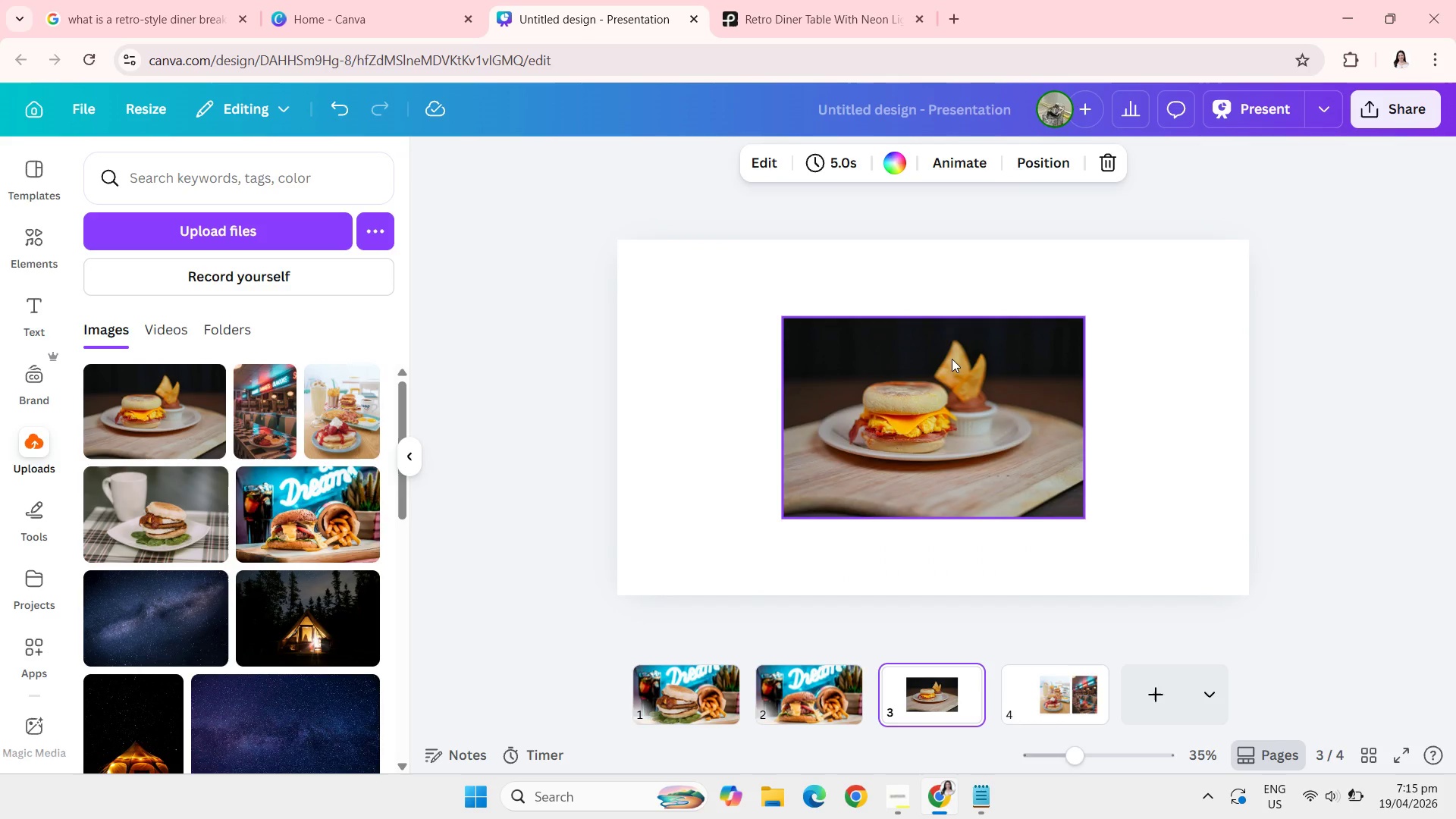 
left_click([952, 359])
 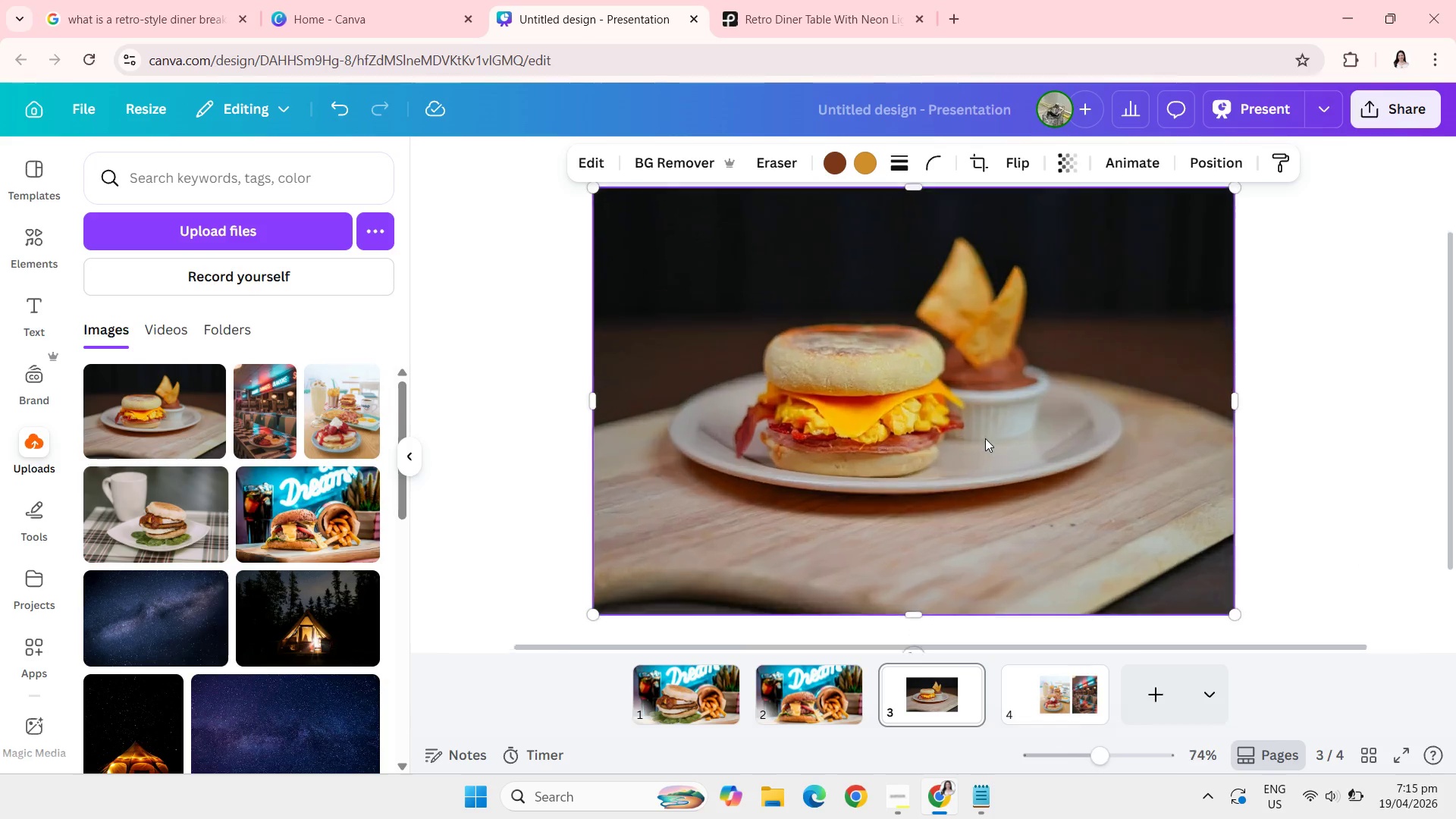 
wait(15.55)
 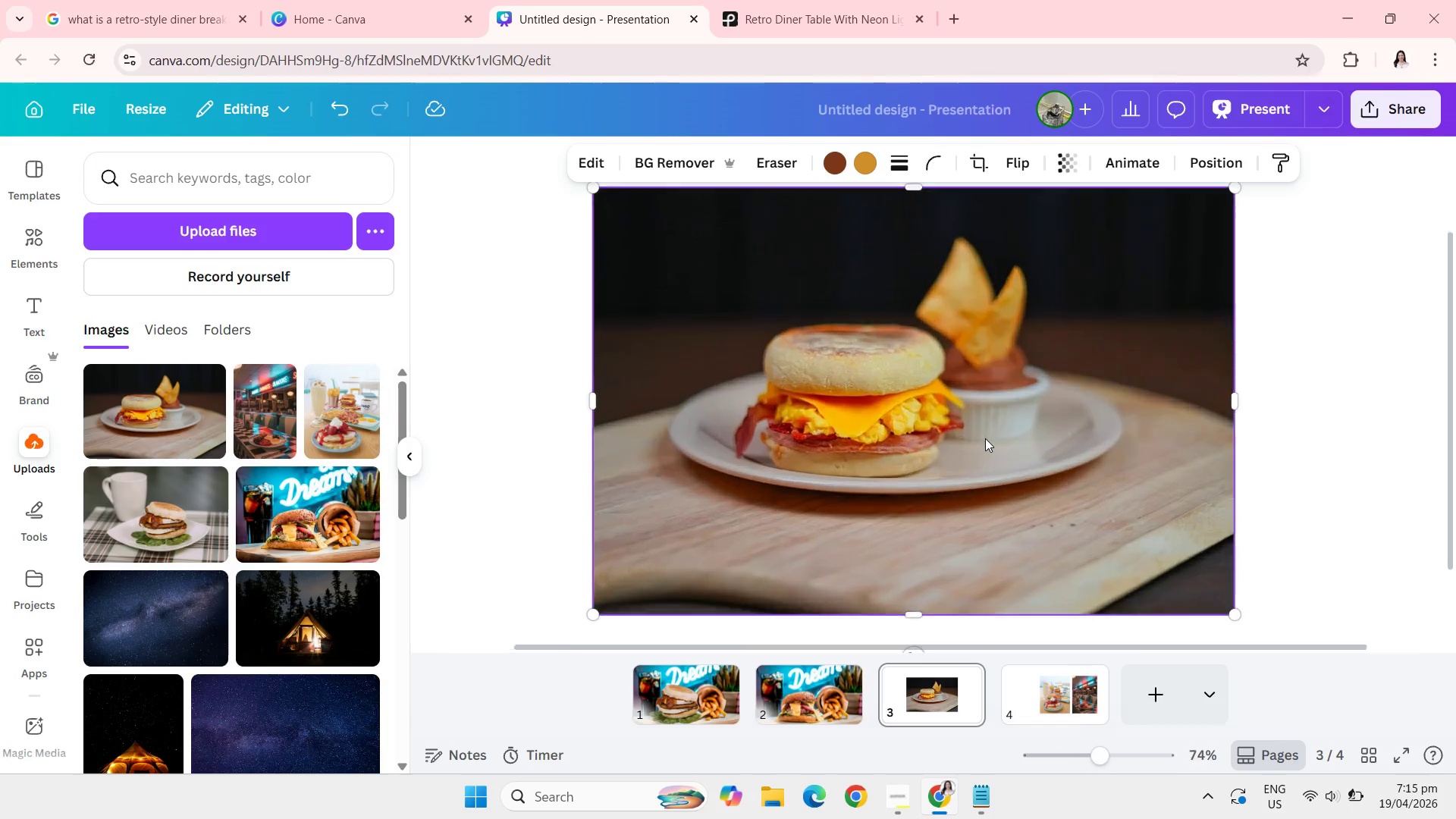 
left_click([817, 688])
 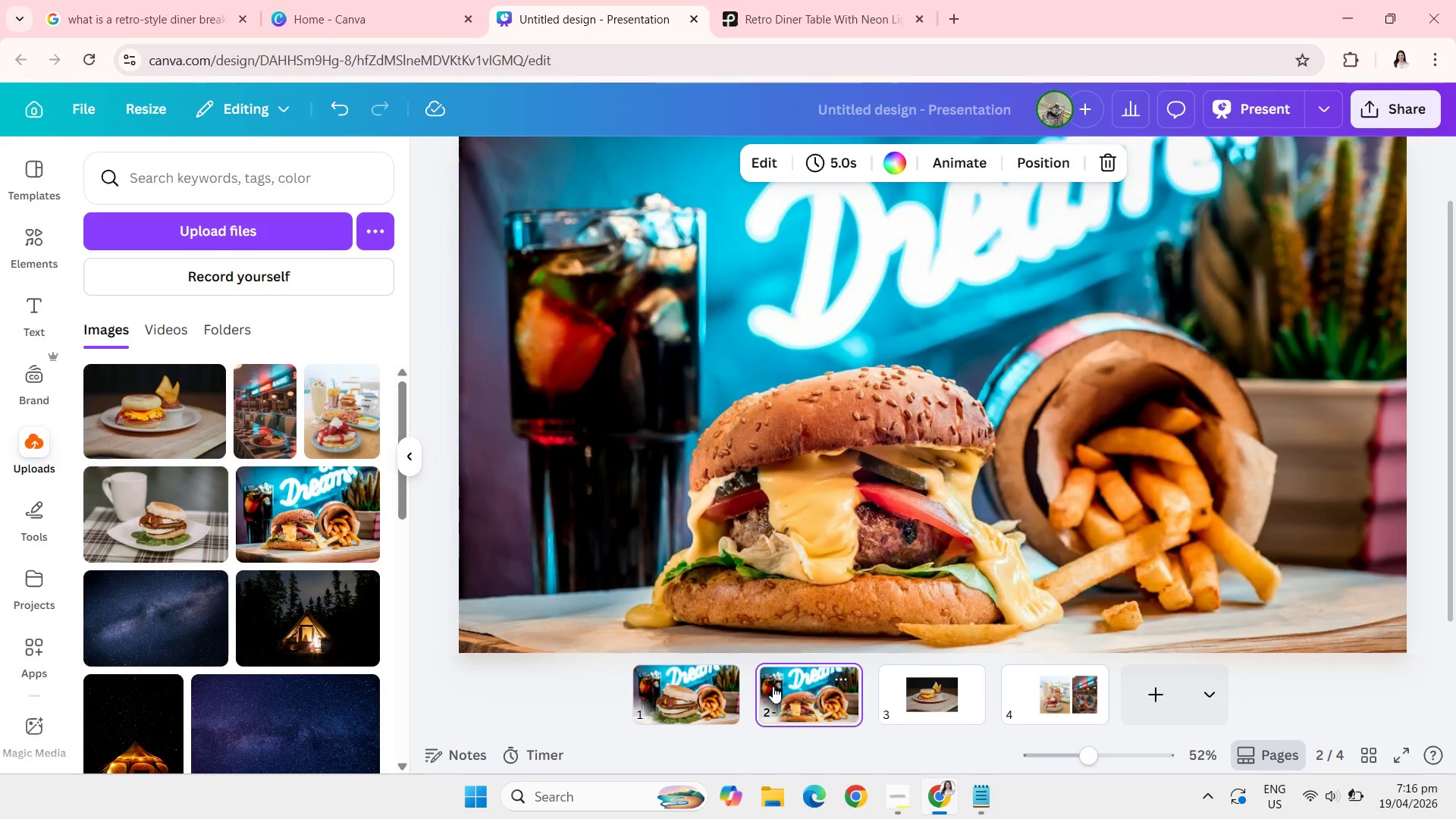 
wait(11.23)
 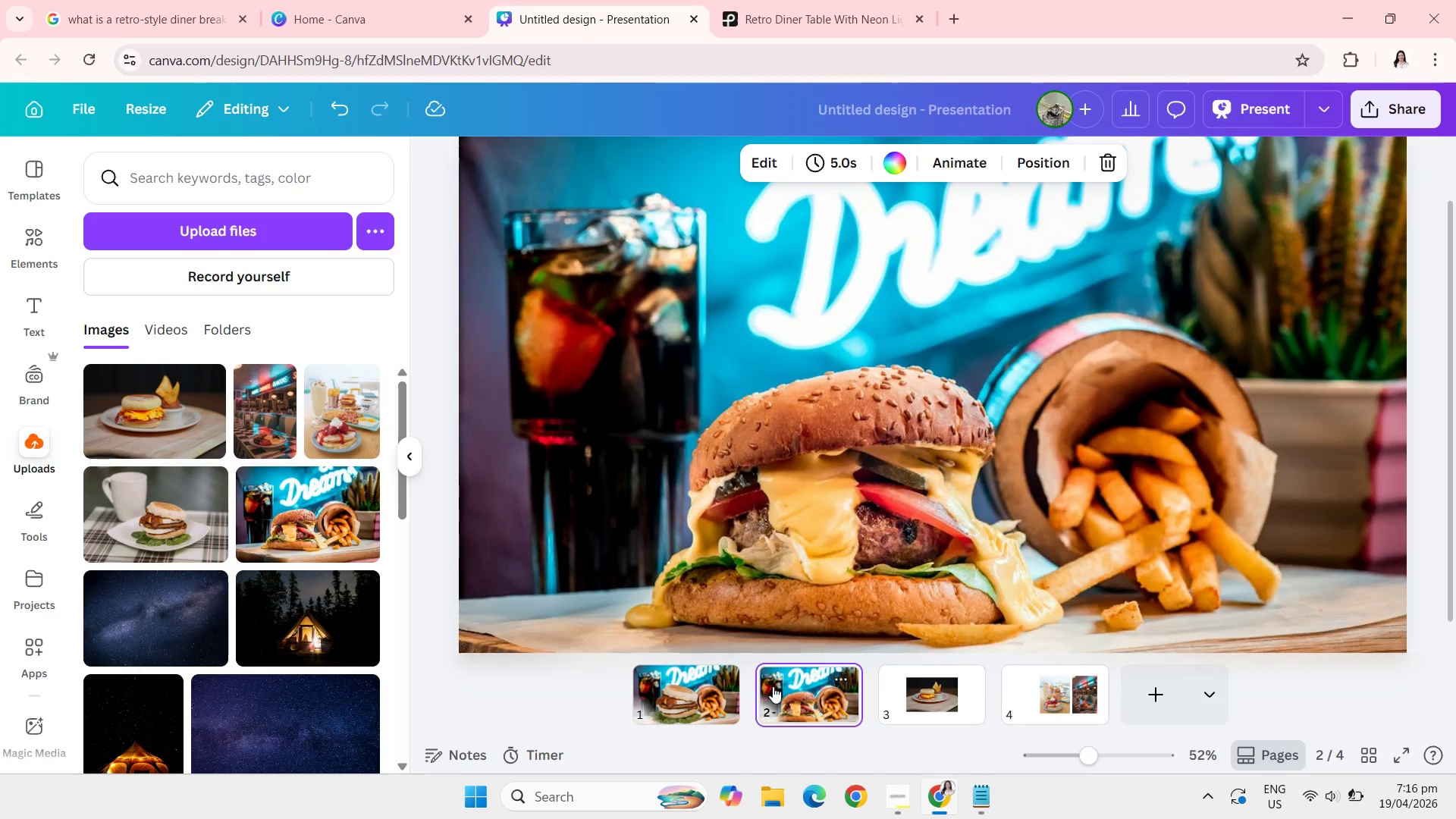 
left_click([703, 711])
 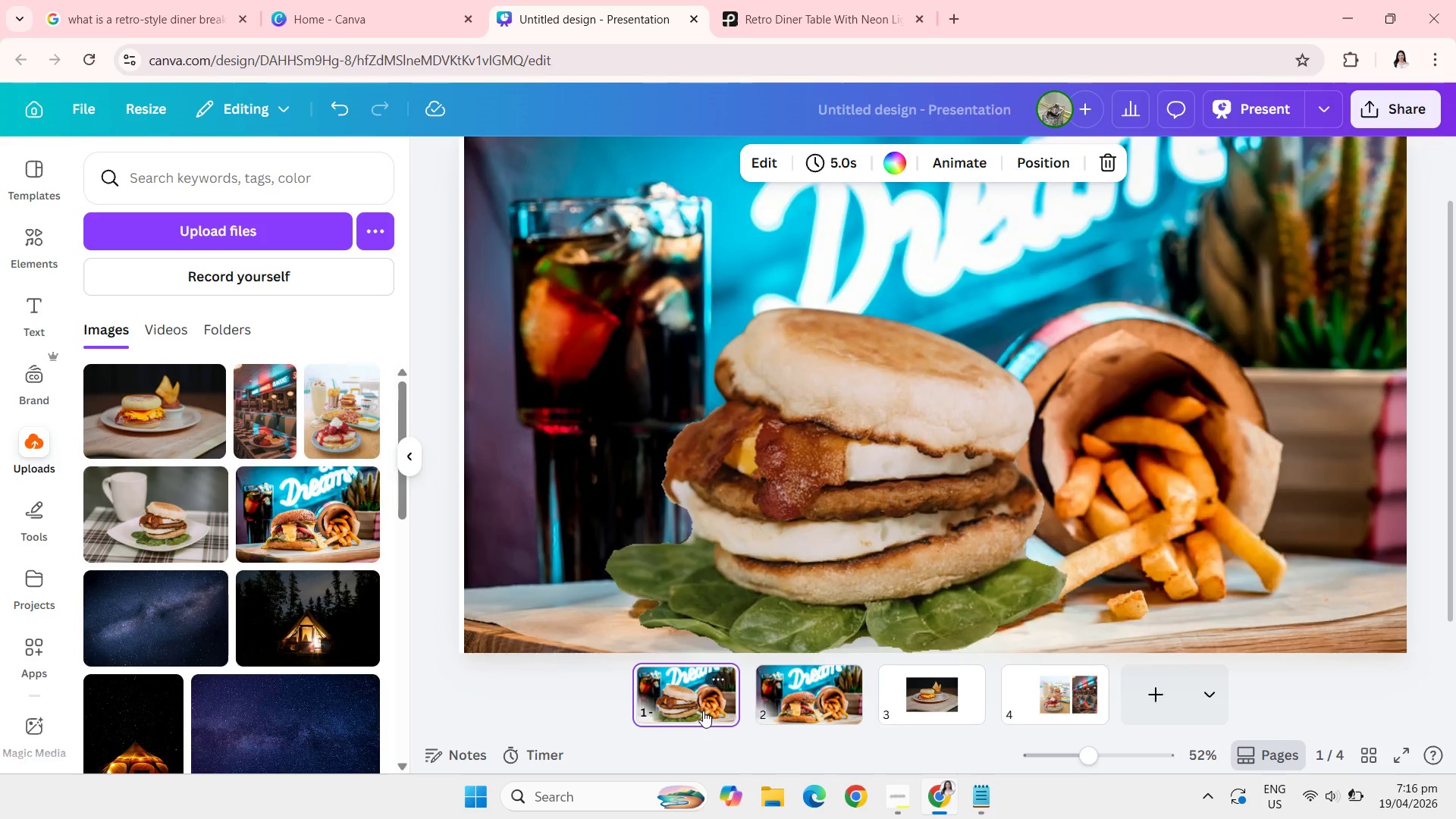 
mouse_move([833, 725])
 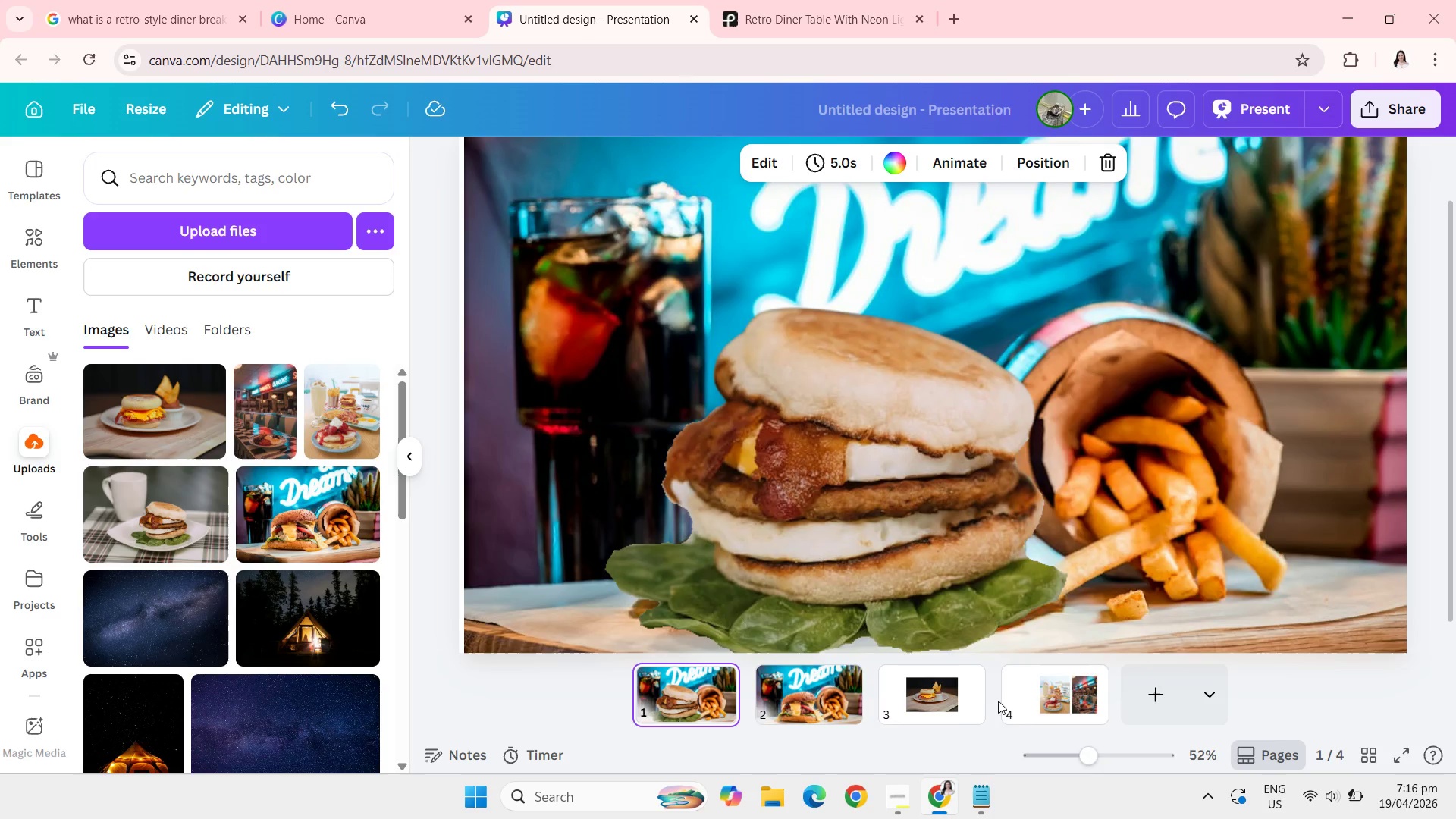 
left_click([957, 707])
 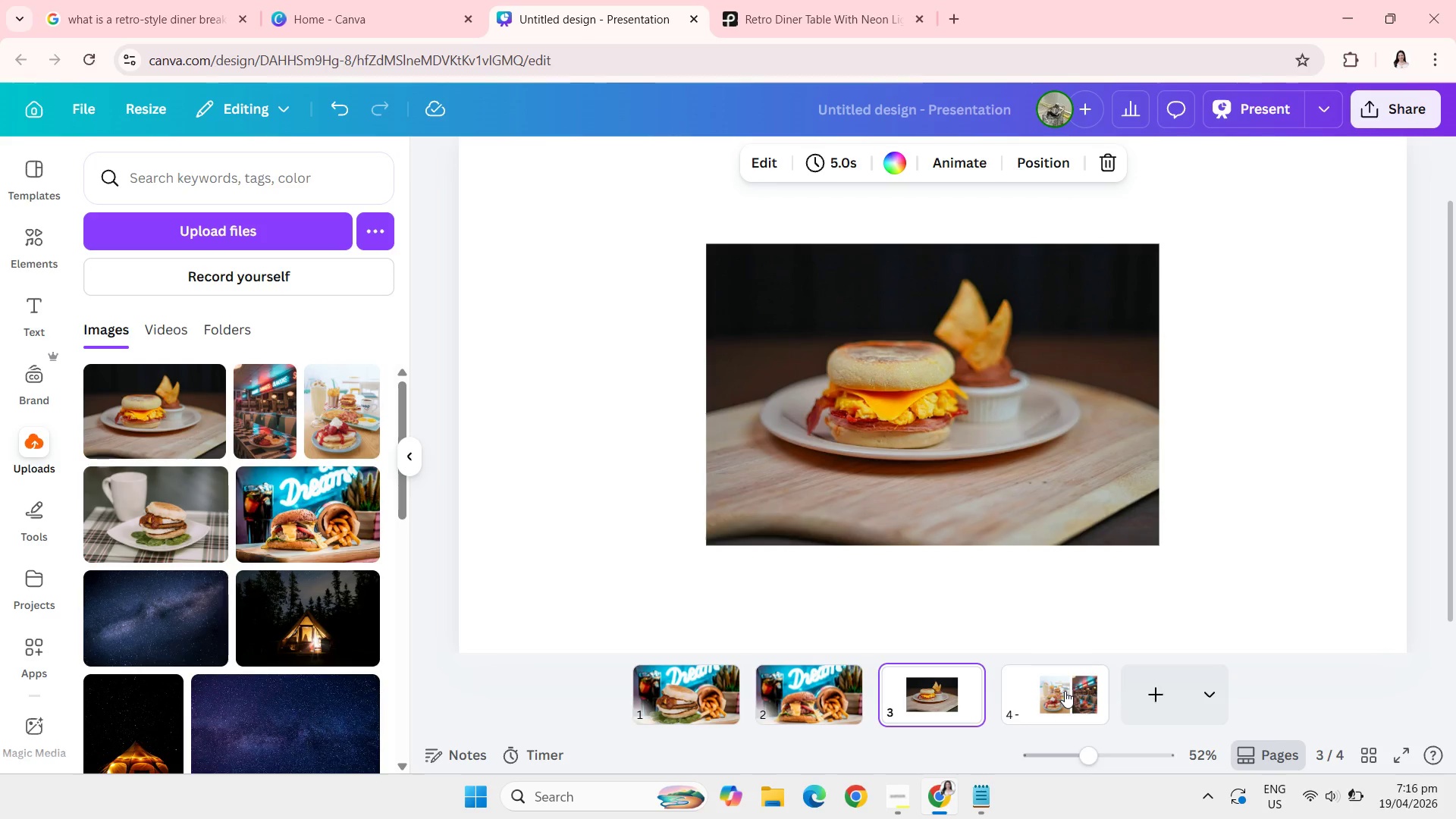 
wait(9.06)
 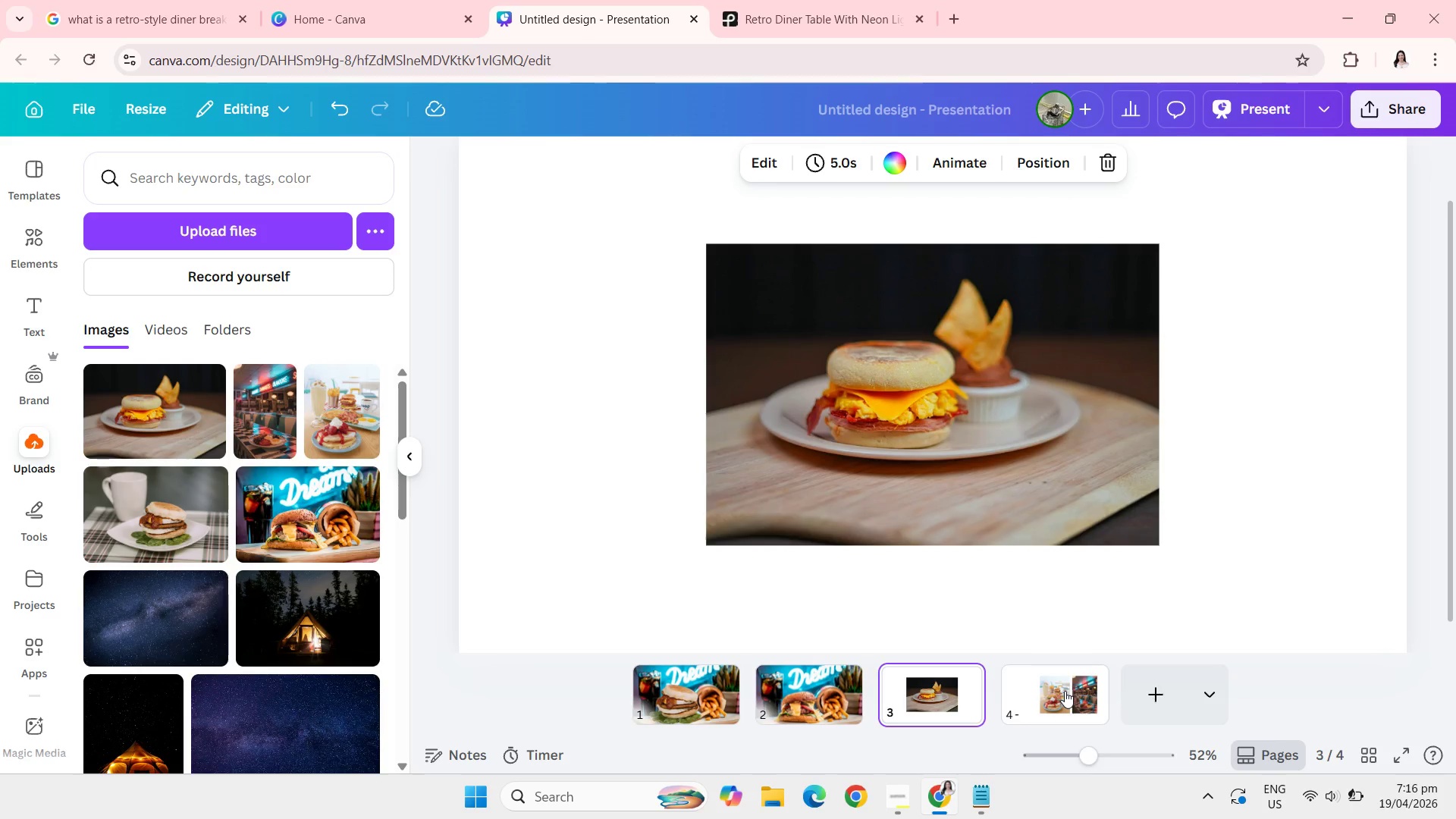 
left_click([1056, 704])
 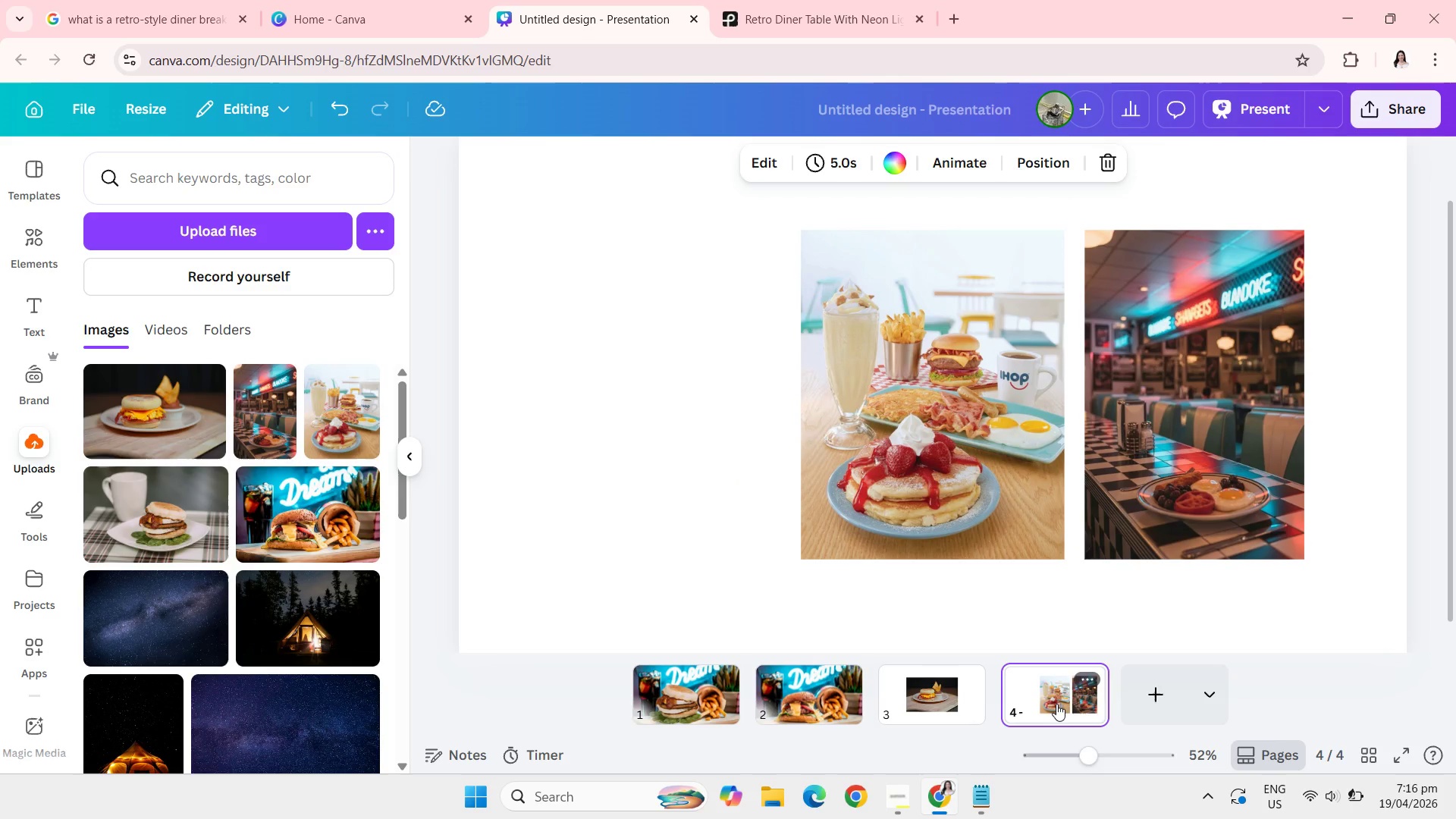 
left_click([926, 701])
 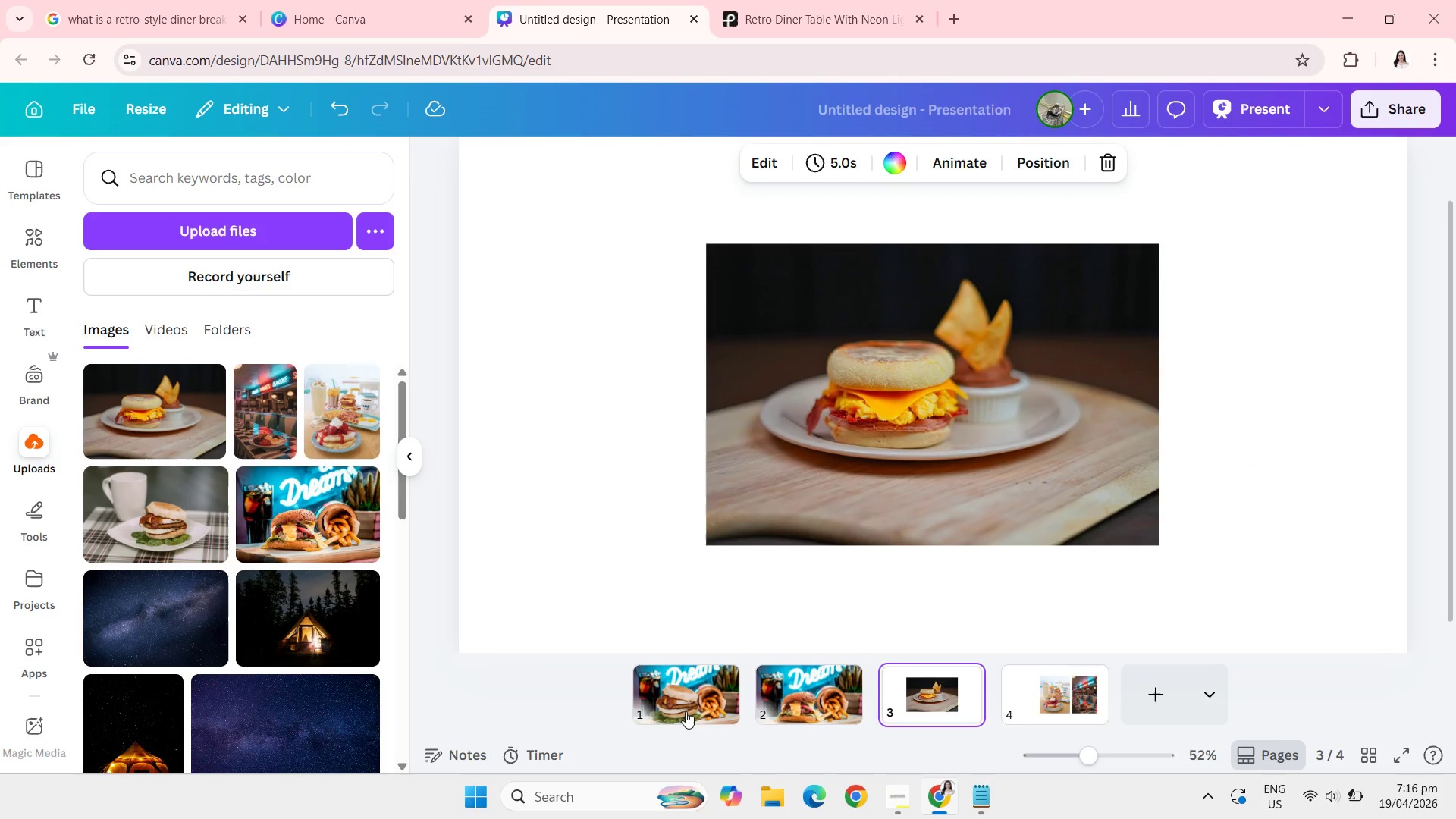 
left_click([682, 710])
 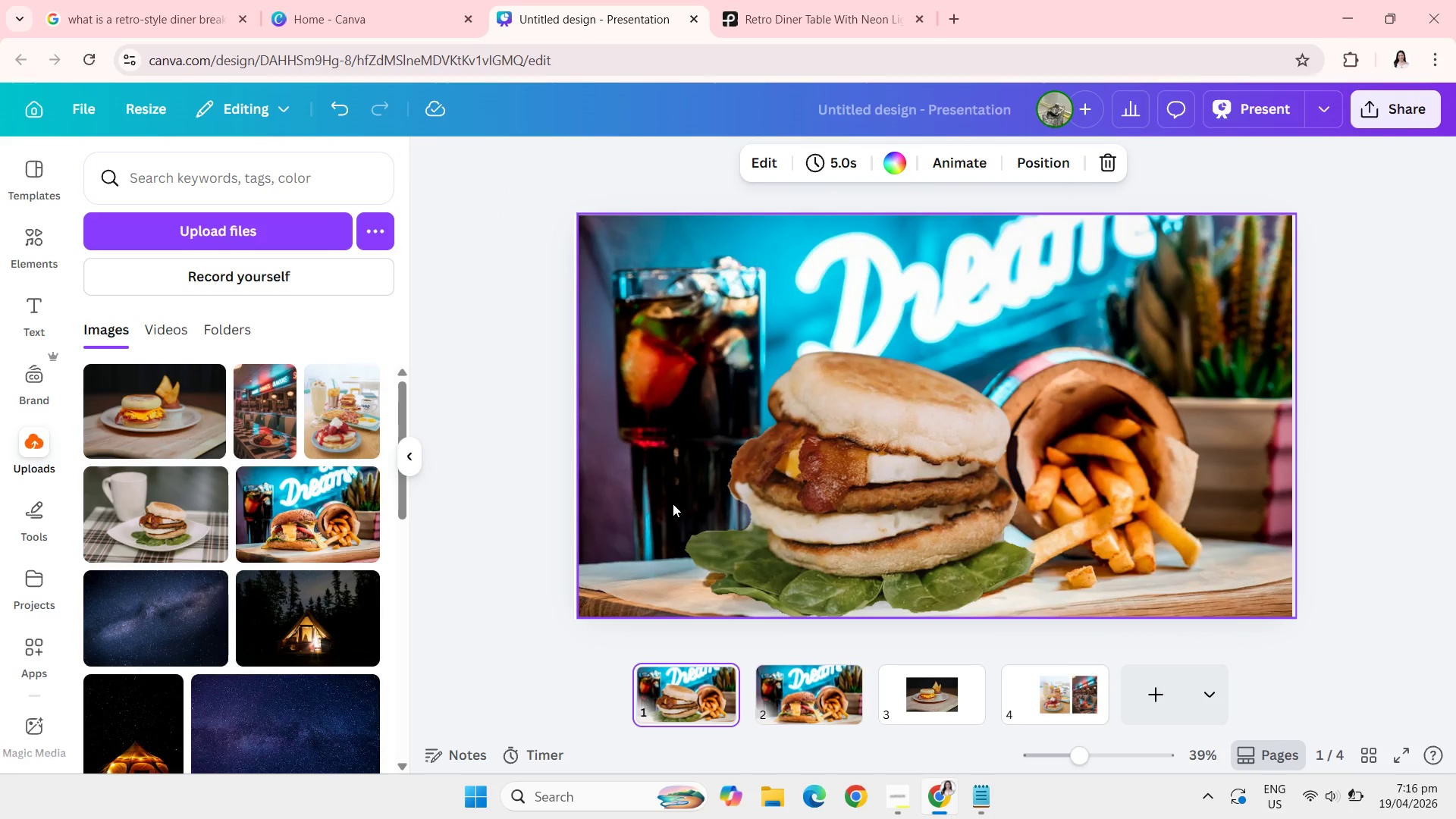 
mouse_move([290, 526])
 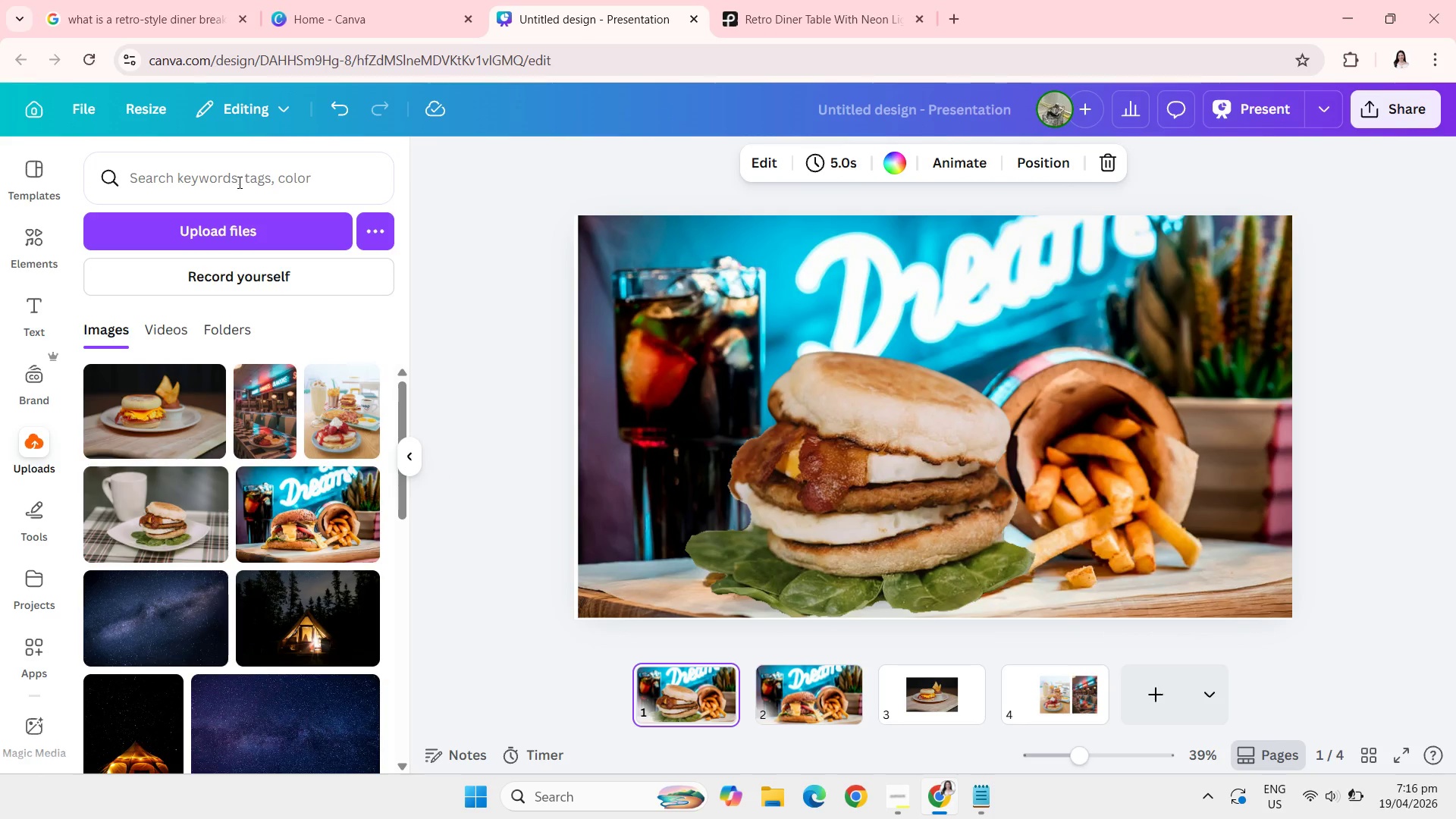 
left_click([41, 260])
 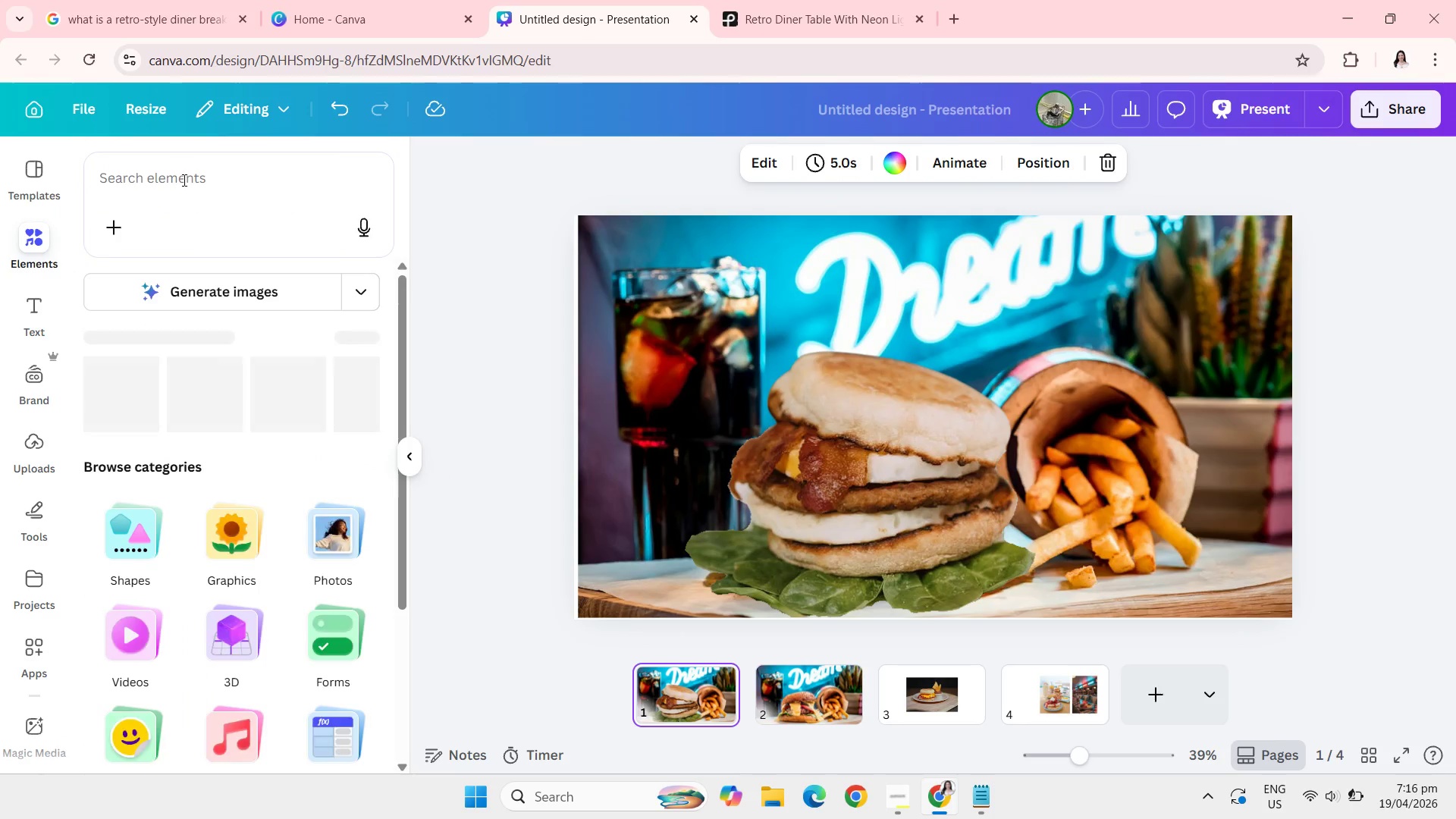 
left_click([183, 180])
 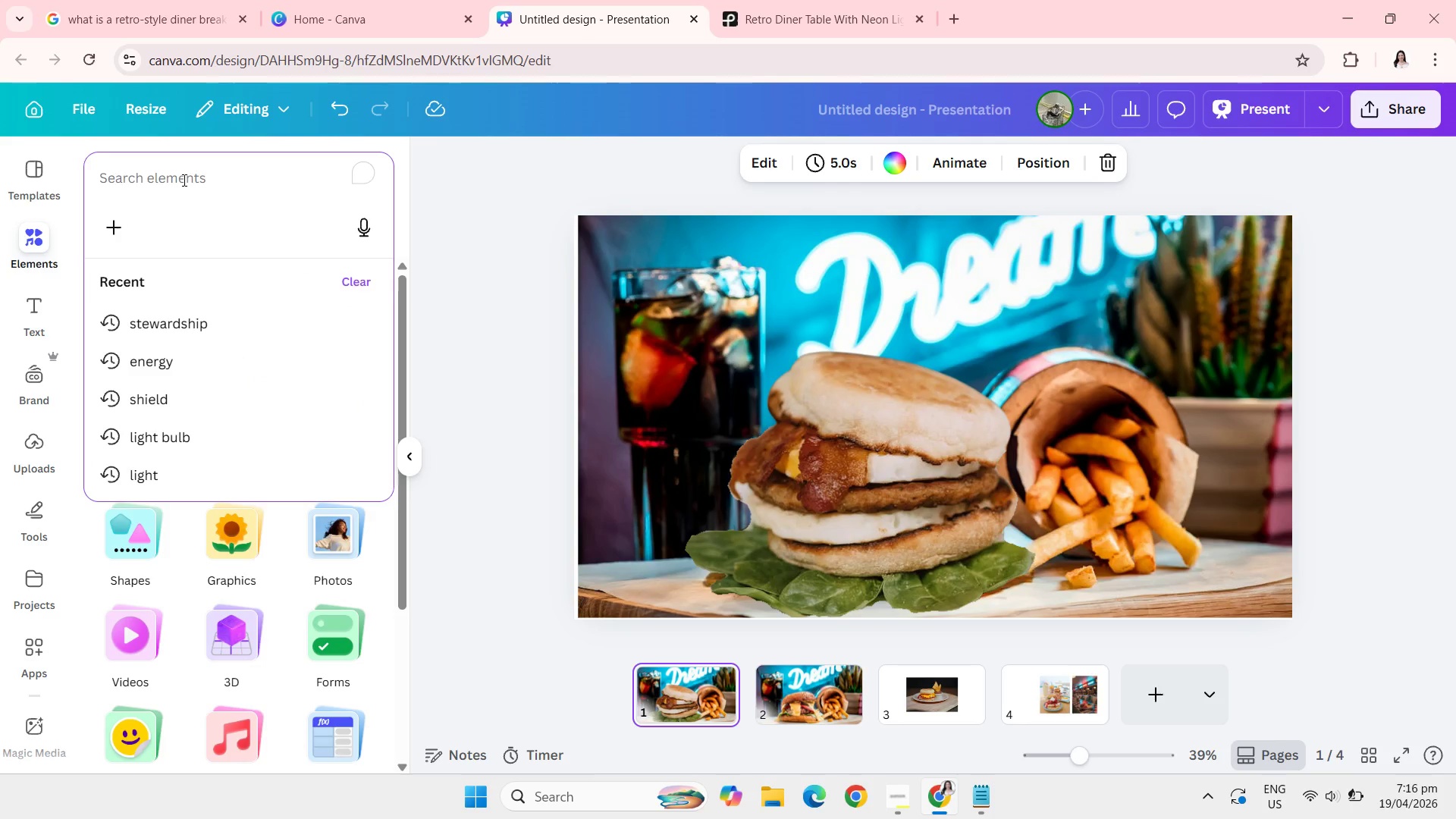 
type(g)
key(Backspace)
type(overlay)
 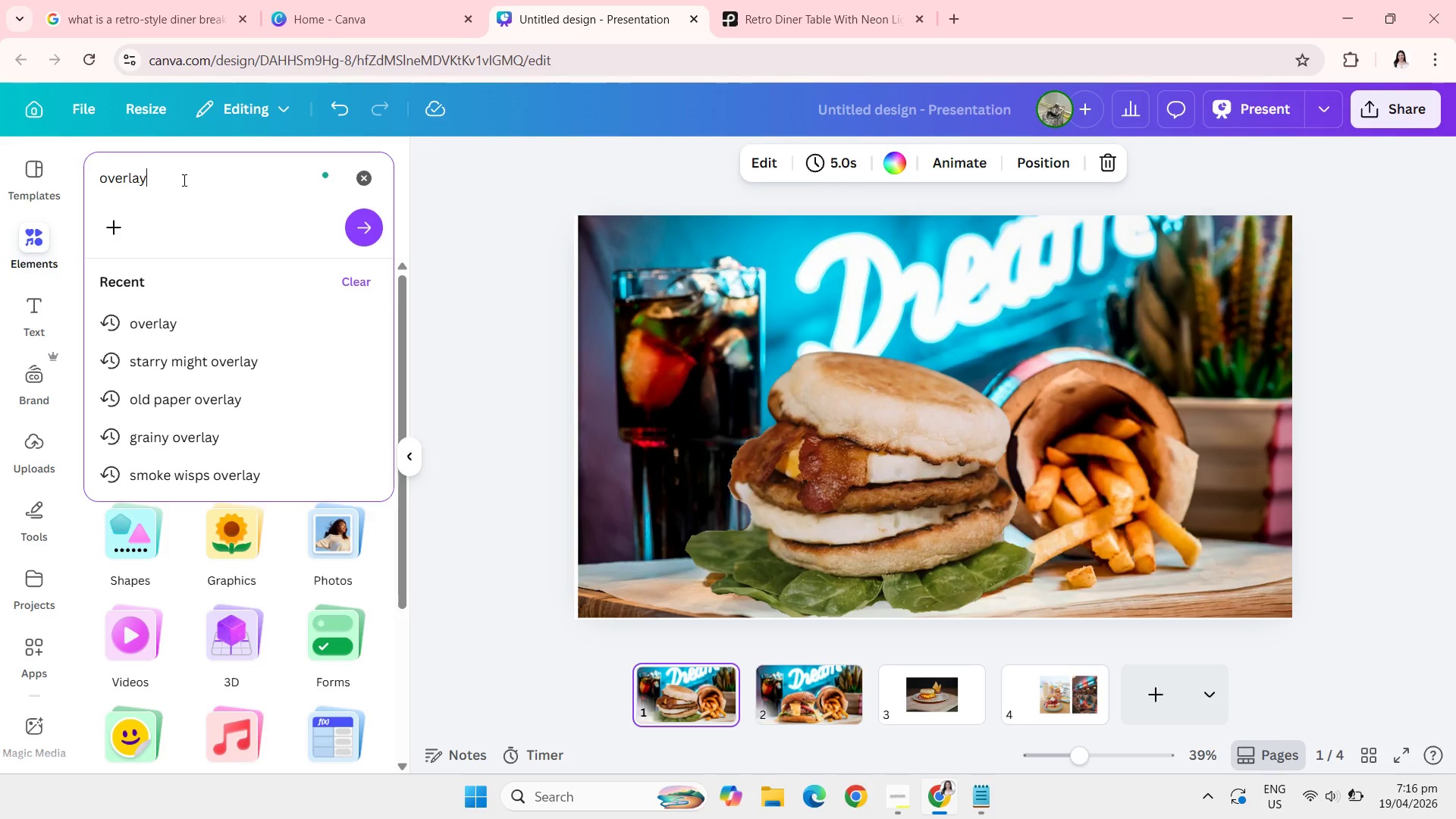 
key(Enter)
 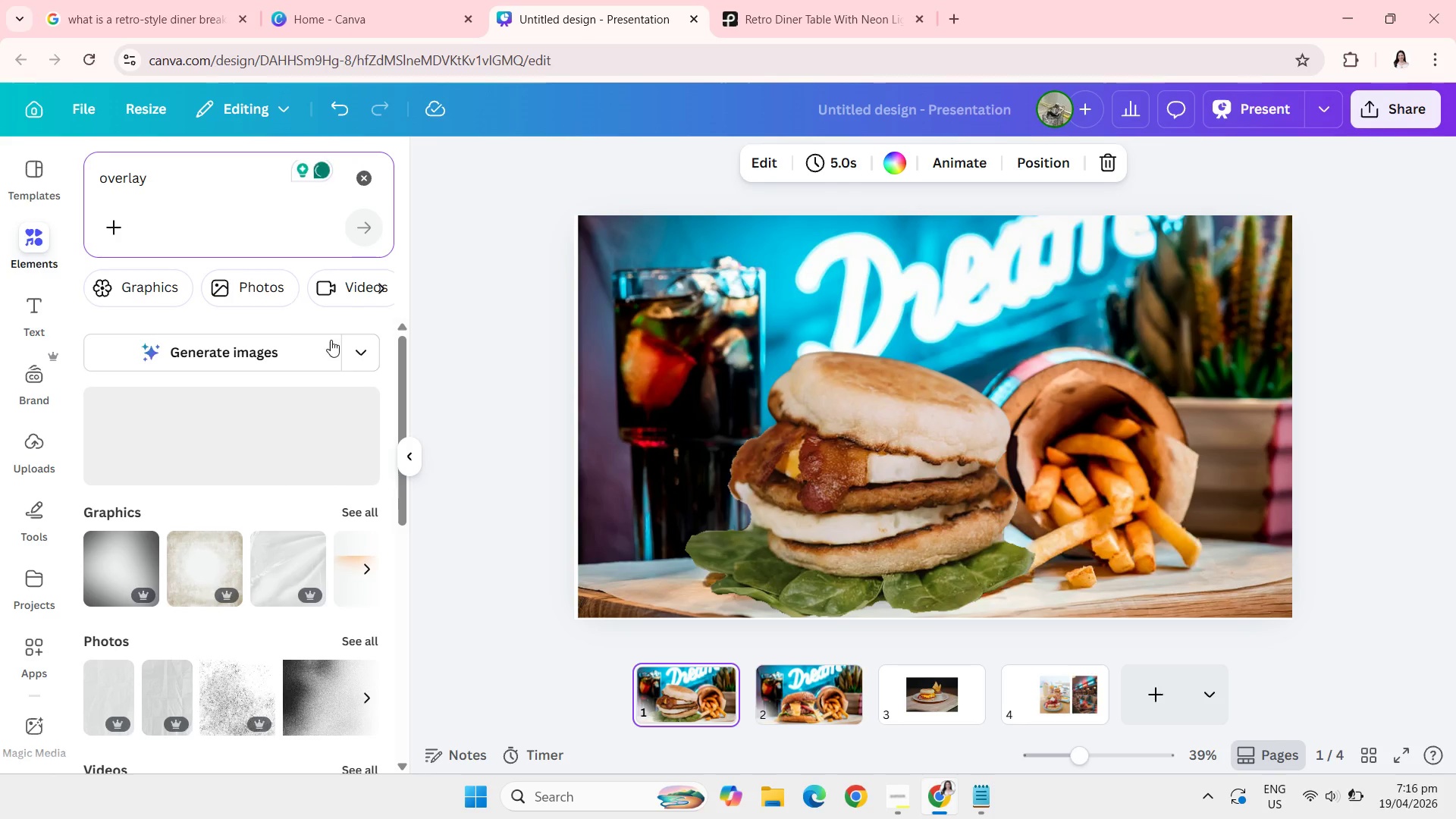 
left_click([366, 515])
 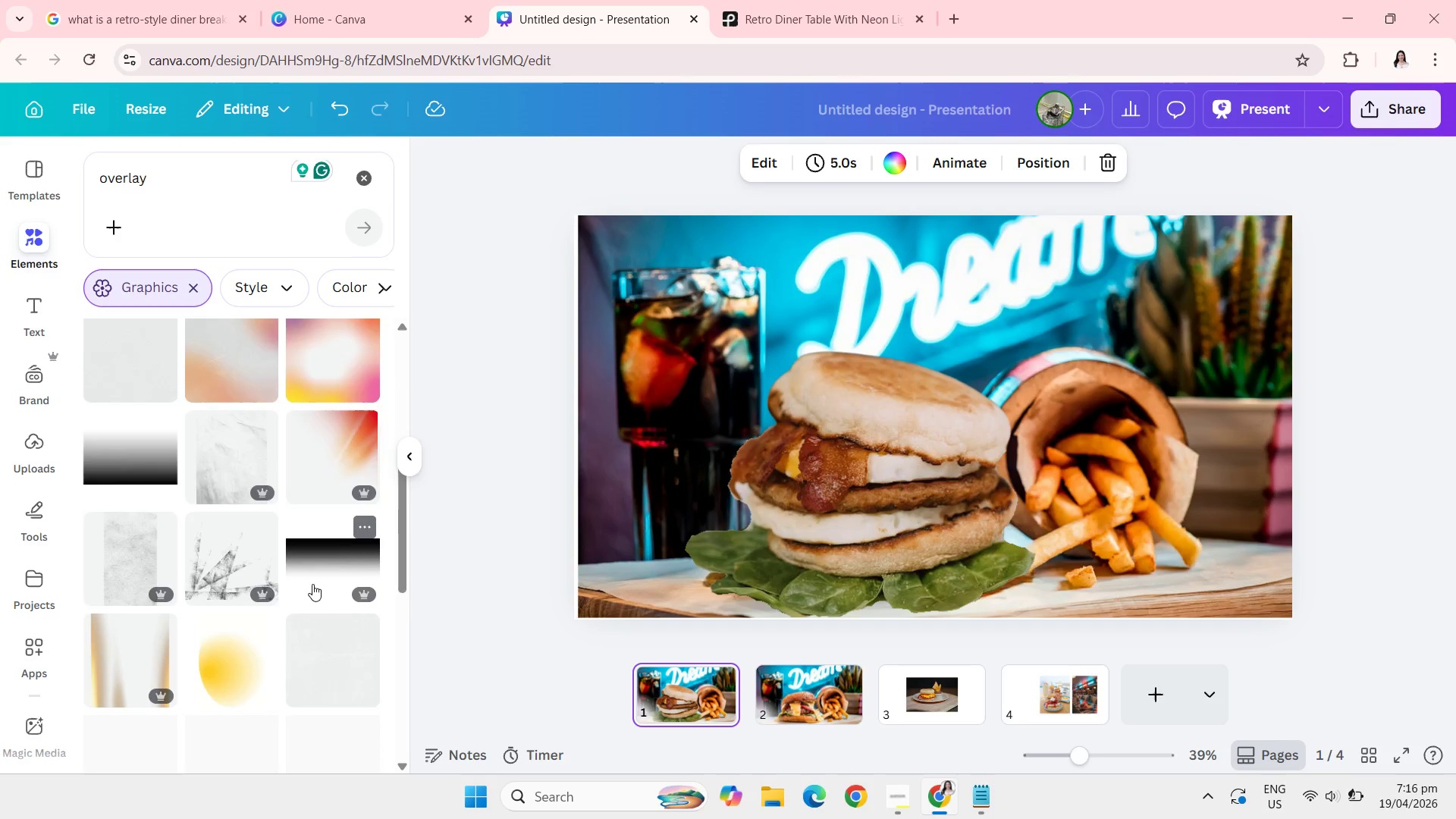 
wait(5.97)
 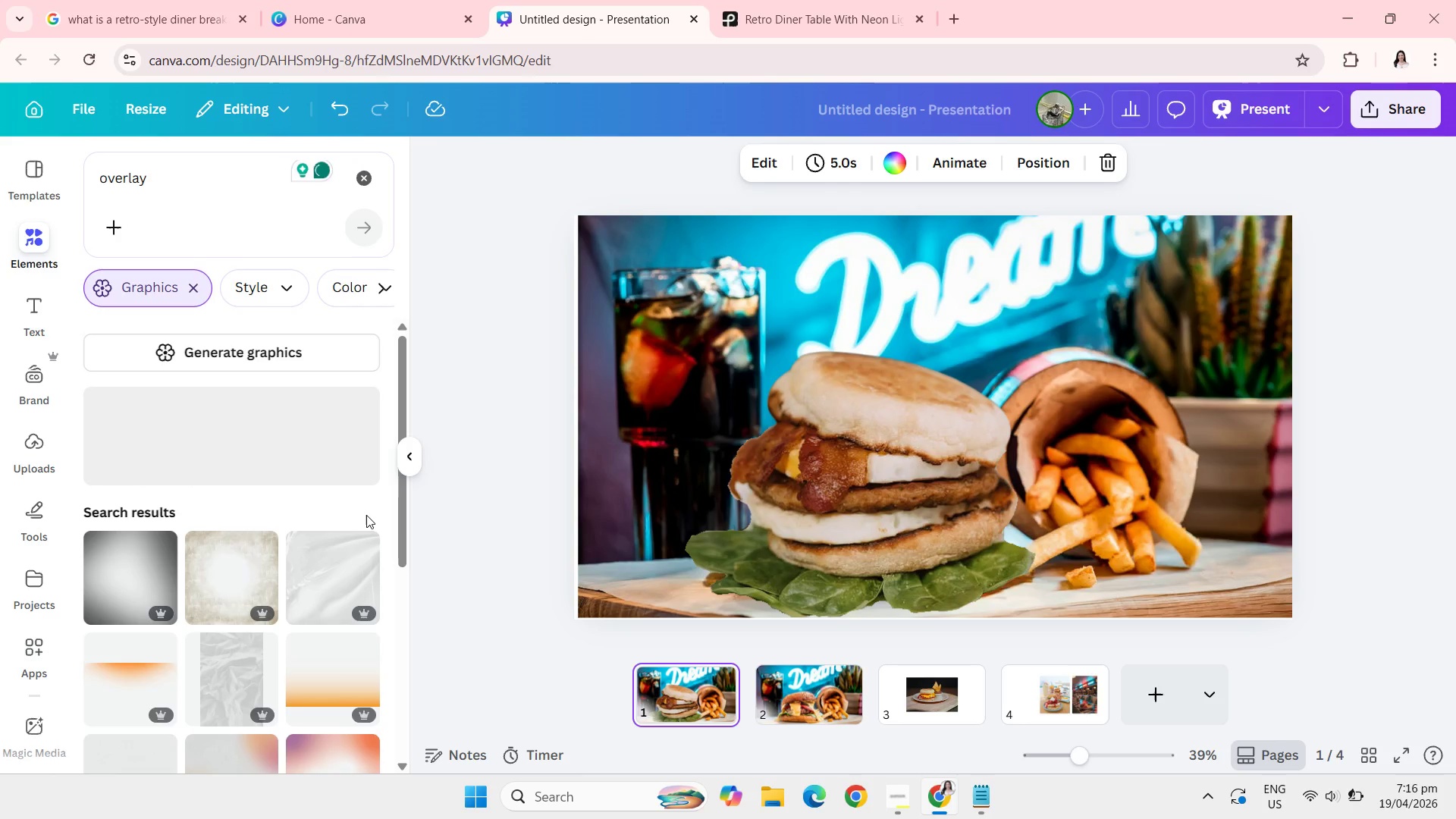 
mouse_move([172, 554])
 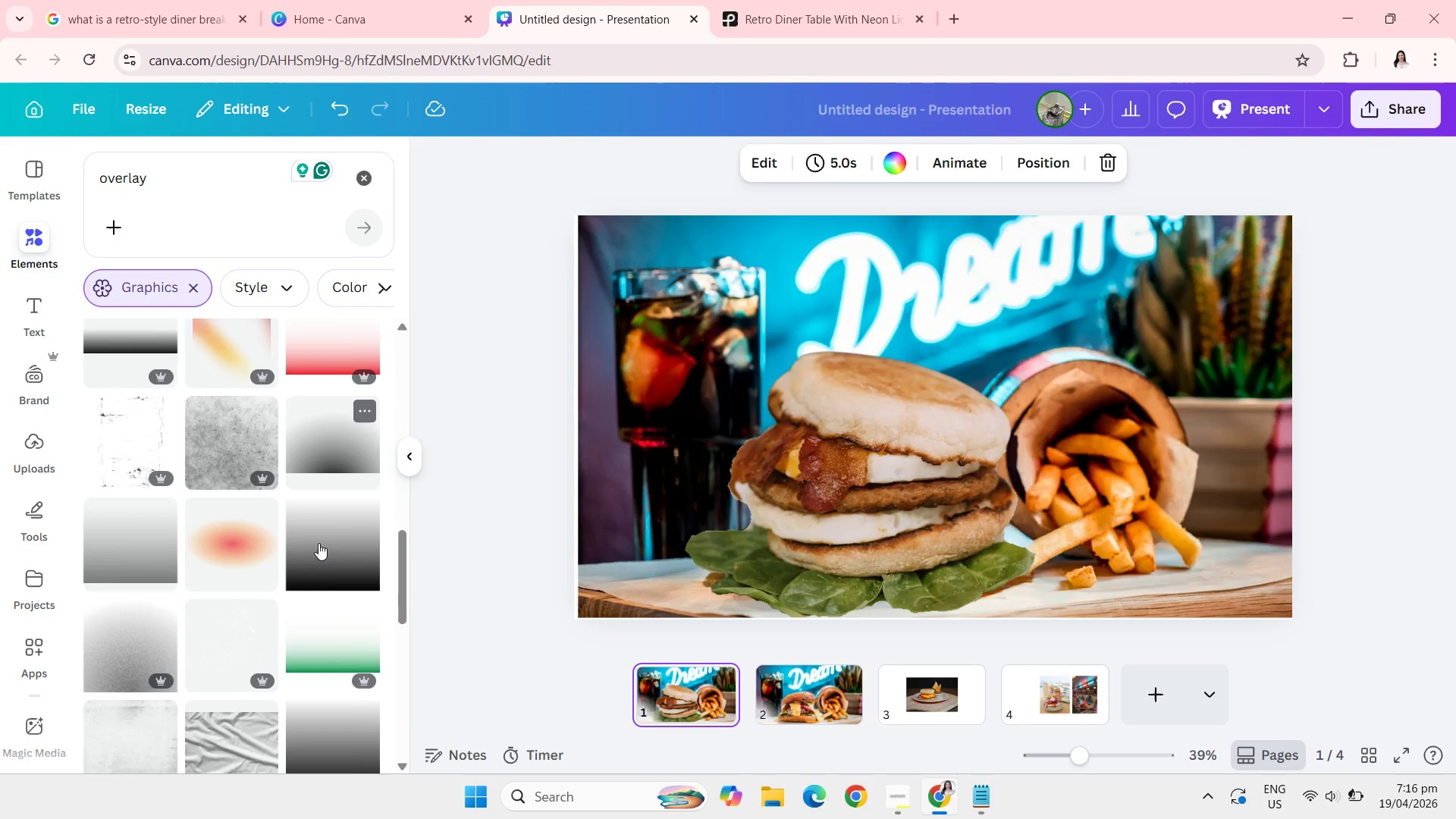 
left_click([318, 533])
 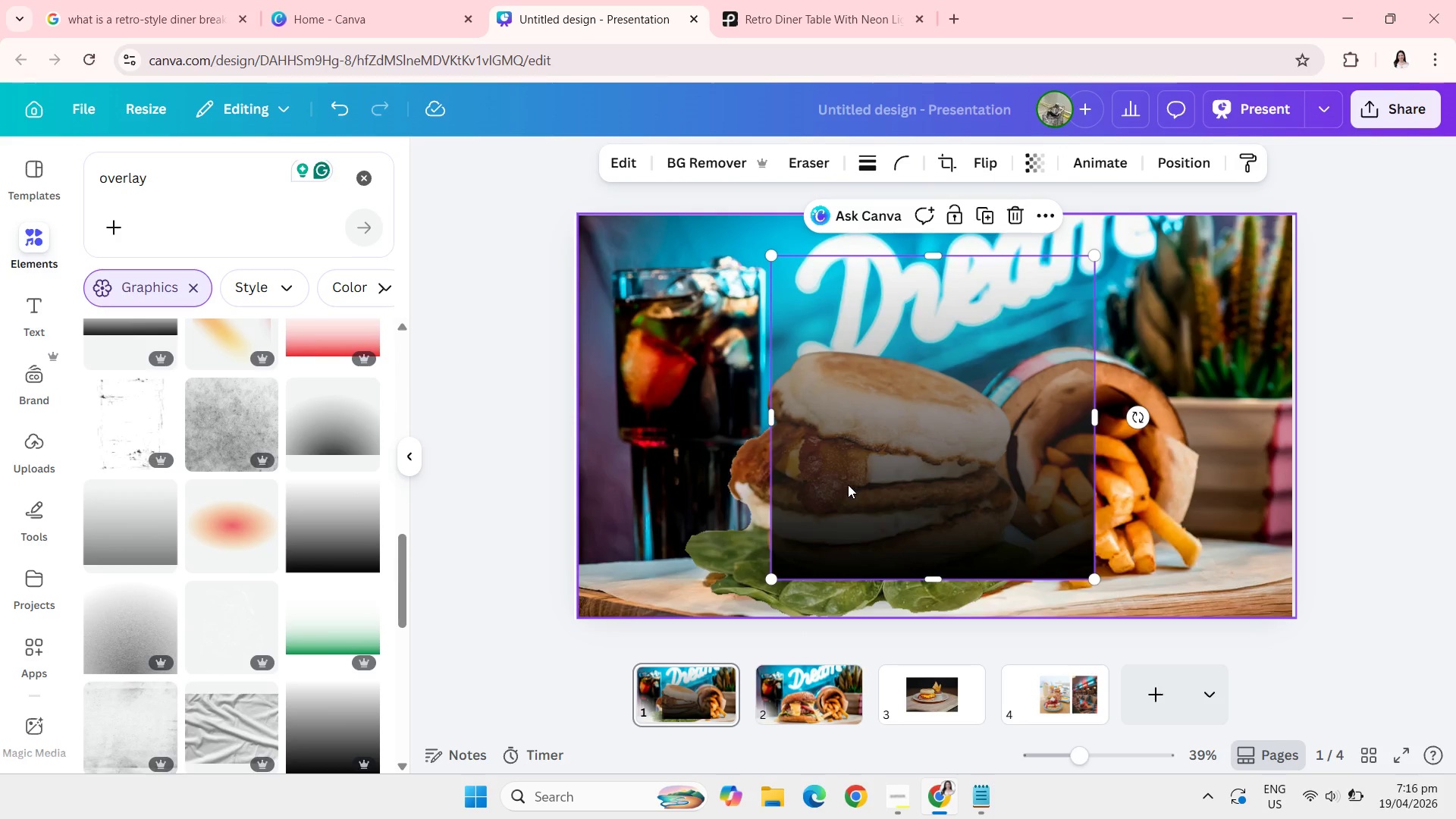 
left_click_drag(start_coordinate=[849, 486], to_coordinate=[657, 546])
 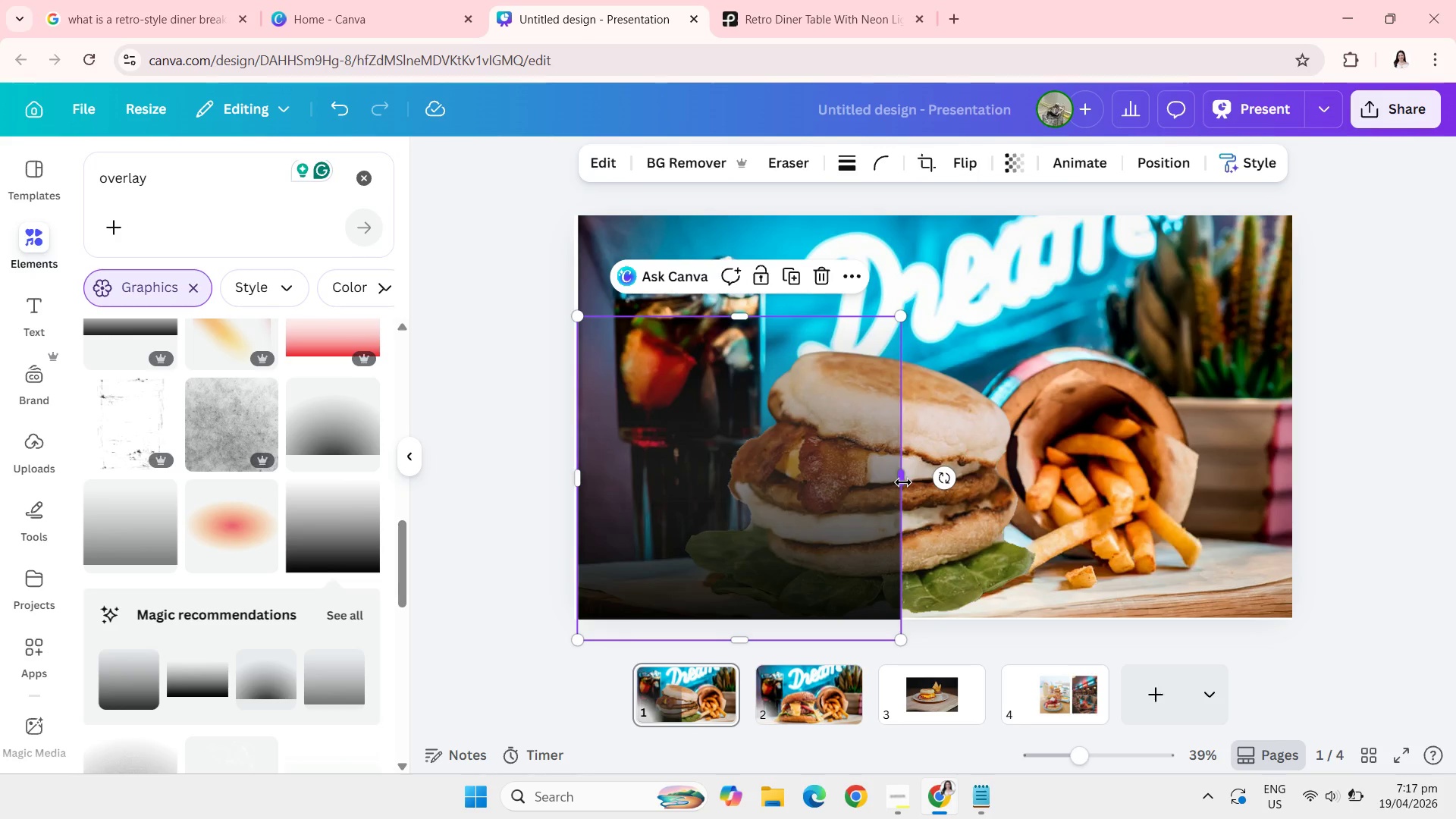 
left_click_drag(start_coordinate=[903, 482], to_coordinate=[1289, 491])
 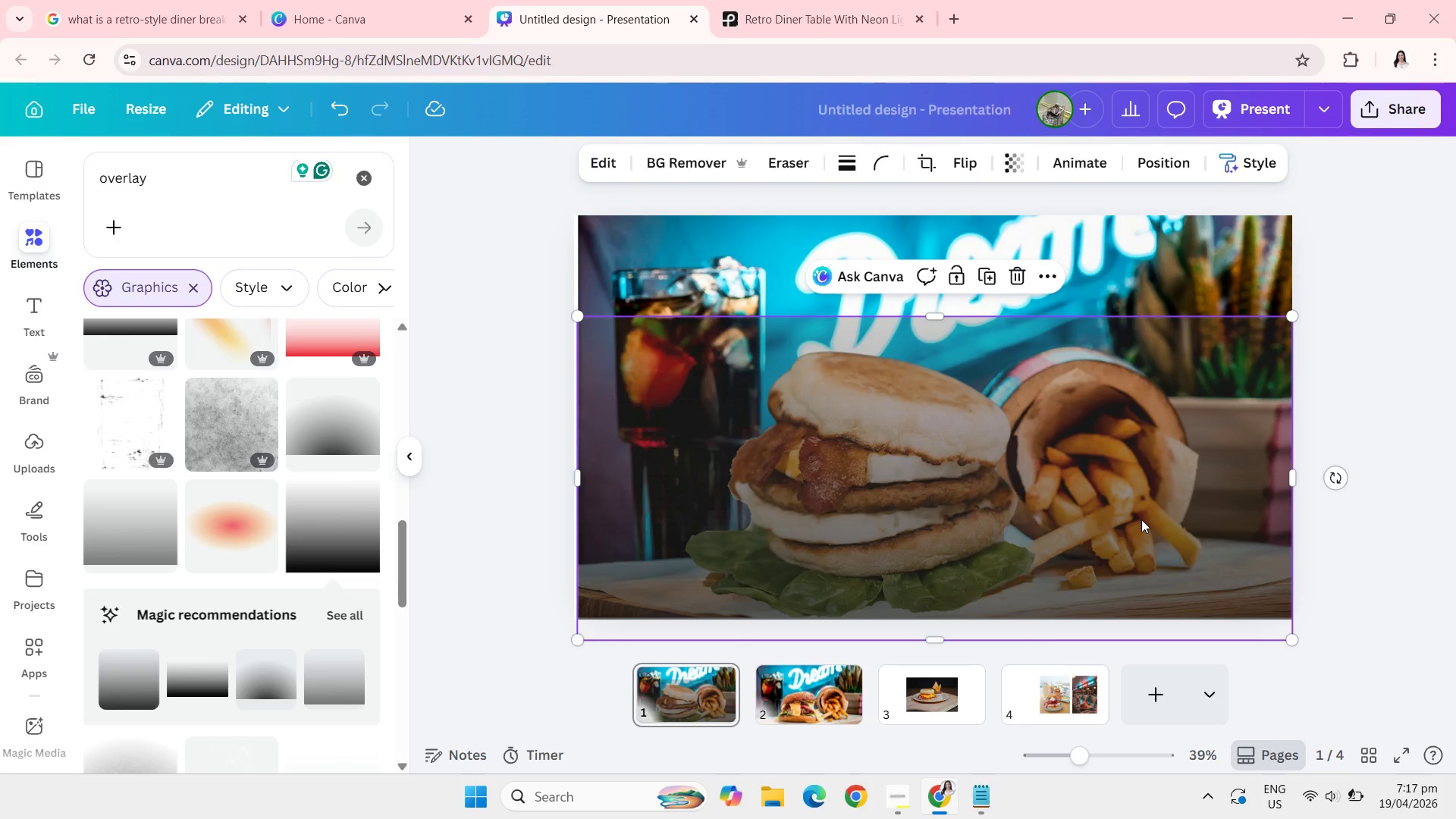 
left_click_drag(start_coordinate=[1141, 519], to_coordinate=[1142, 542])
 